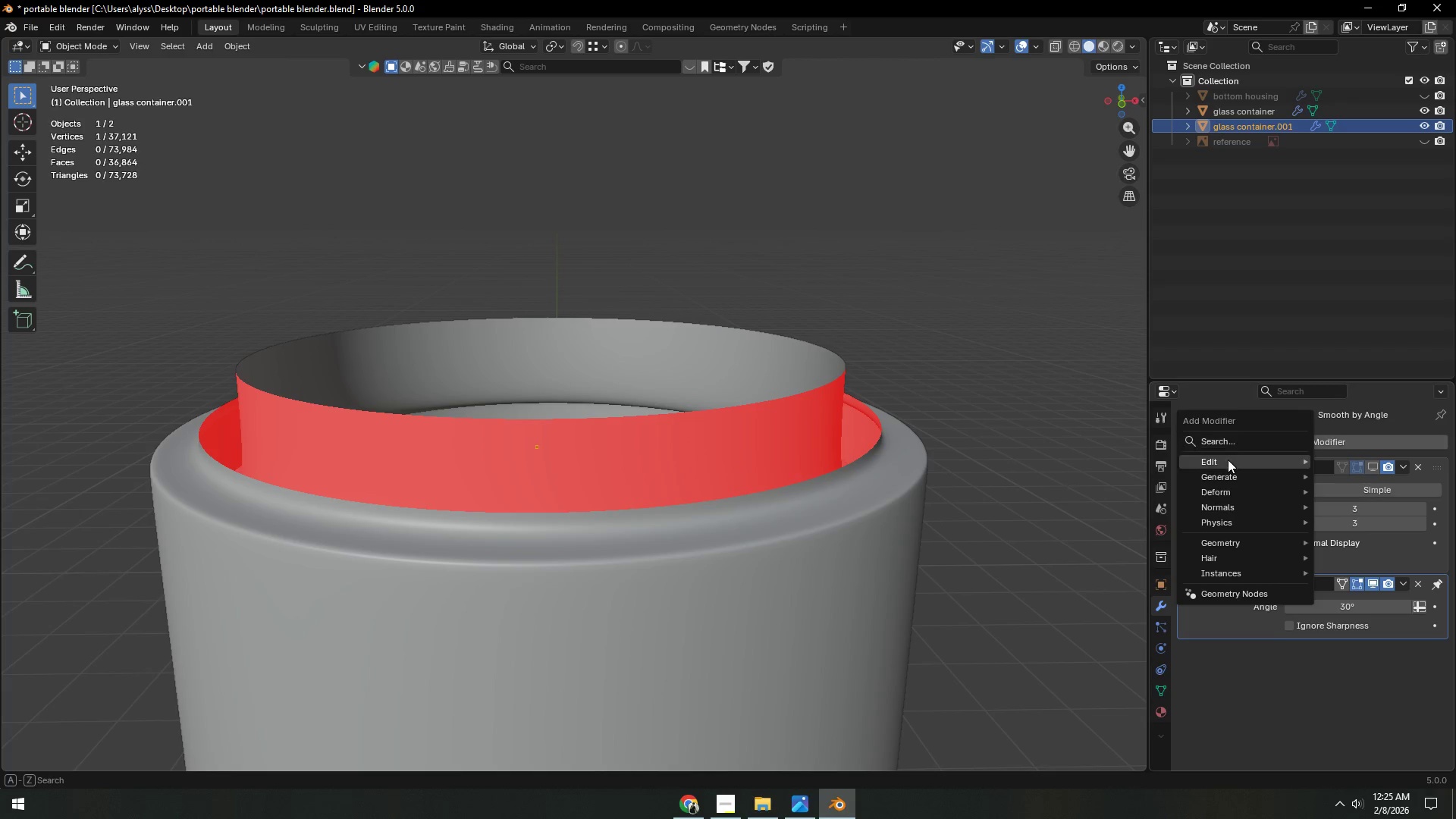 
left_click([1228, 445])
 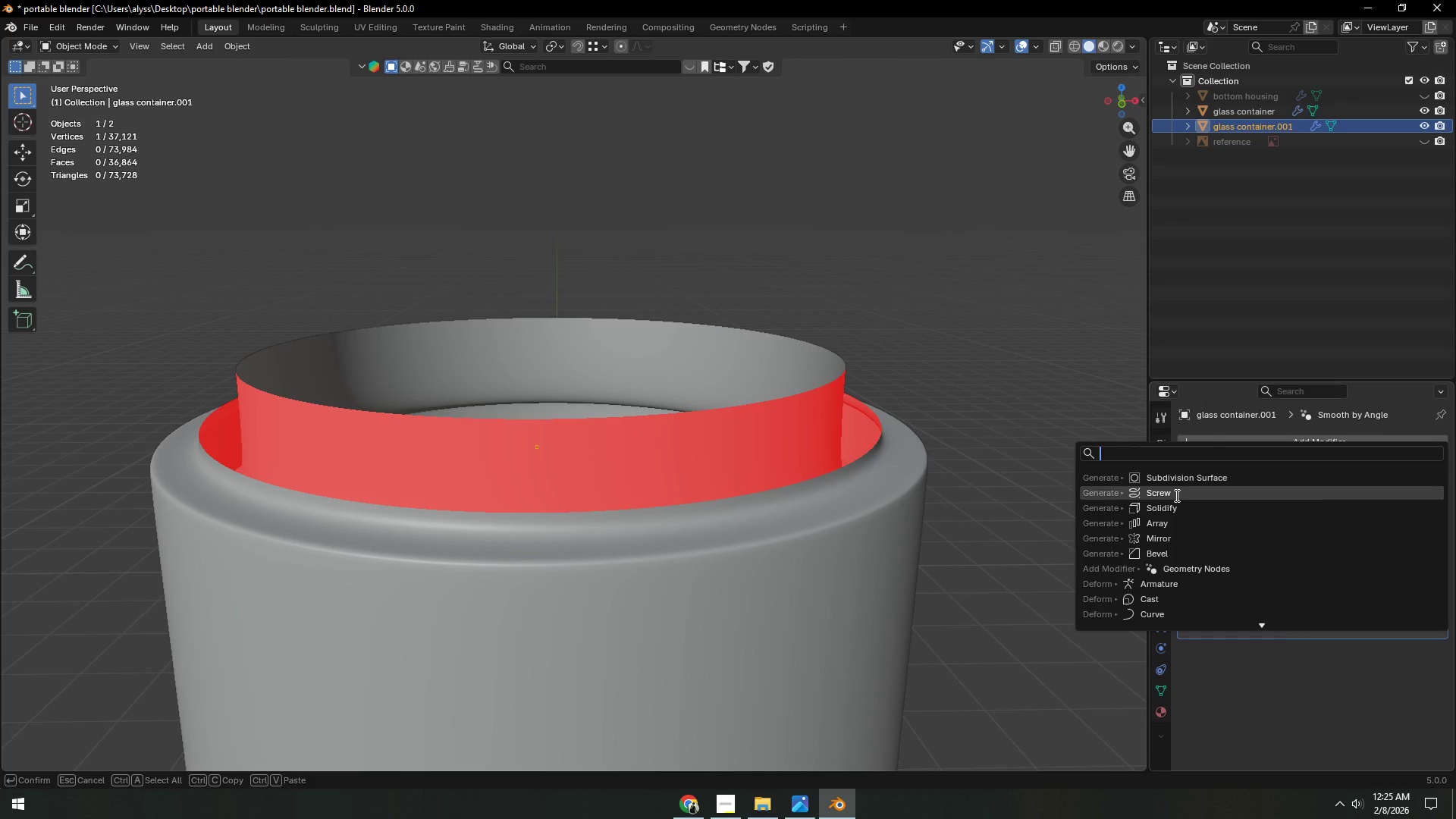 
left_click([1175, 495])
 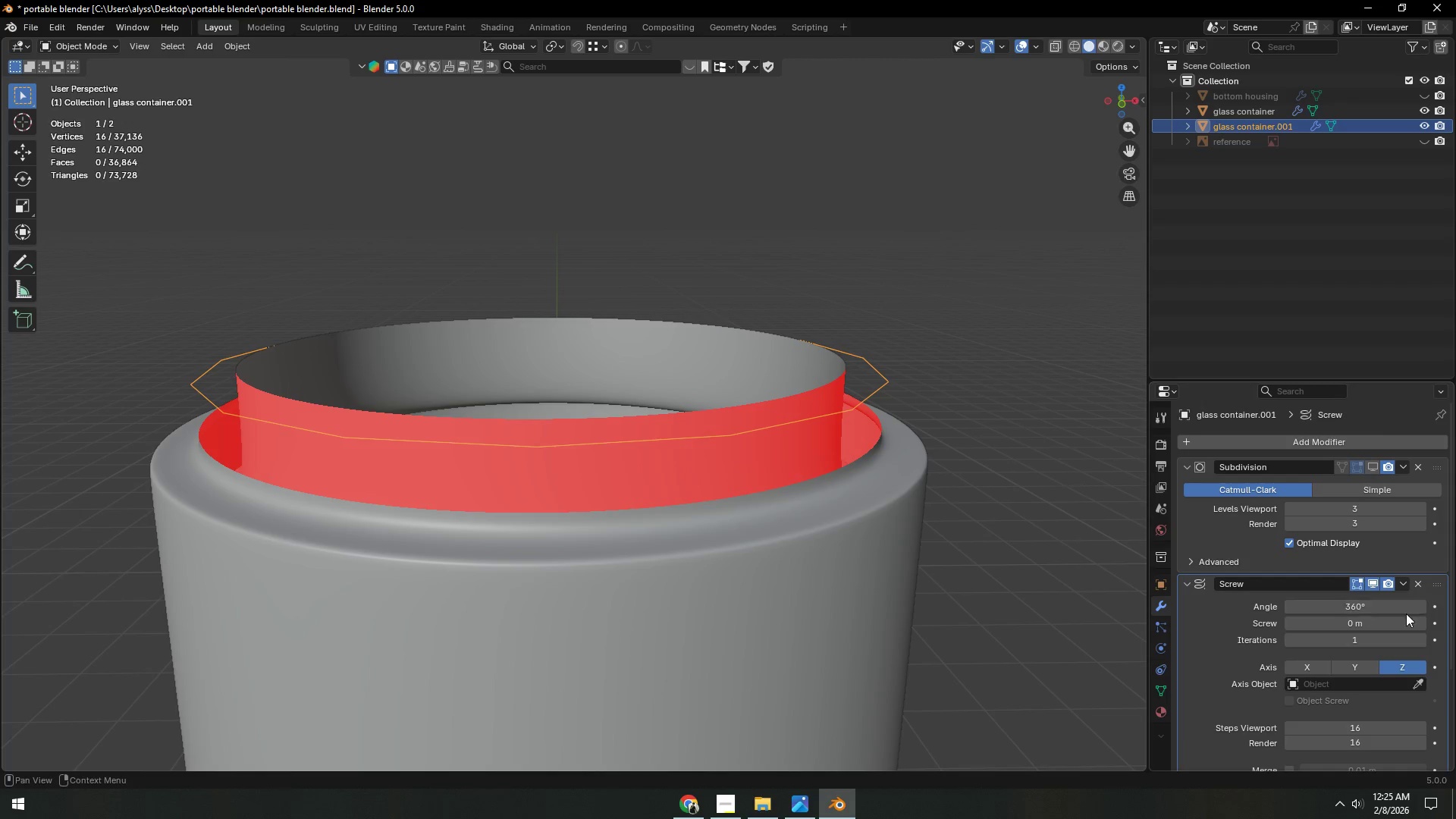 
scroll: coordinate [1442, 652], scroll_direction: down, amount: 2.0
 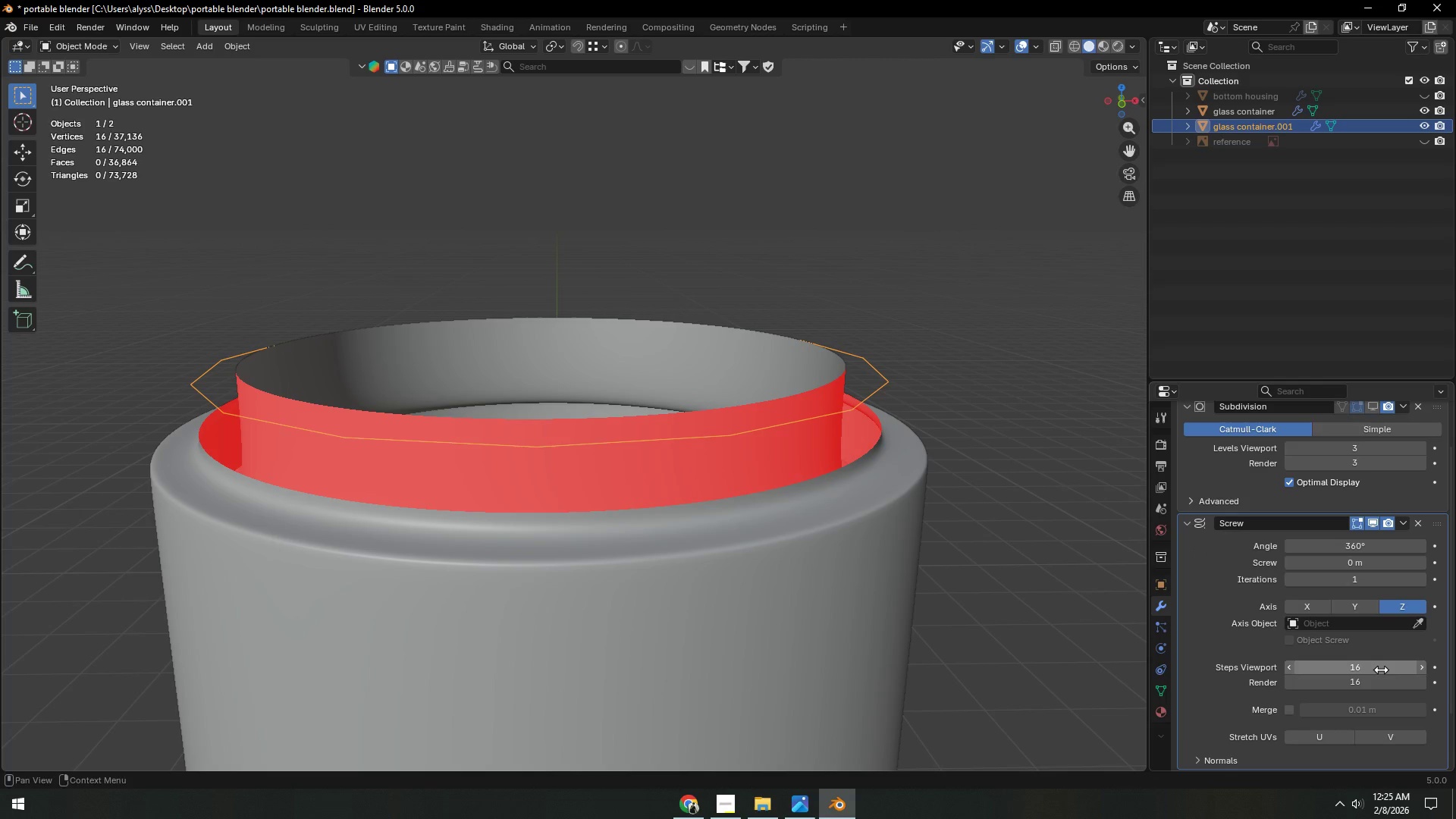 
left_click([1379, 670])
 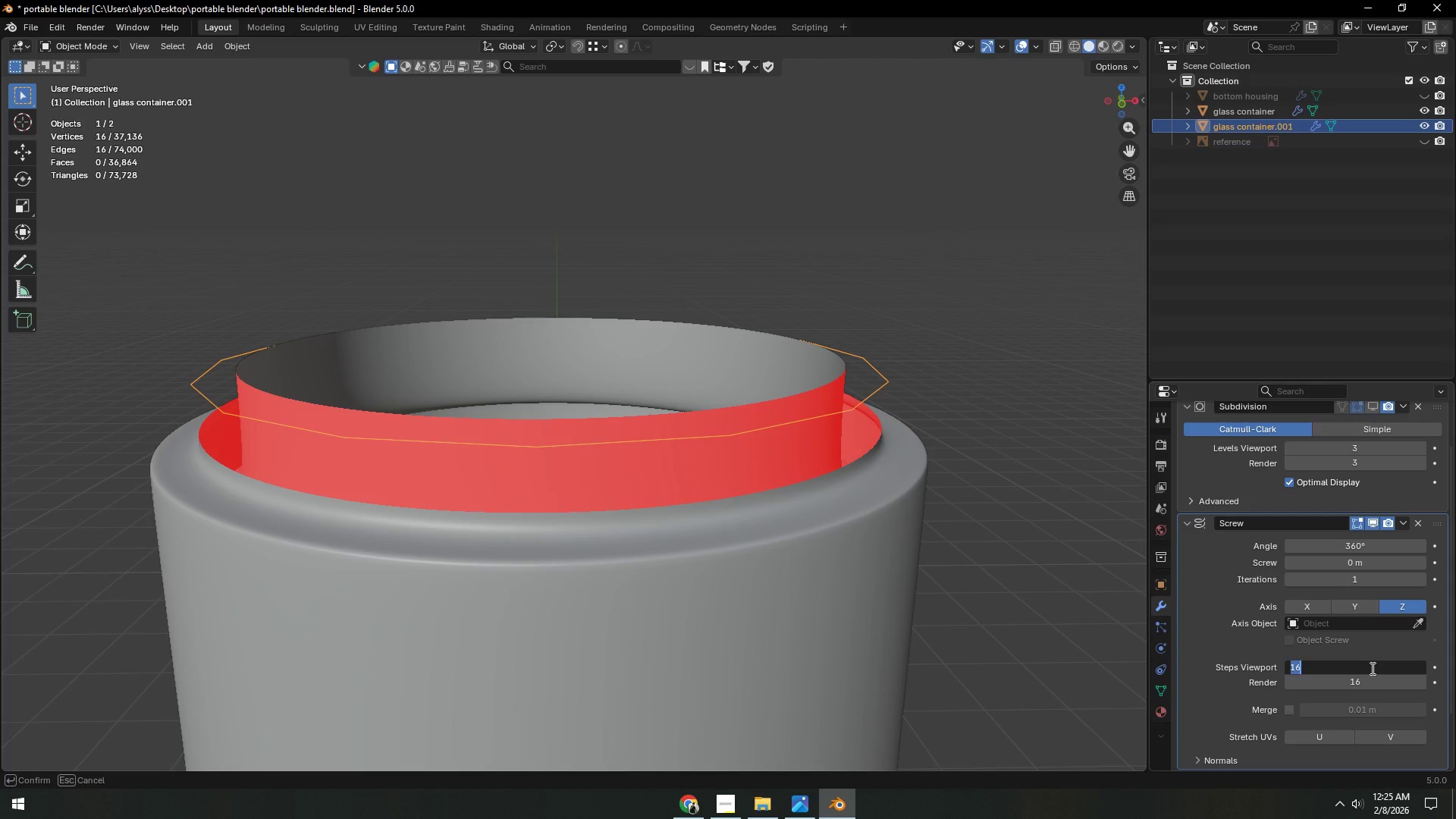 
key(Numpad3)
 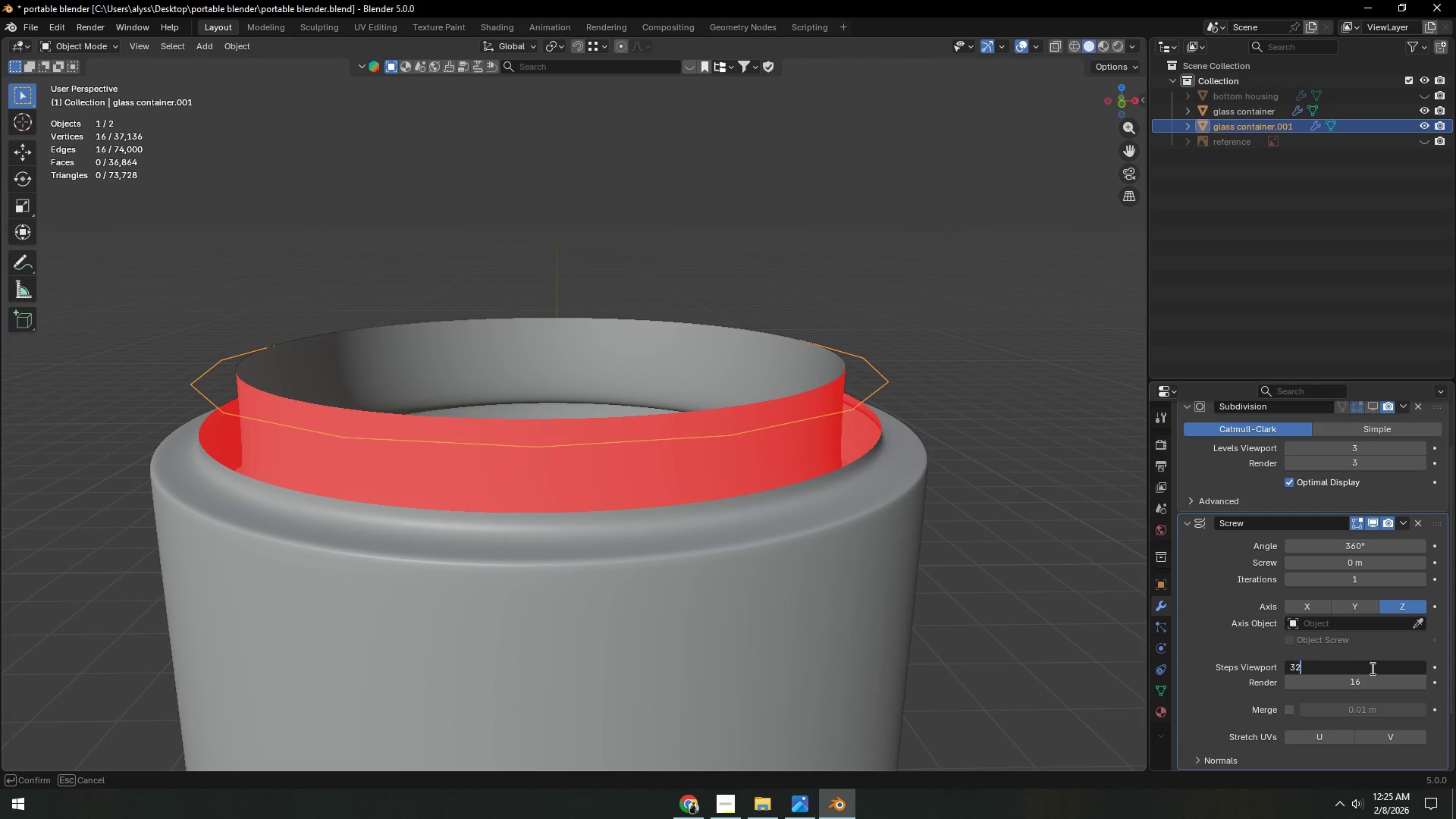 
key(Numpad2)
 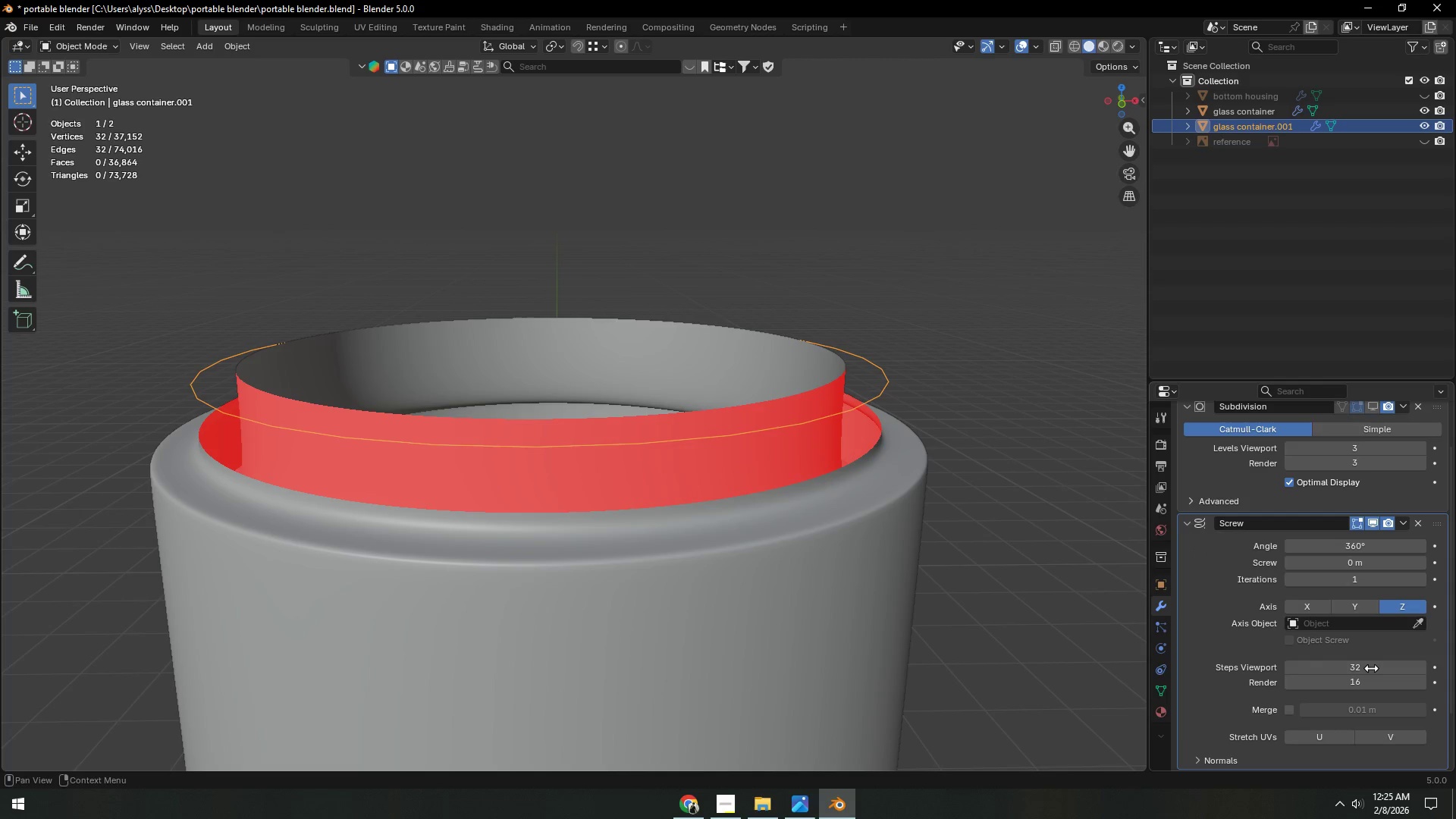 
key(NumpadEnter)
 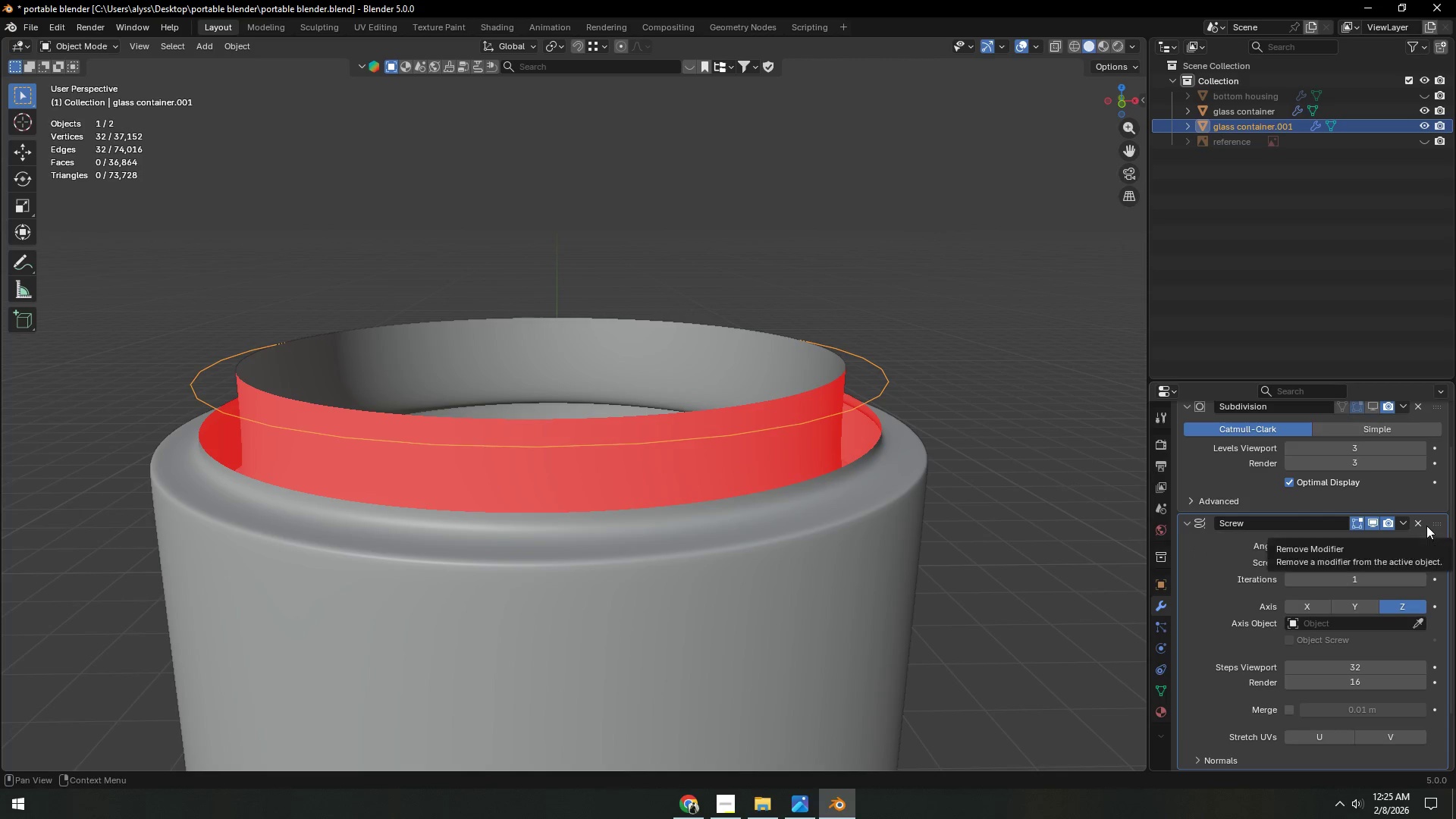 
left_click([1423, 563])
 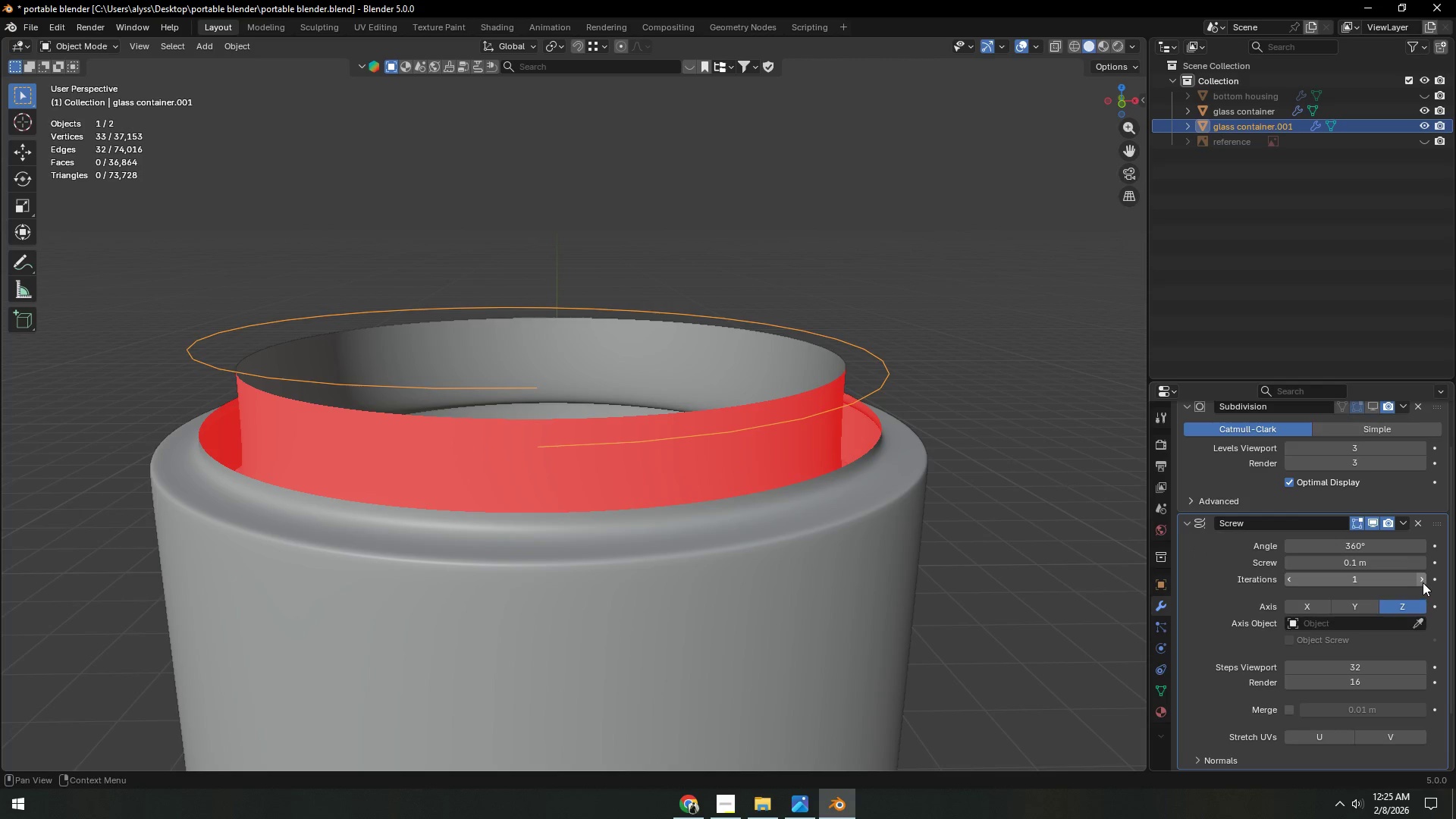 
left_click([1423, 582])
 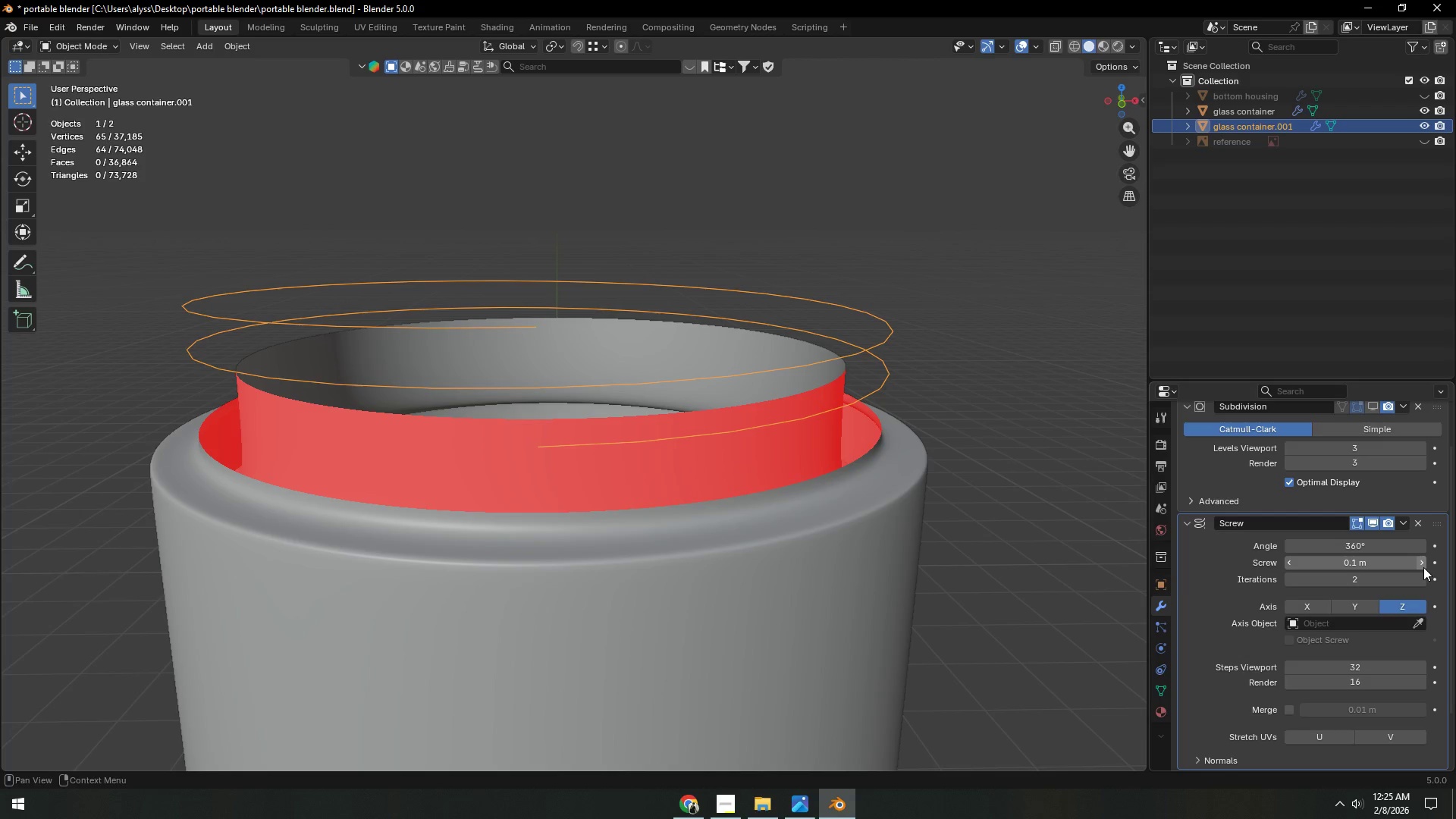 
wait(10.3)
 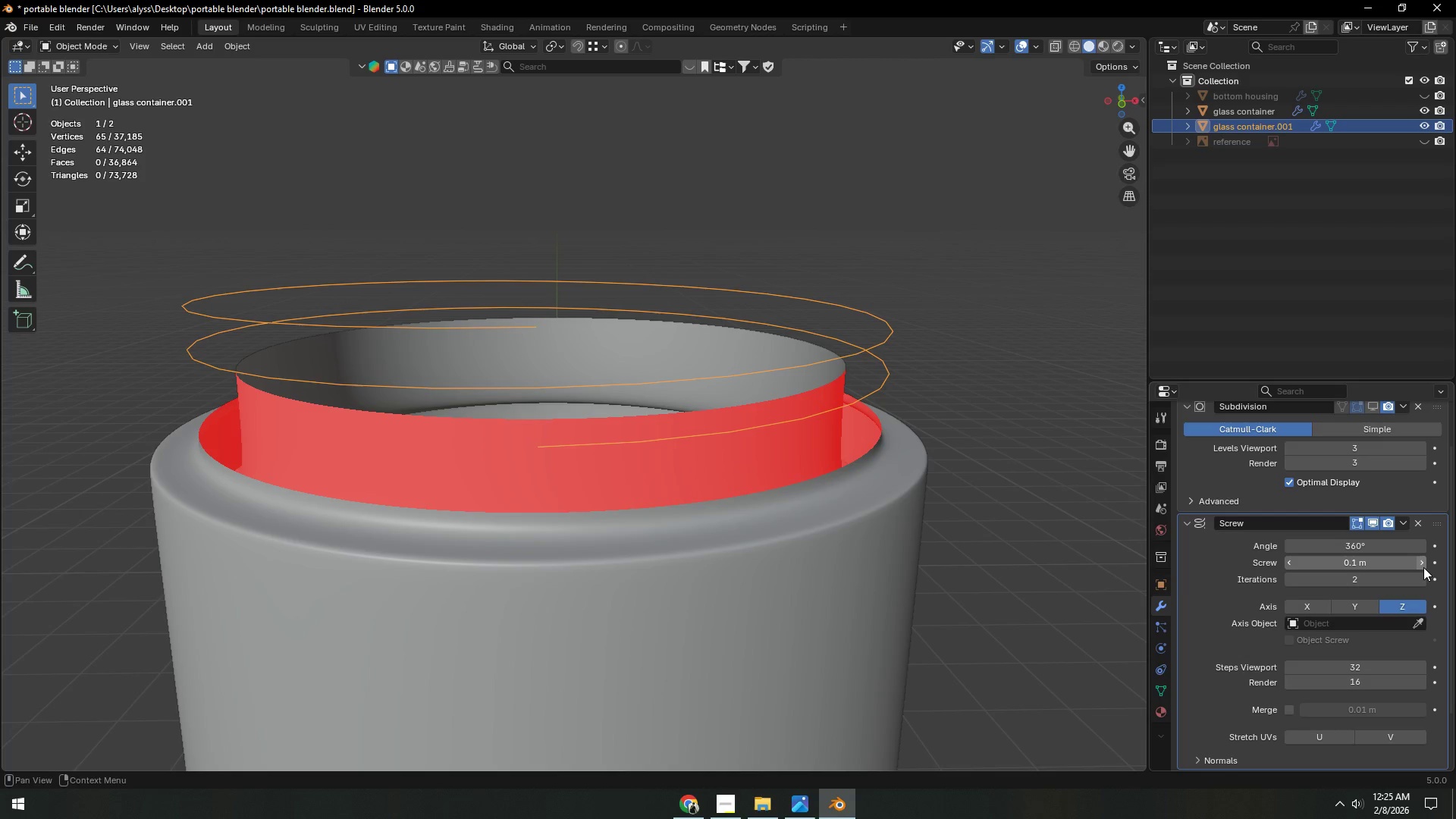 
key(Tab)
 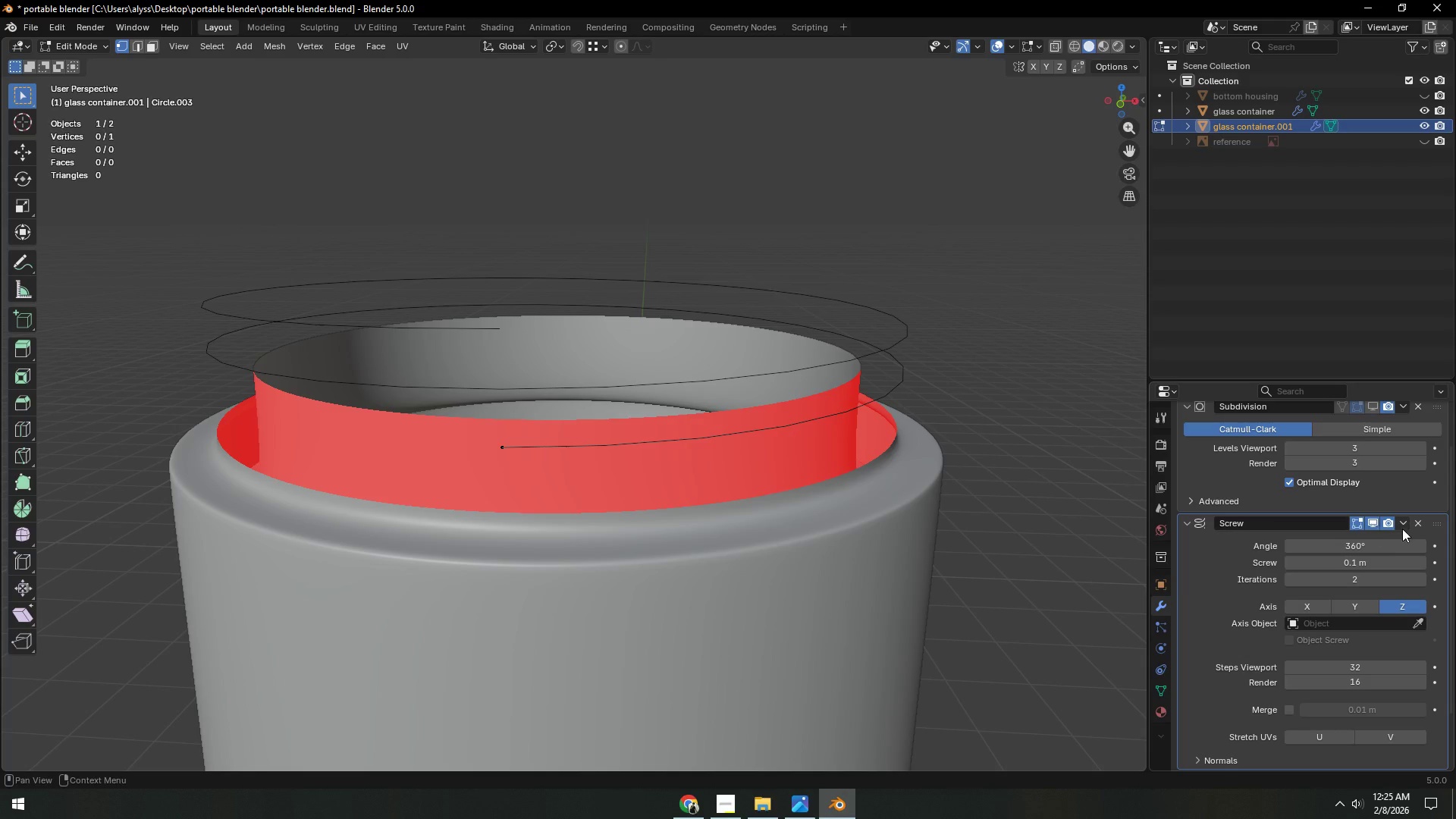 
key(Tab)
 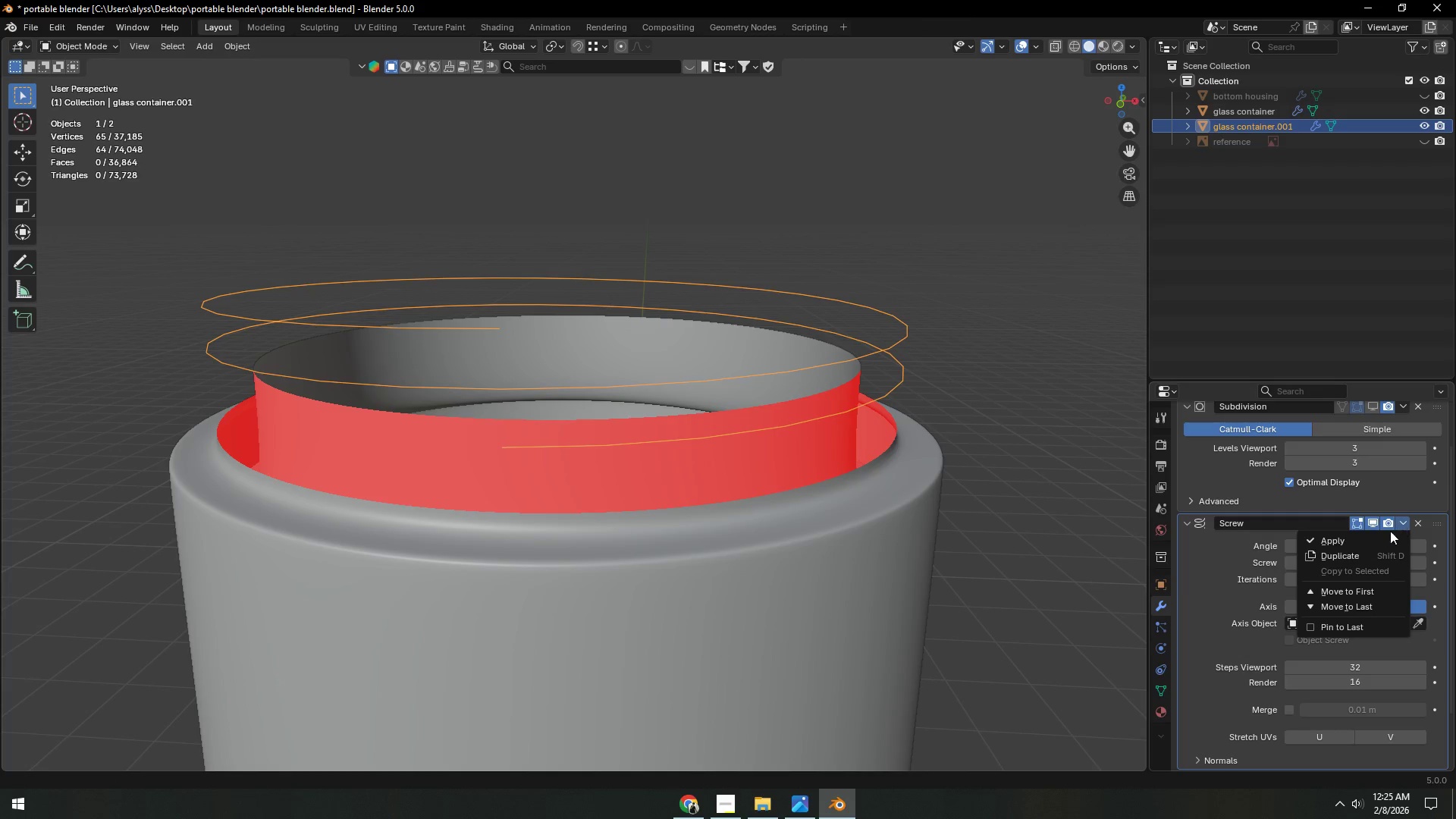 
double_click([1373, 535])
 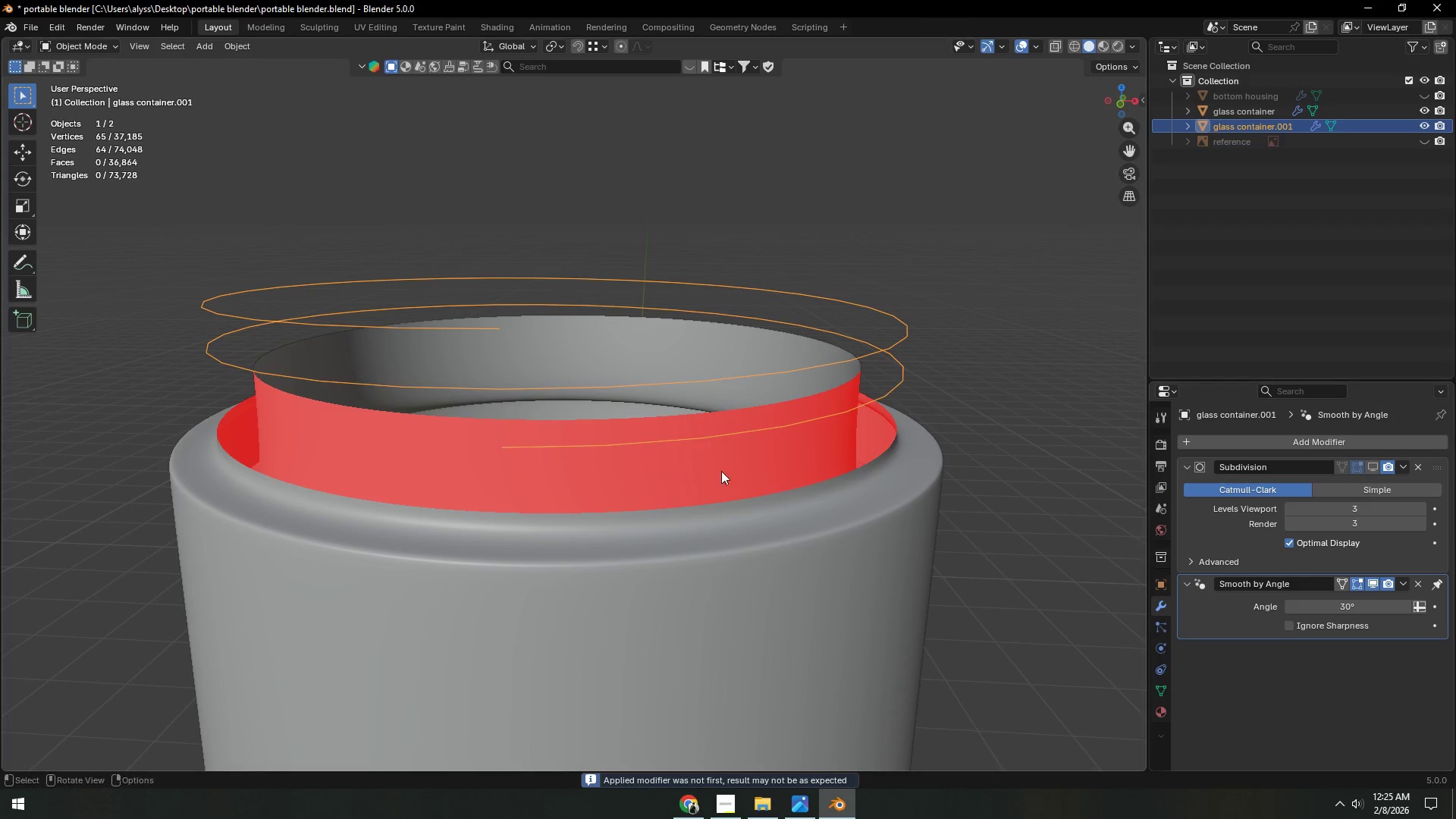 
key(Tab)
 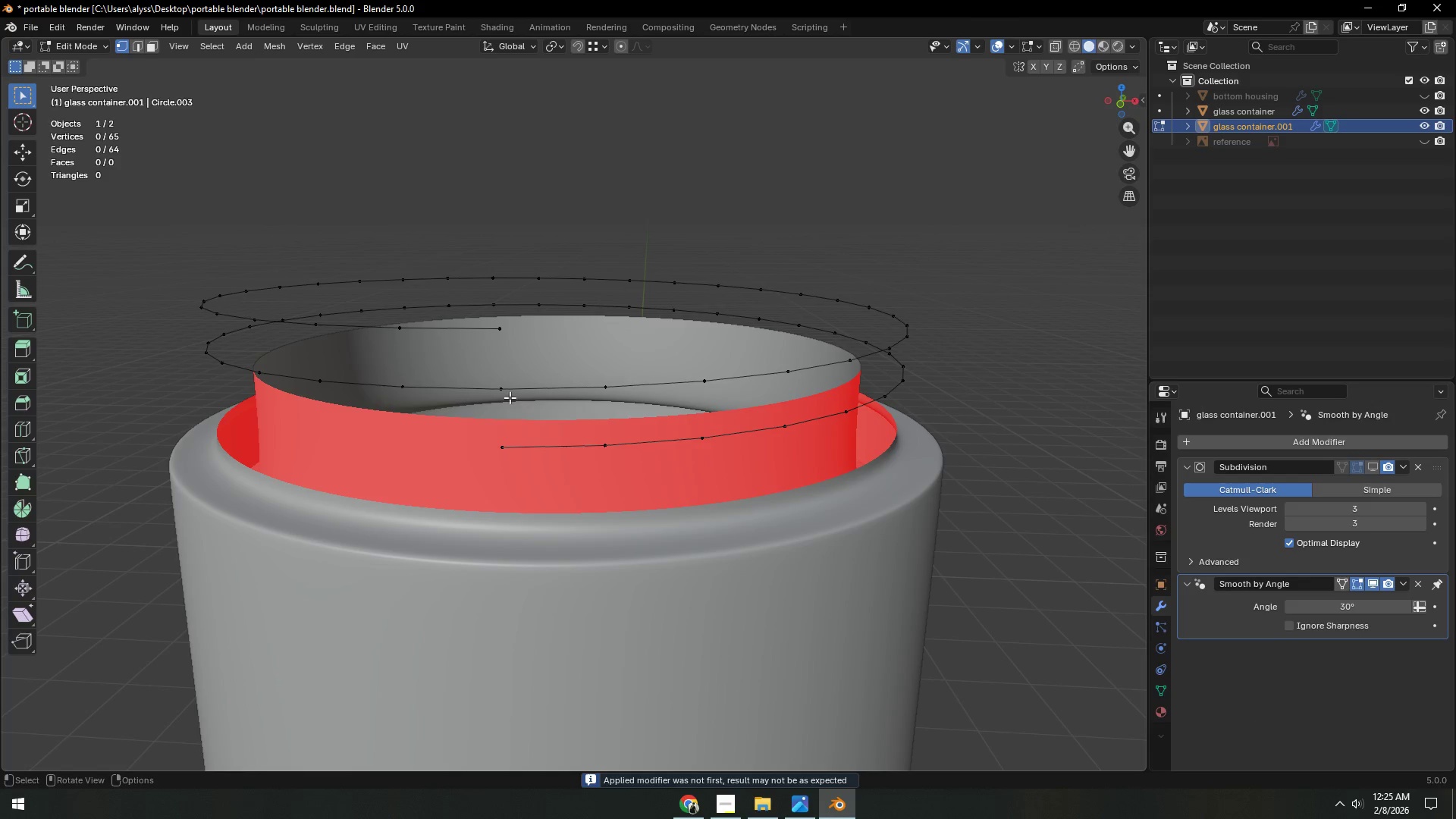 
hold_key(key=ShiftLeft, duration=1.11)
triple_click([601, 437])
 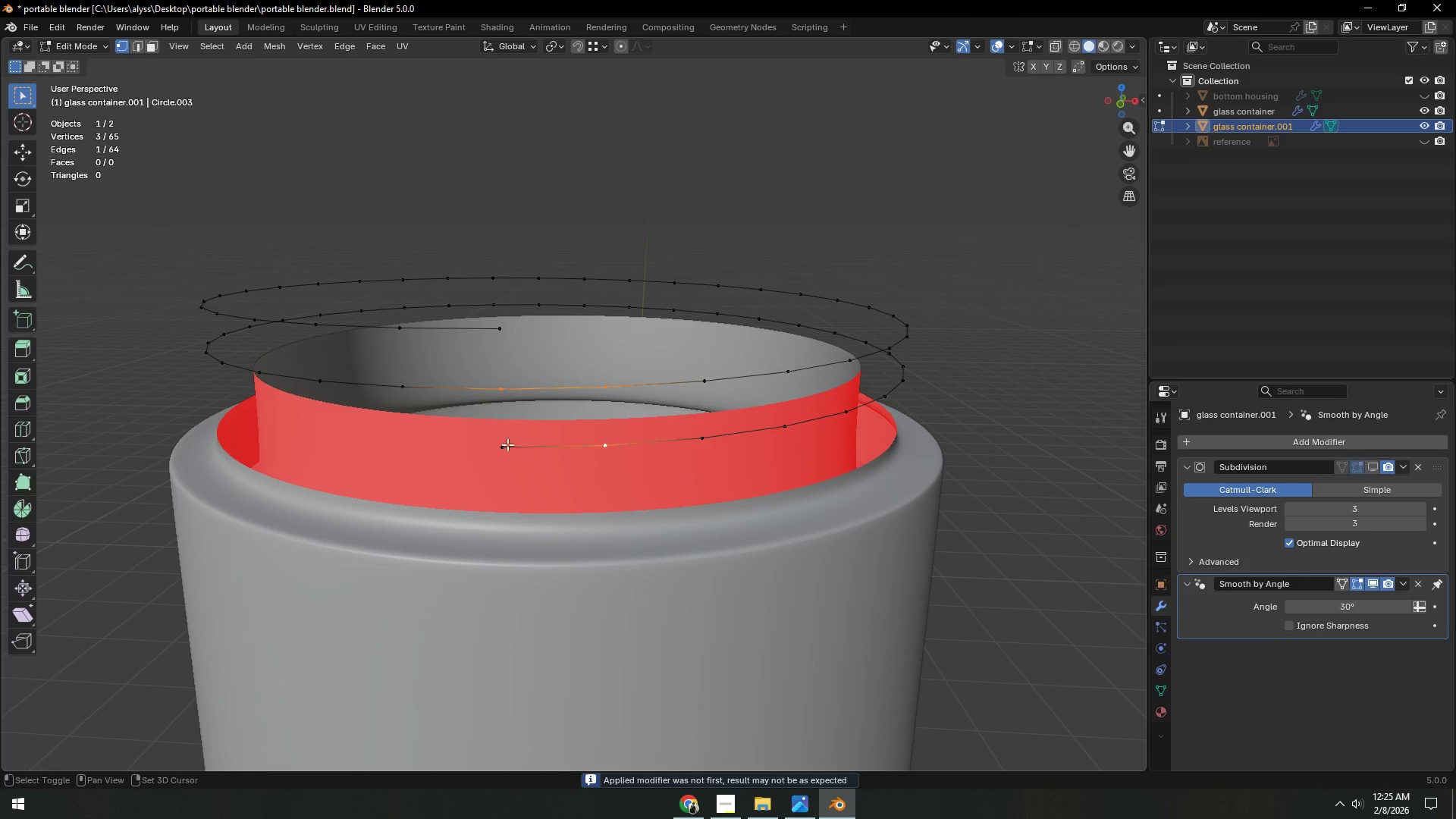 
triple_click([500, 443])
 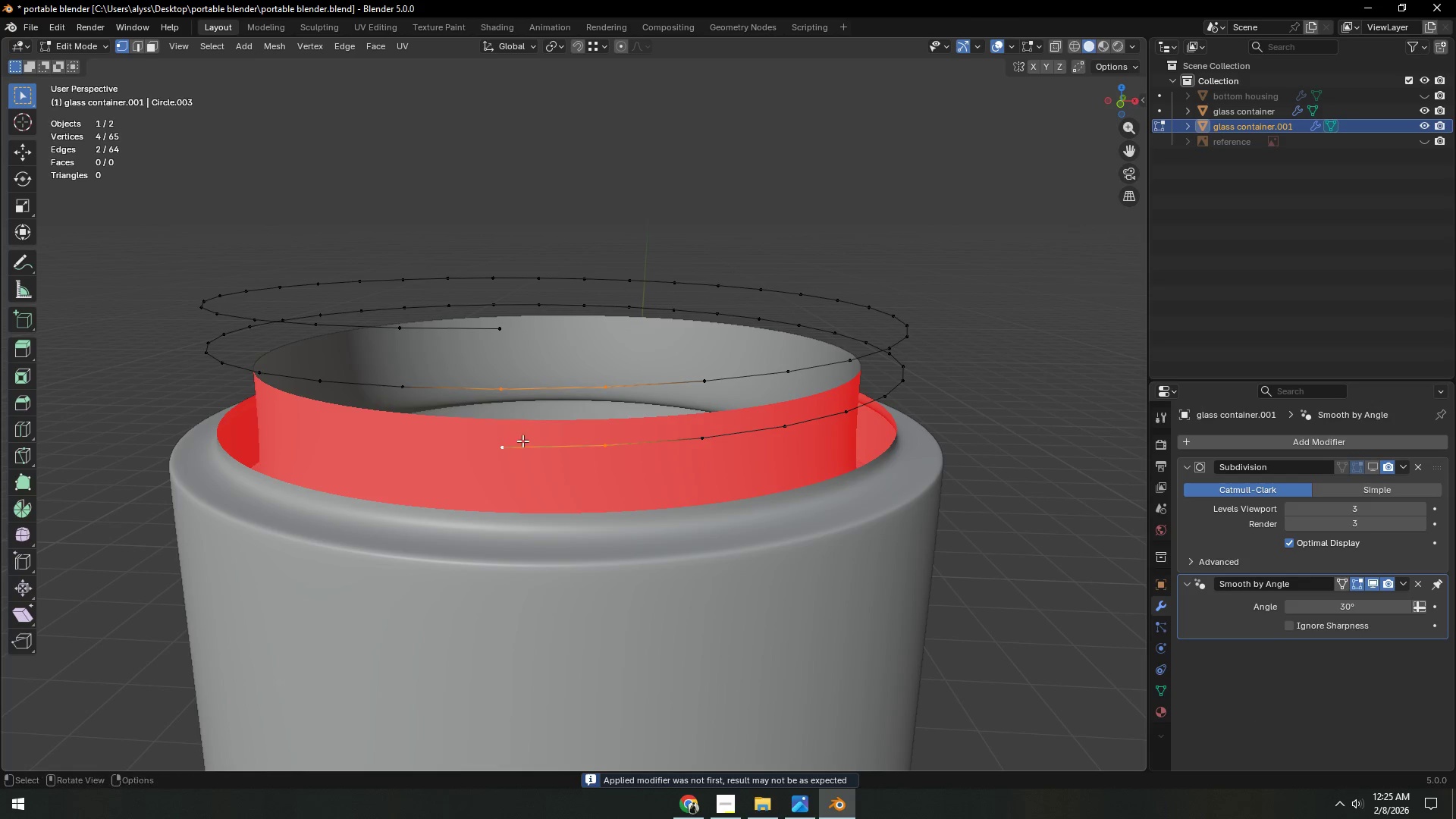 
type(f2)
 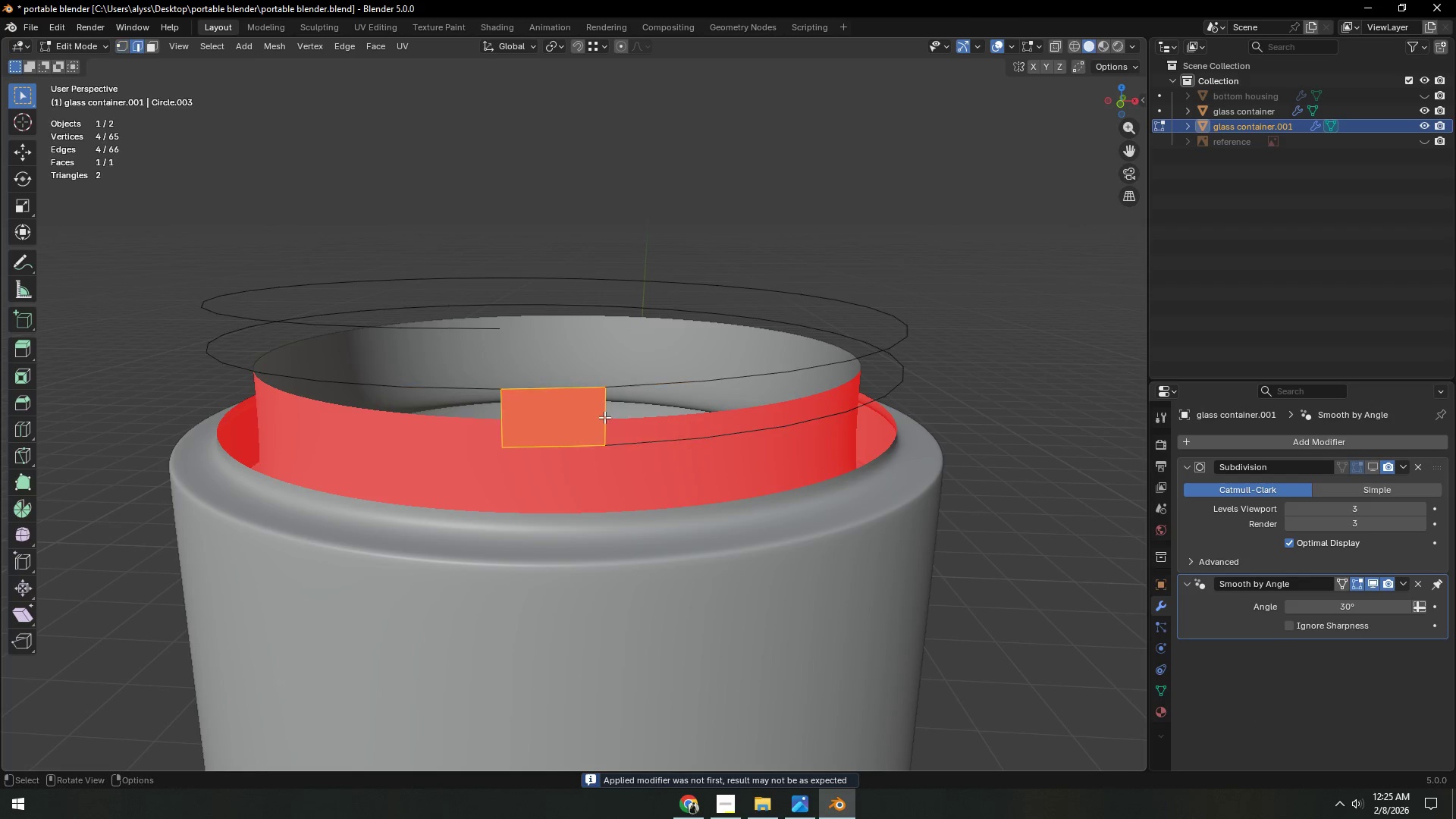 
left_click([604, 417])
 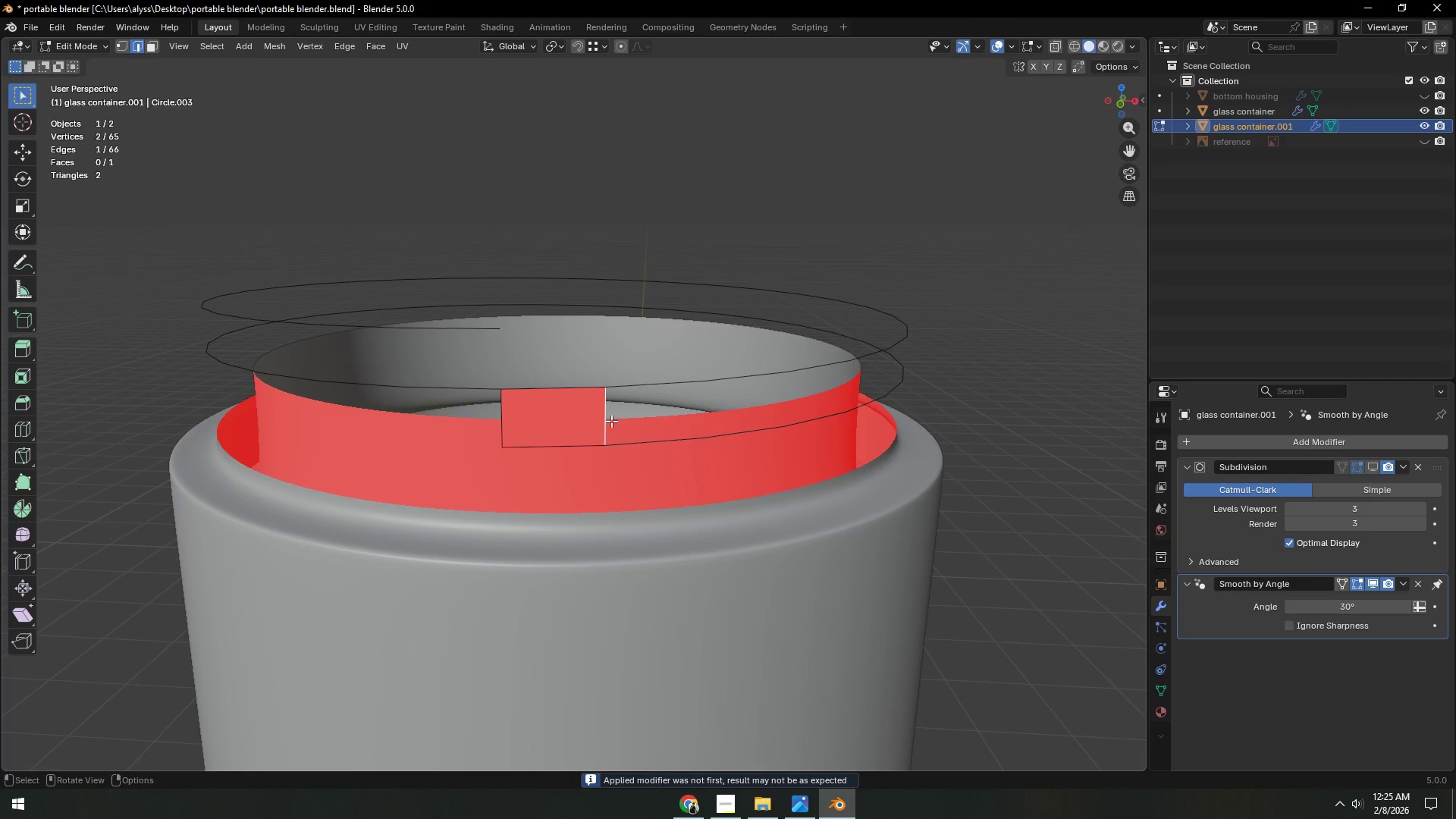 
hold_key(key=F, duration=1.5)
 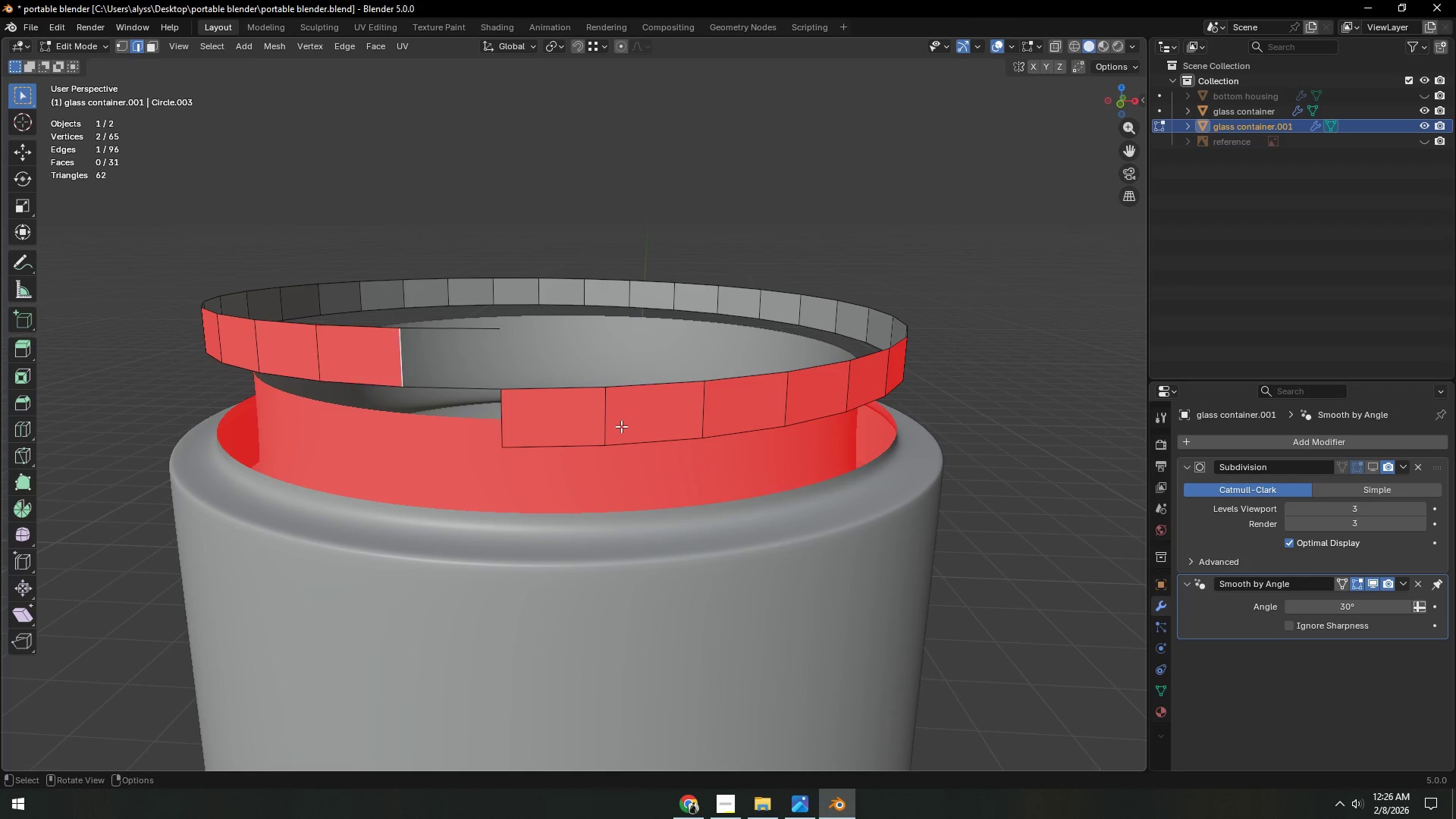 
type(ffffffff)
 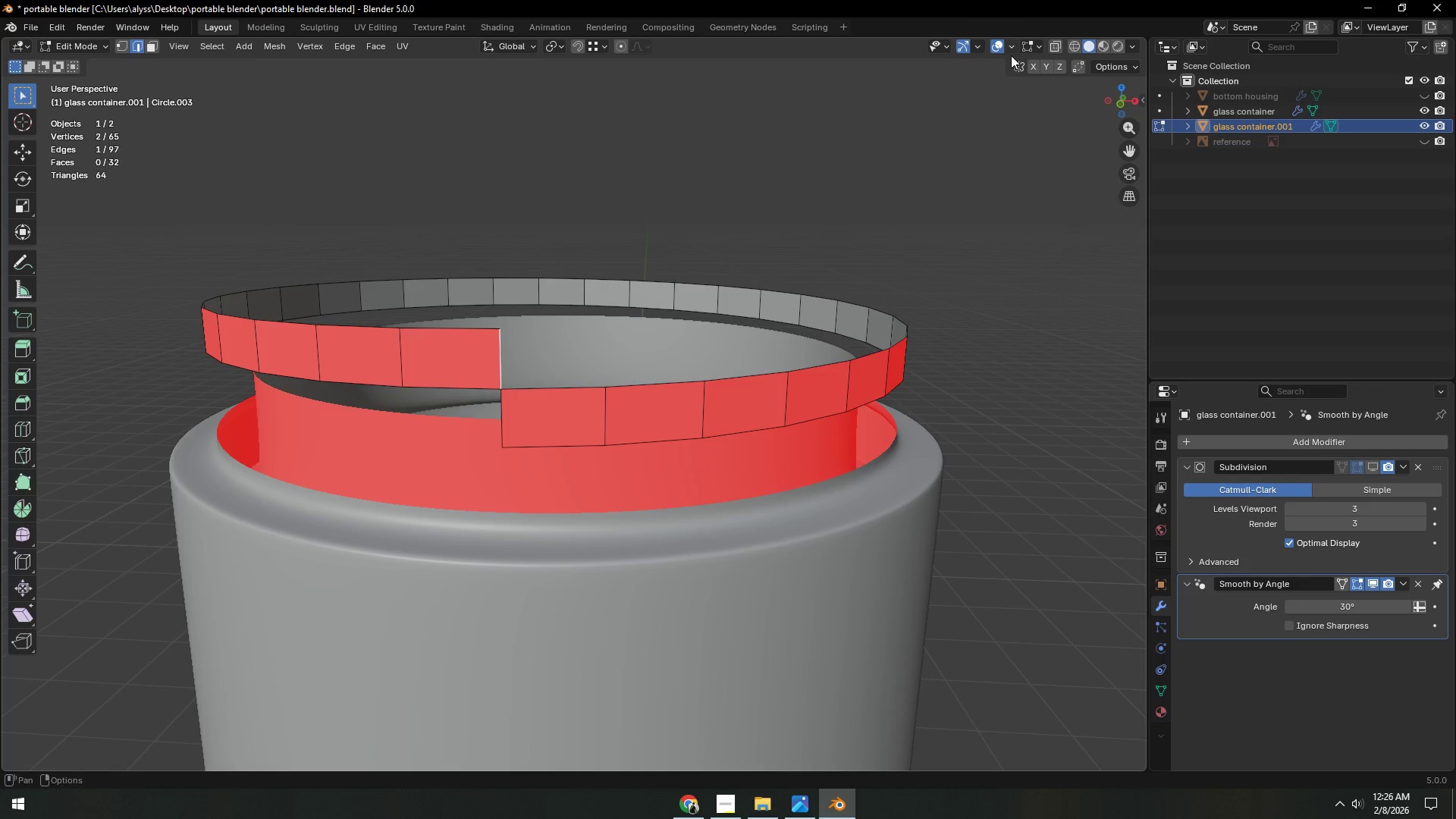 
key(A)
 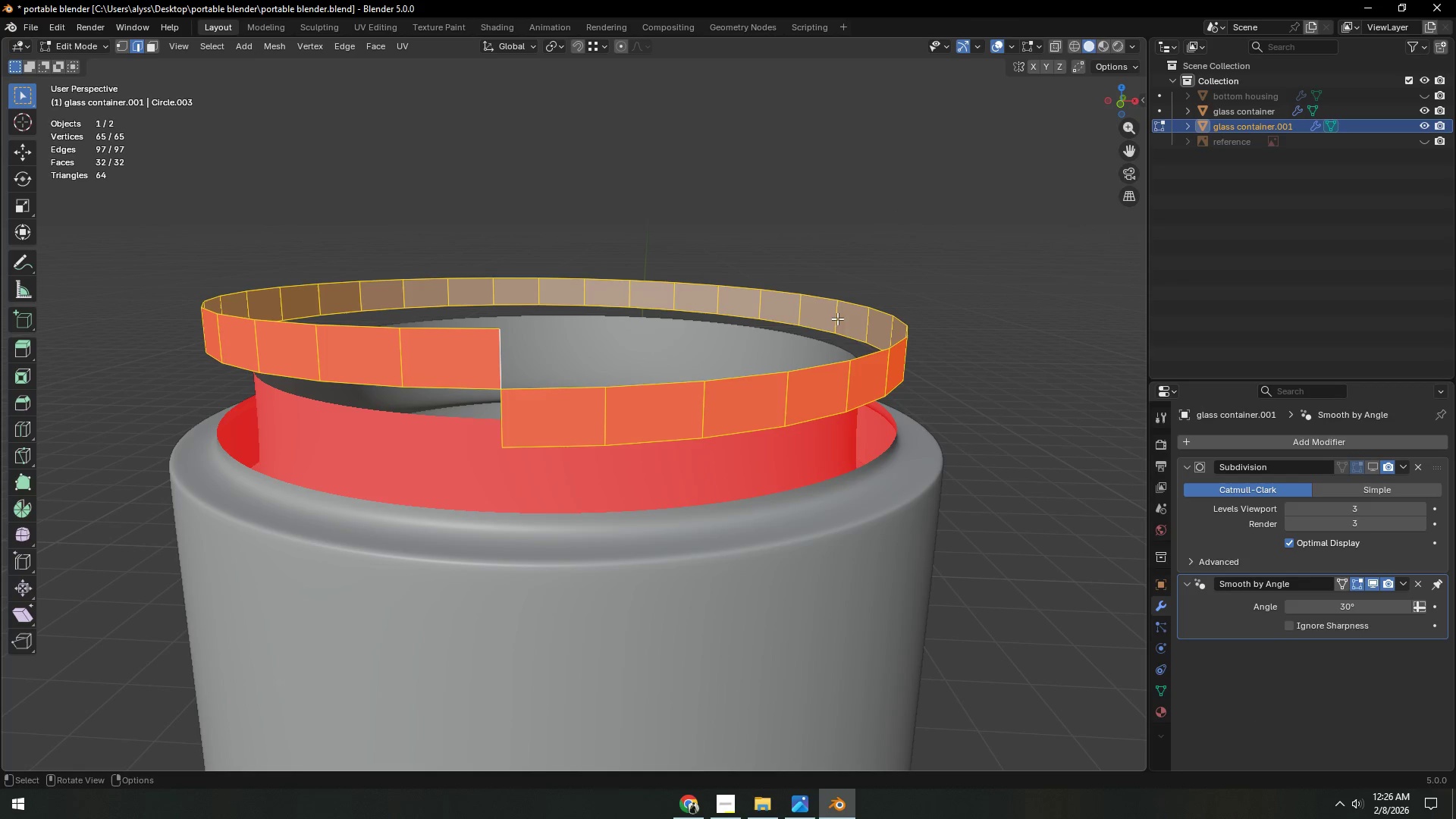 
key(Shift+N)
 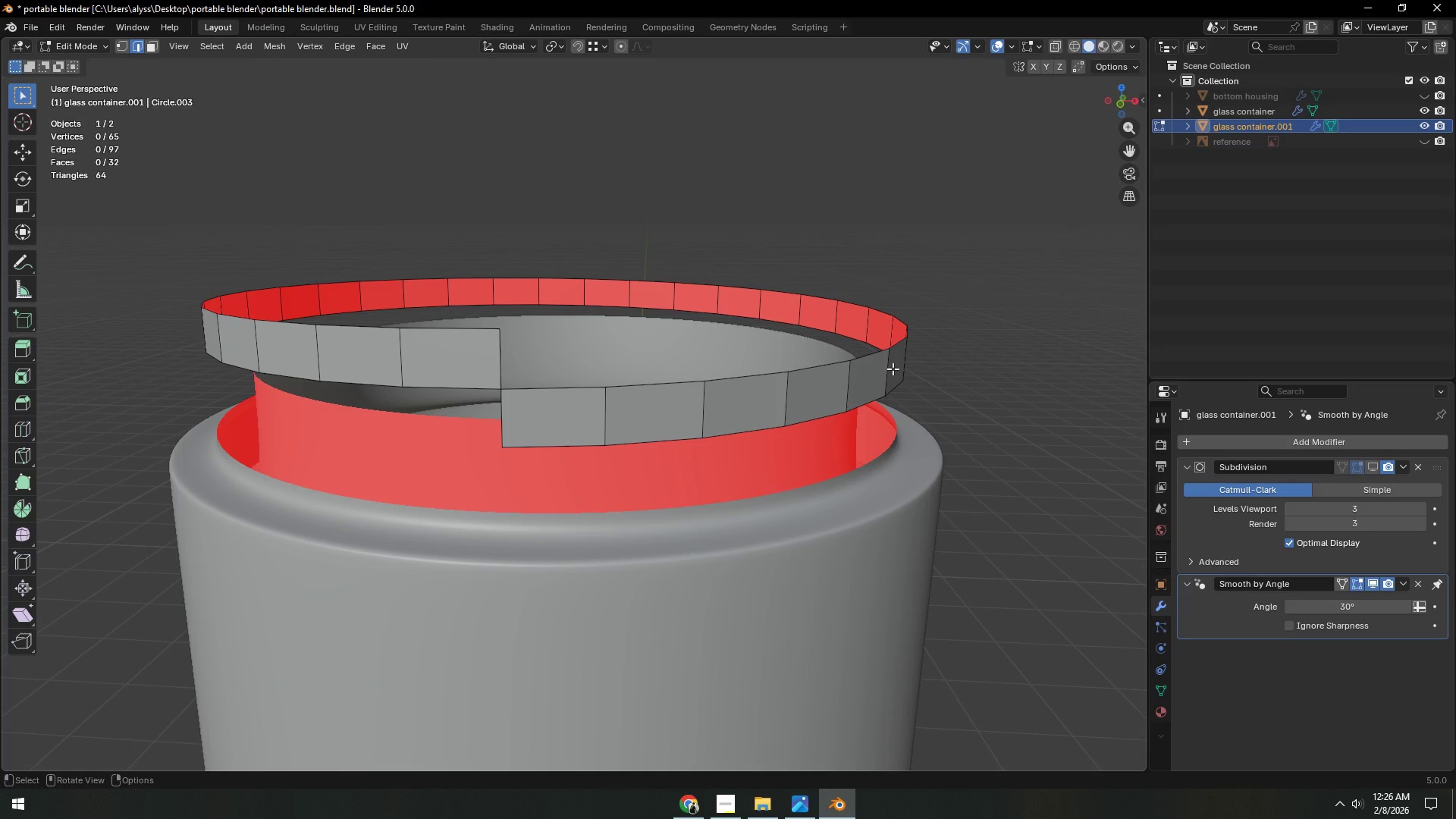 
scroll: coordinate [893, 369], scroll_direction: up, amount: 1.0
 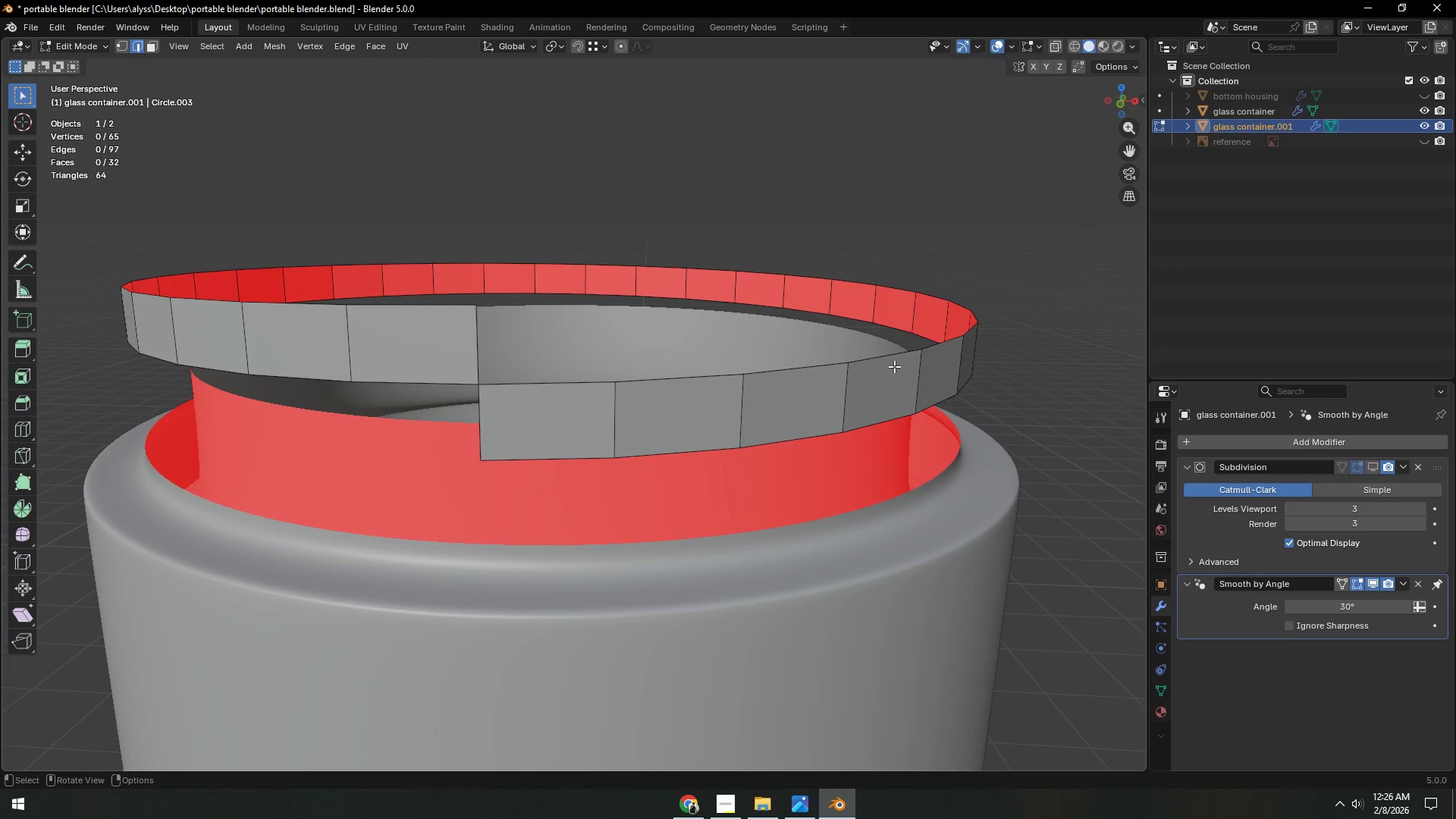 
hold_key(key=ShiftLeft, duration=0.39)
 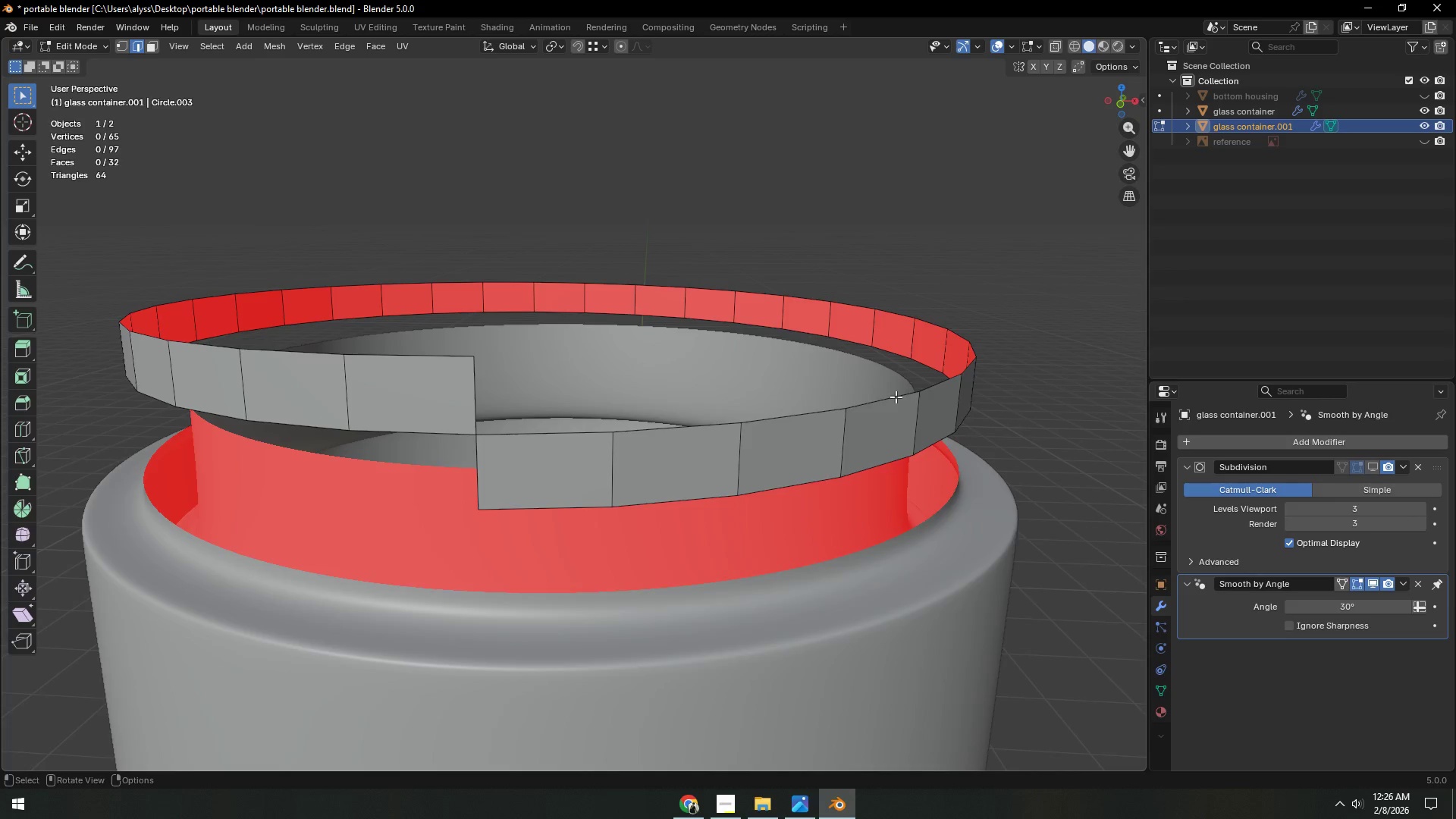 
key(Shift+ShiftLeft)
 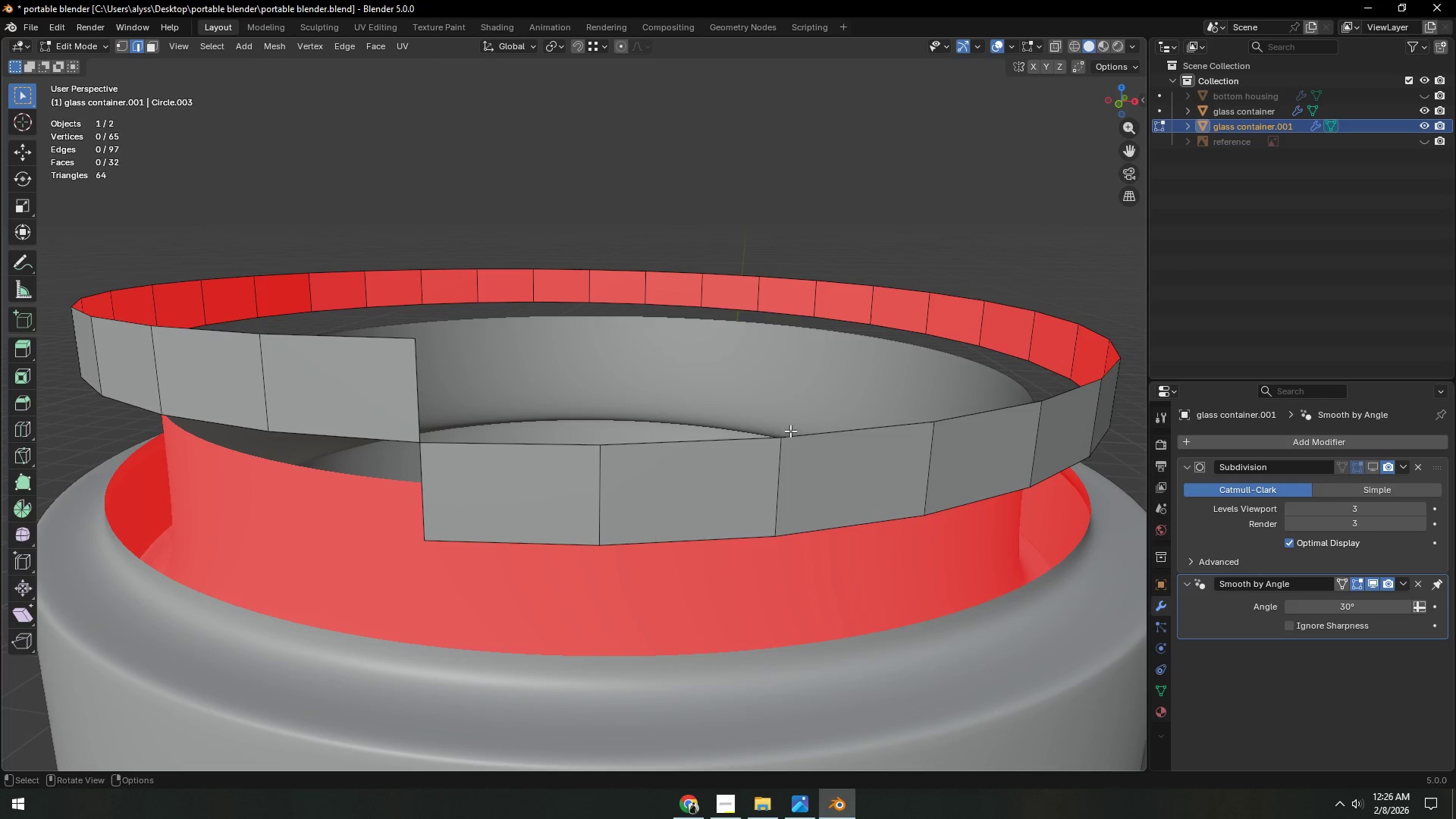 
scroll: coordinate [896, 397], scroll_direction: up, amount: 1.0
 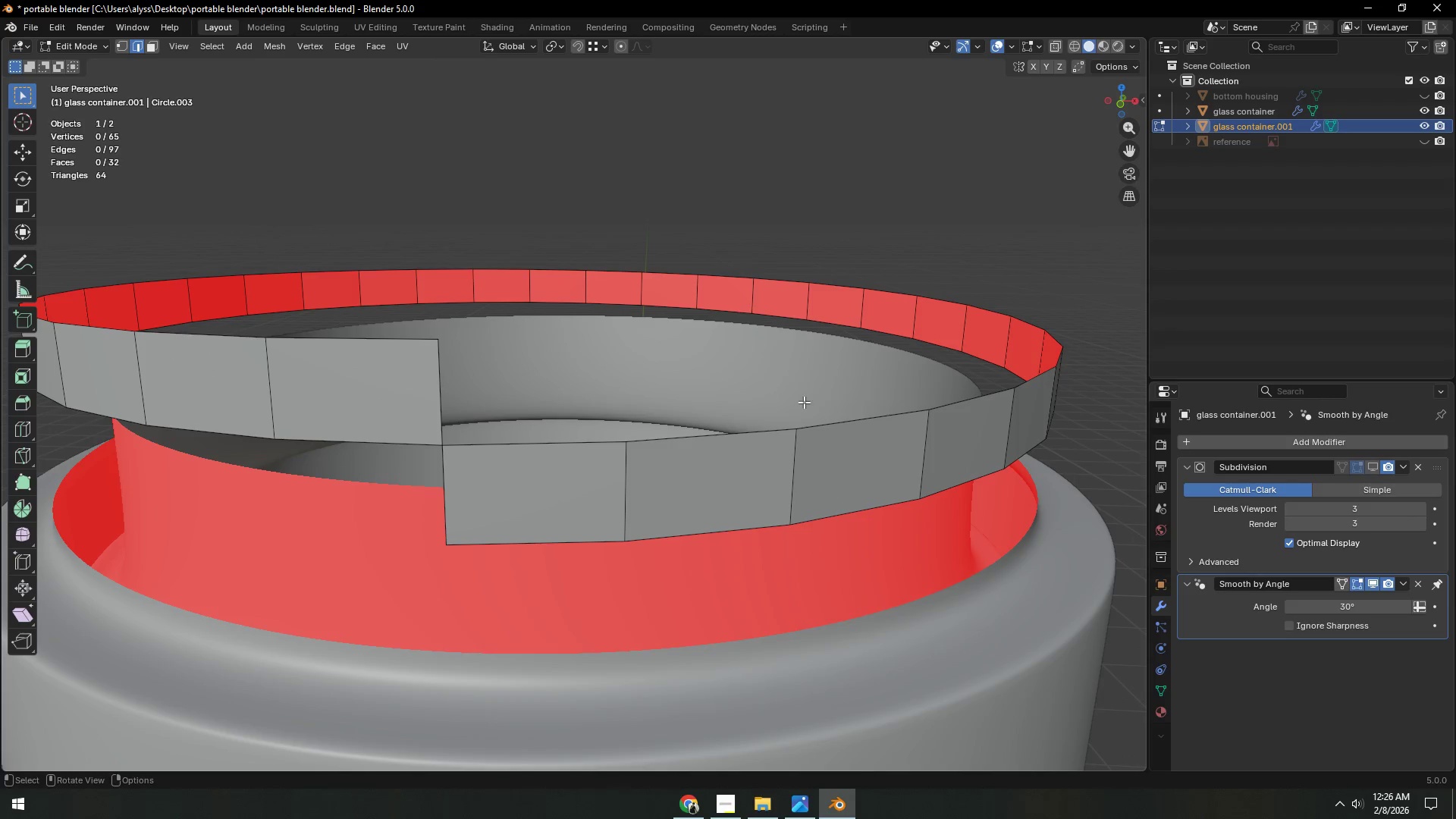 
left_click([545, 448])
 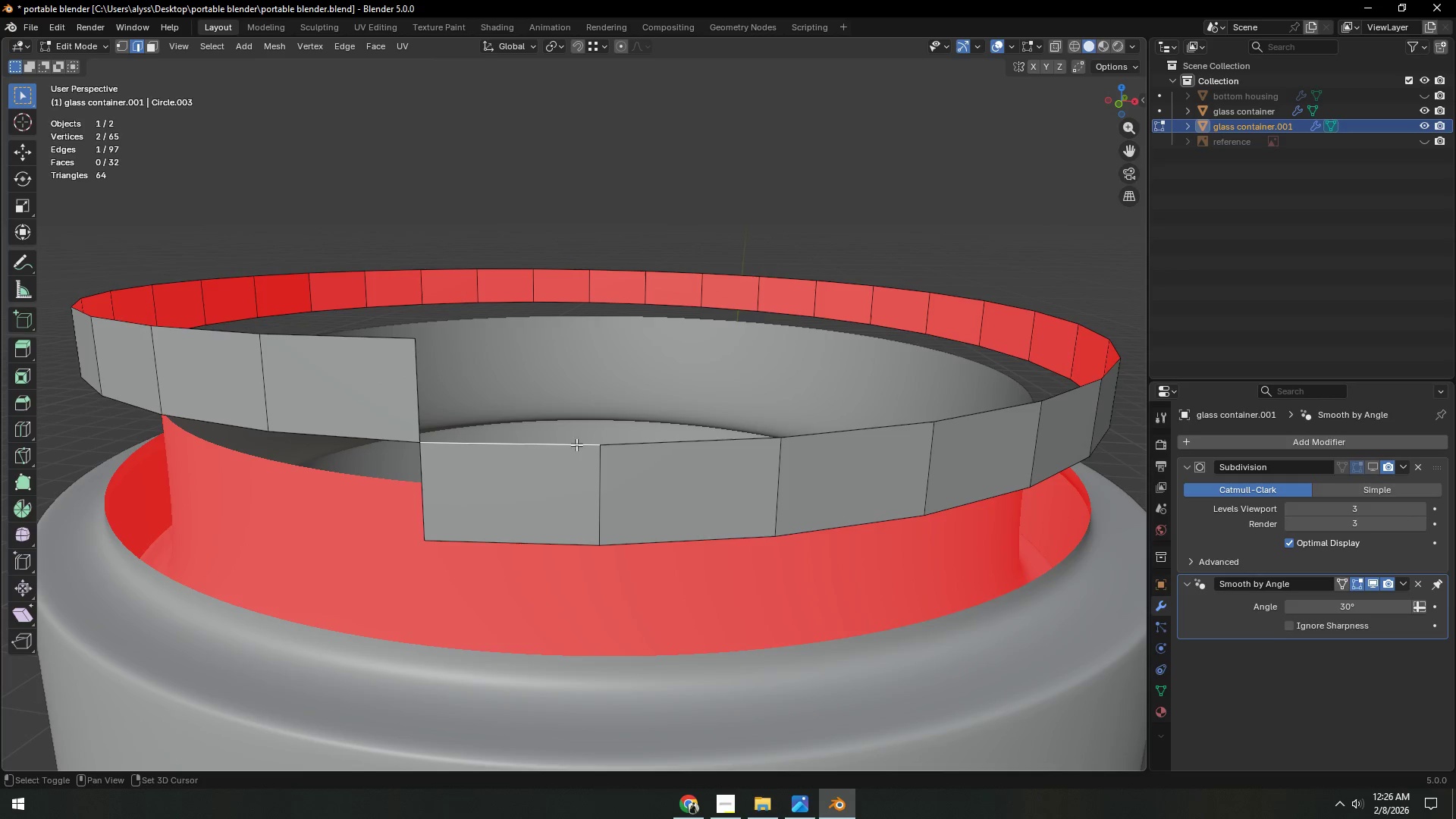 
hold_key(key=ShiftLeft, duration=1.12)
left_click([672, 442])
 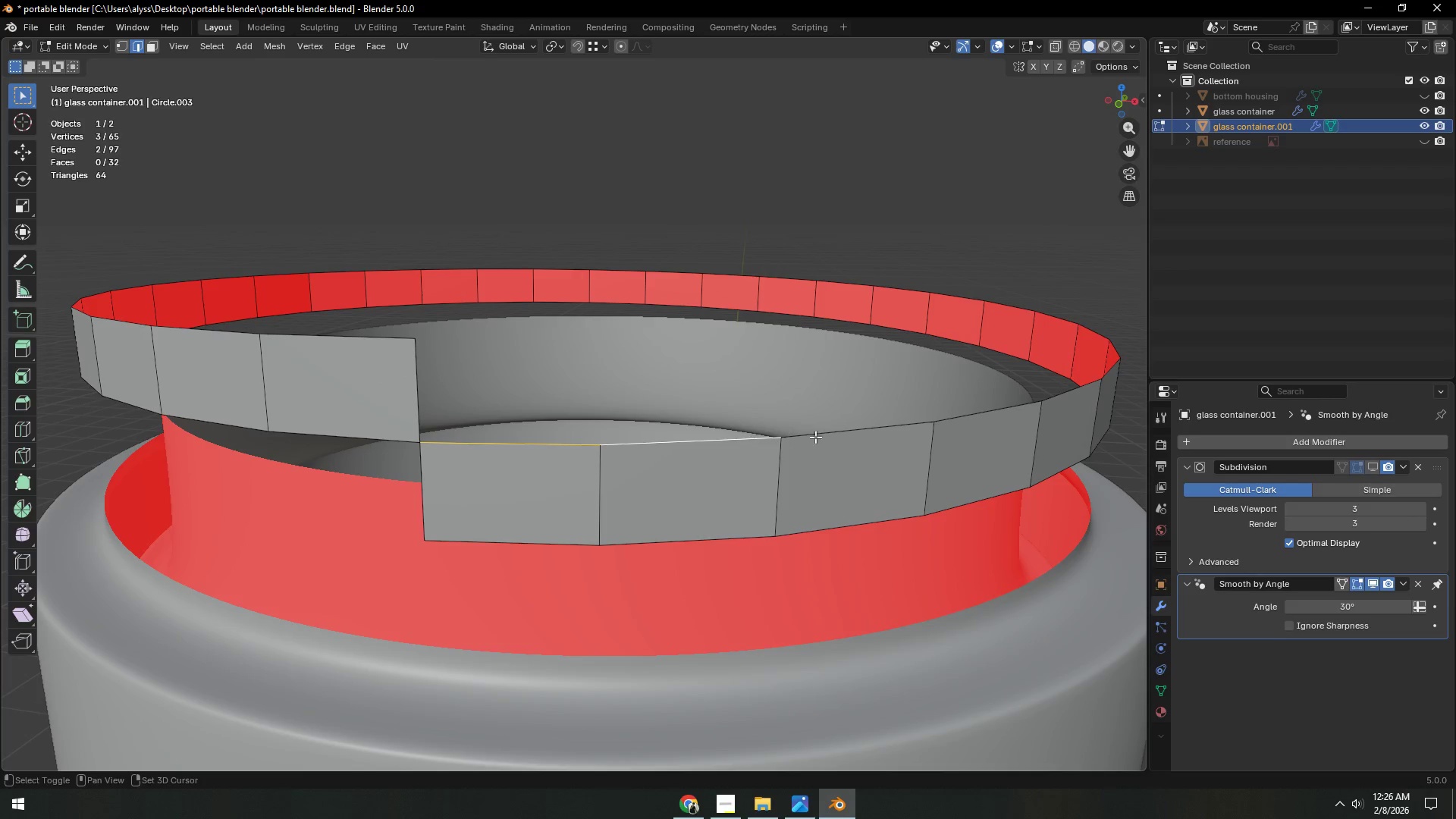 
double_click([847, 433])
 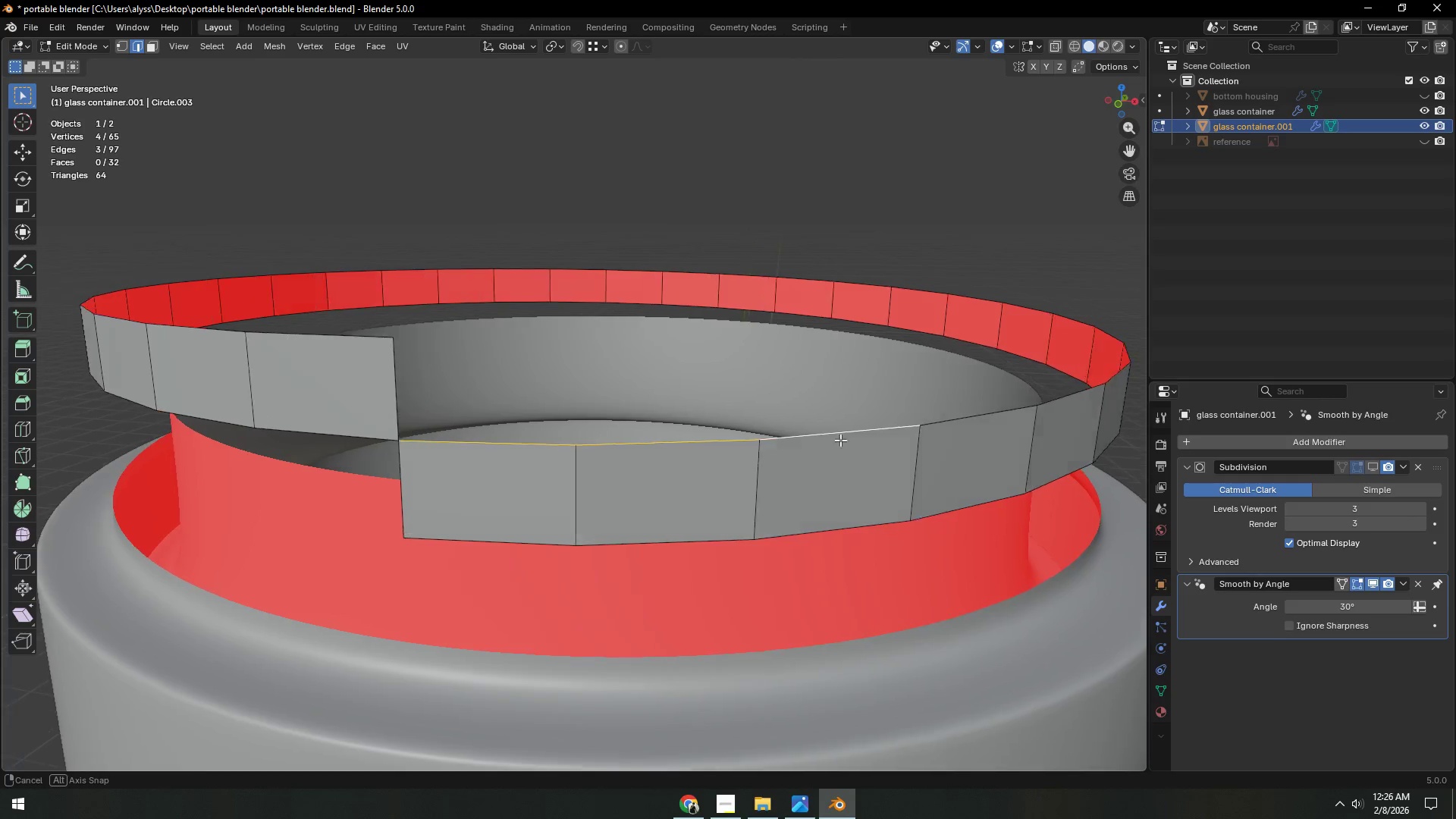 
hold_key(key=ShiftLeft, duration=0.31)
 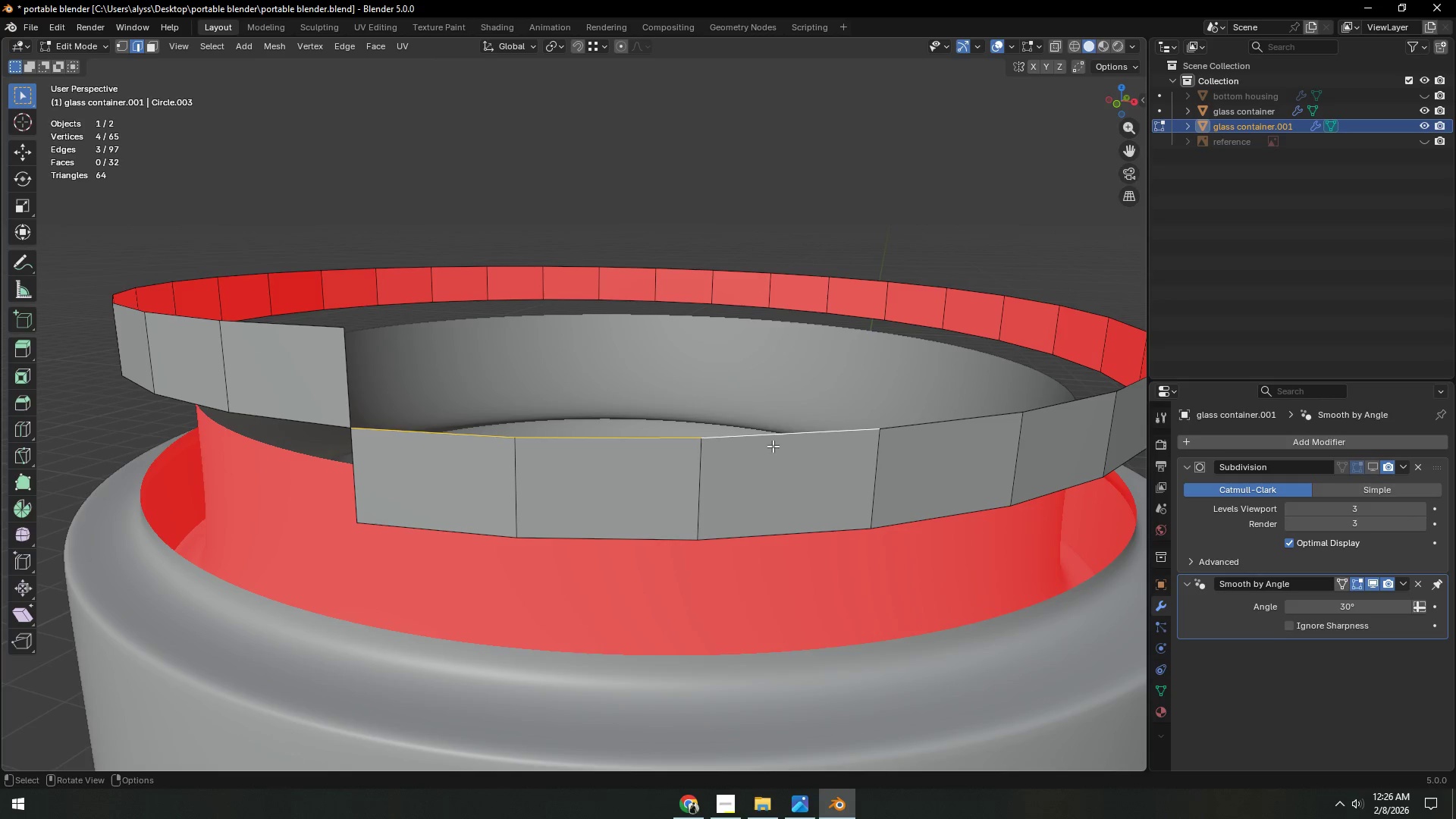 
hold_key(key=ShiftLeft, duration=0.67)
 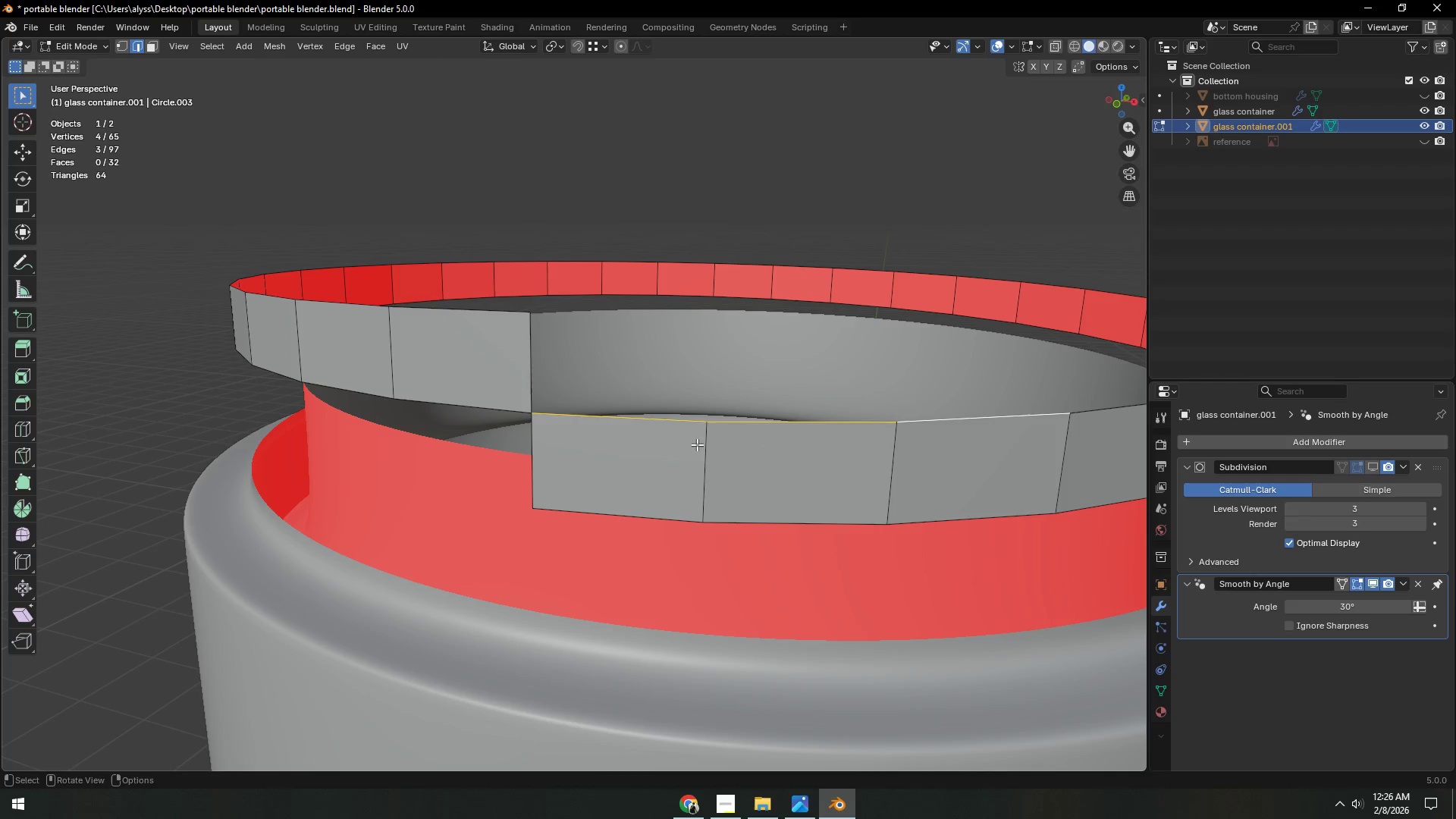 
type(D1)
 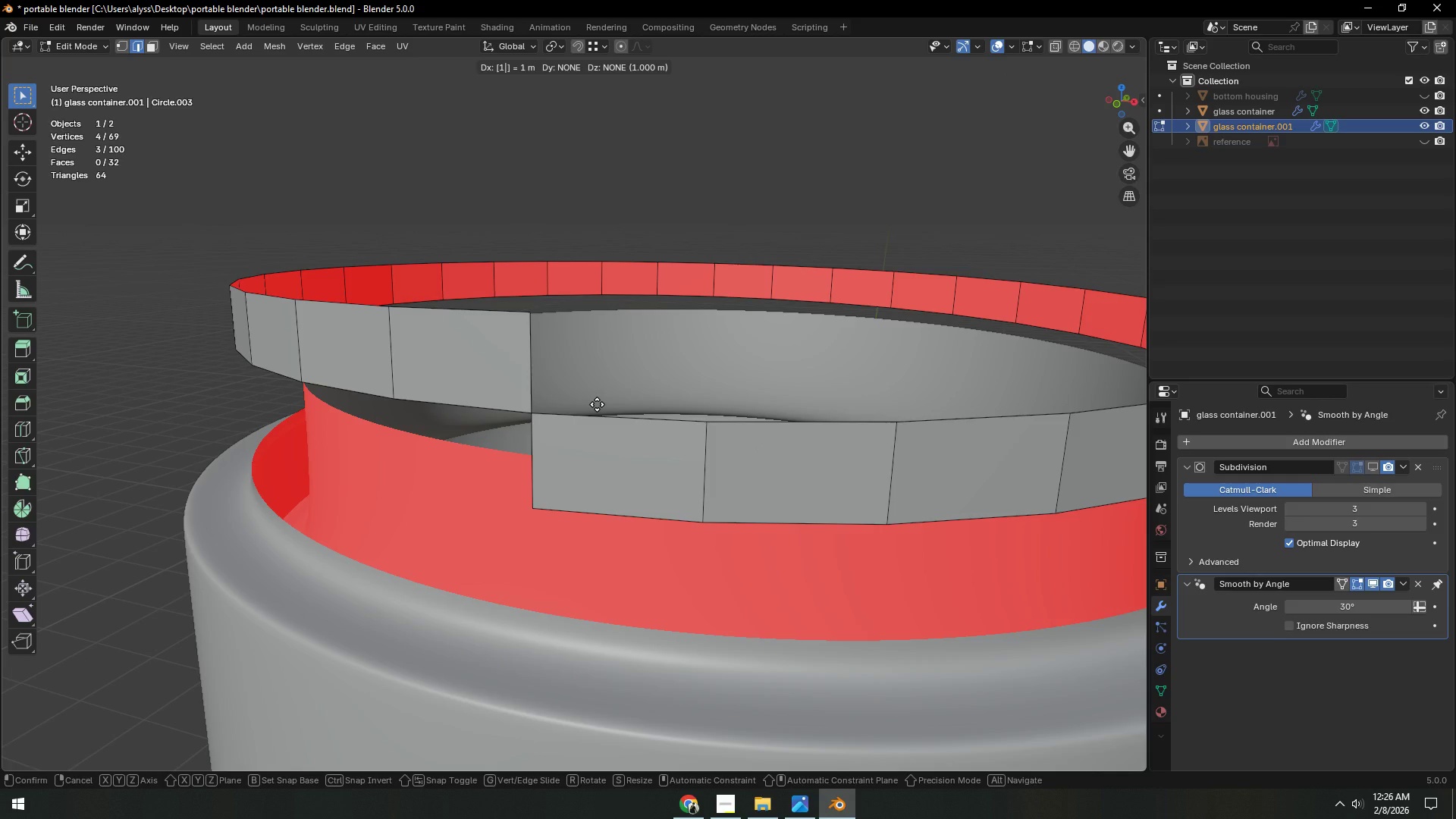 
right_click([597, 404])
 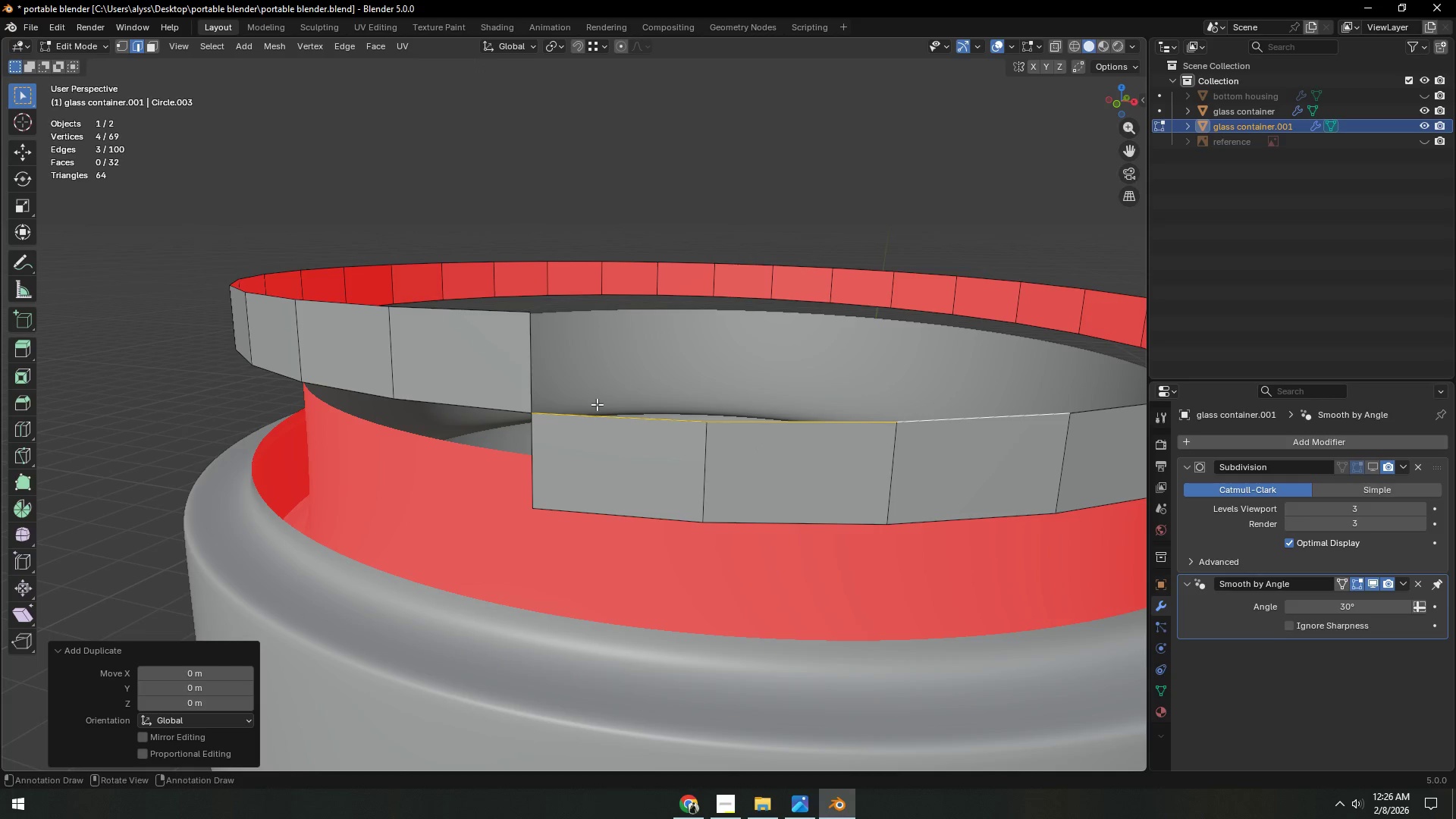 
key(Control+Z)
 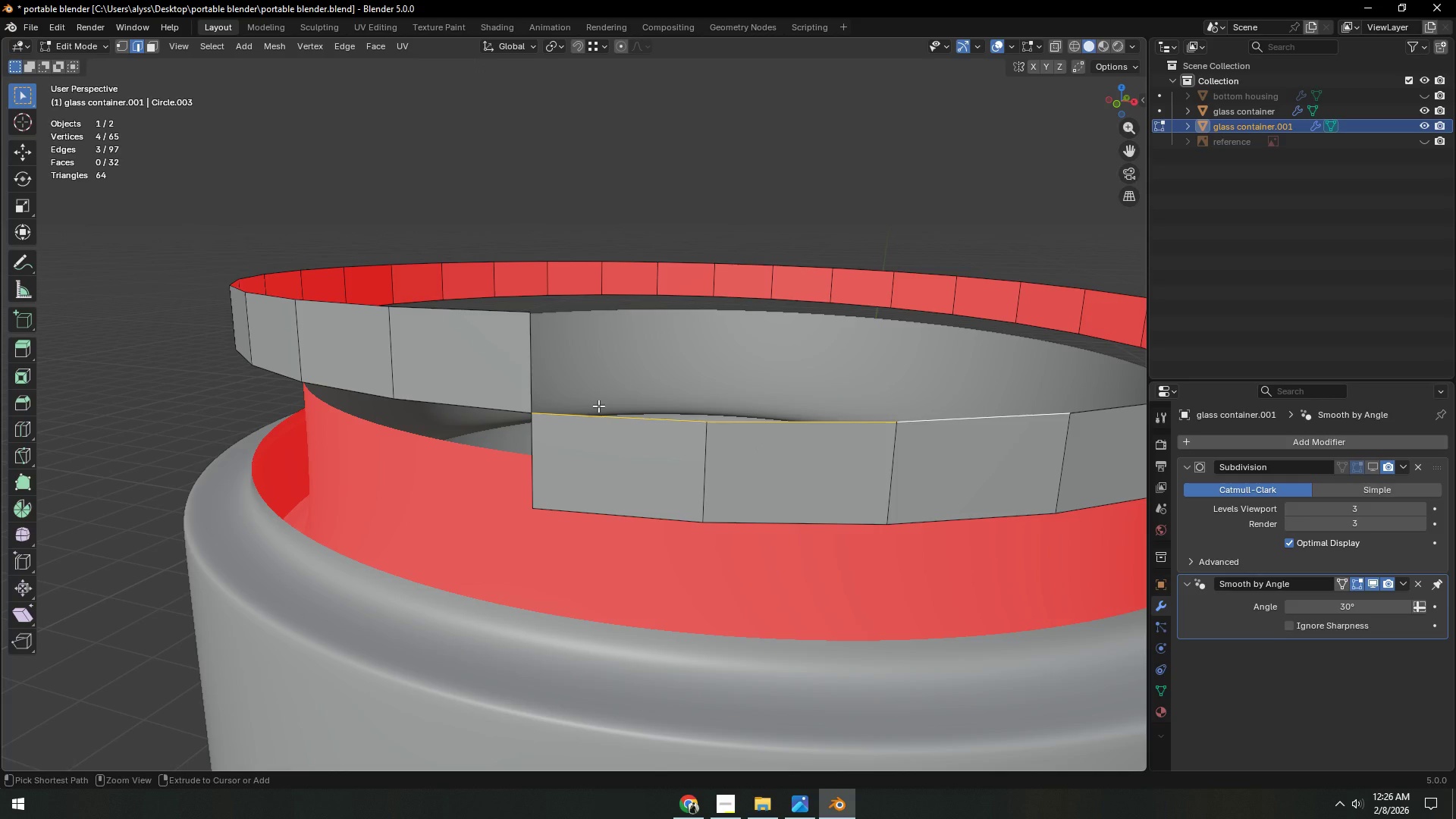 
key(Control+Z)
 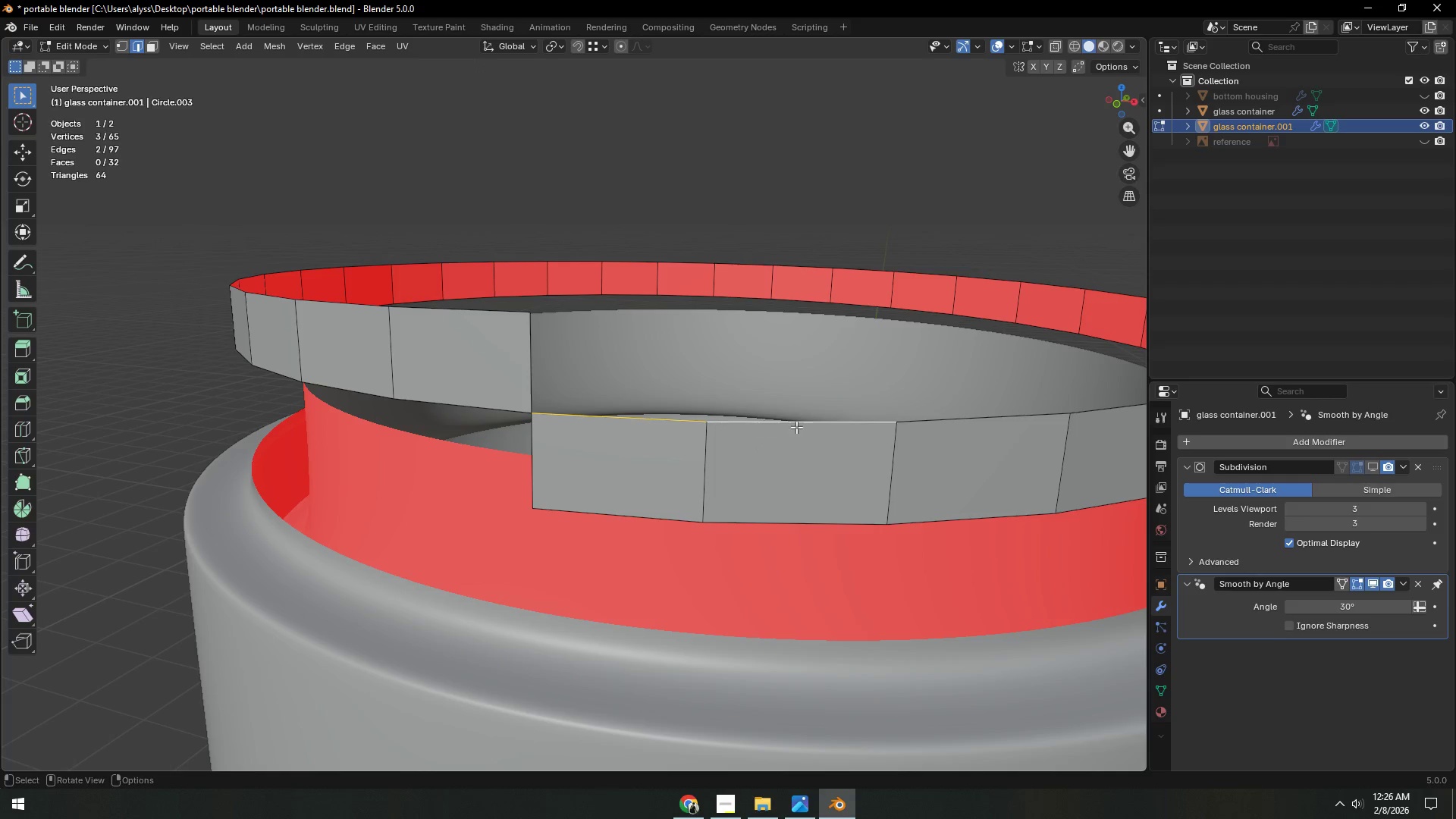 
key(1)
 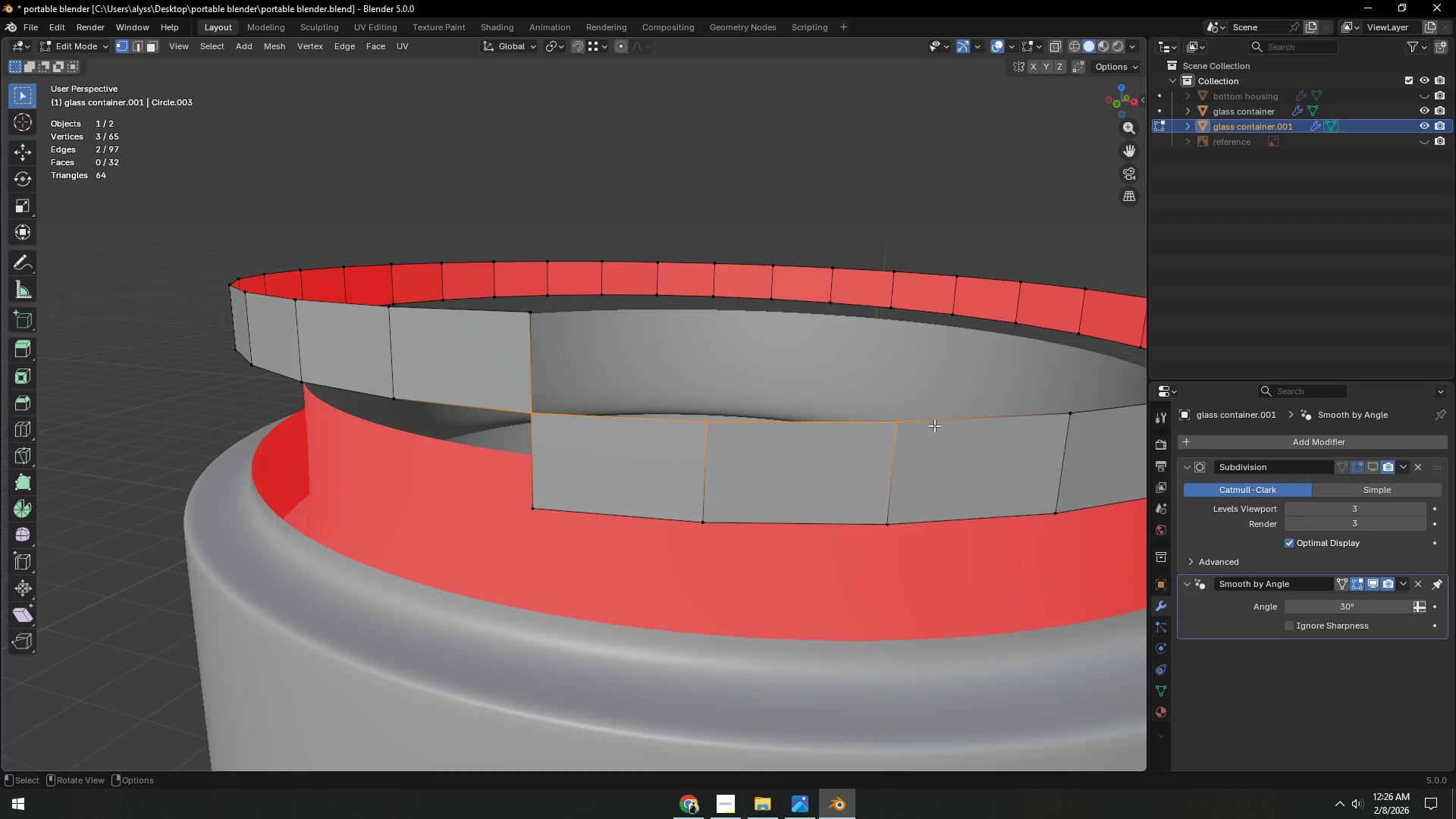 
hold_key(key=ShiftLeft, duration=0.55)
 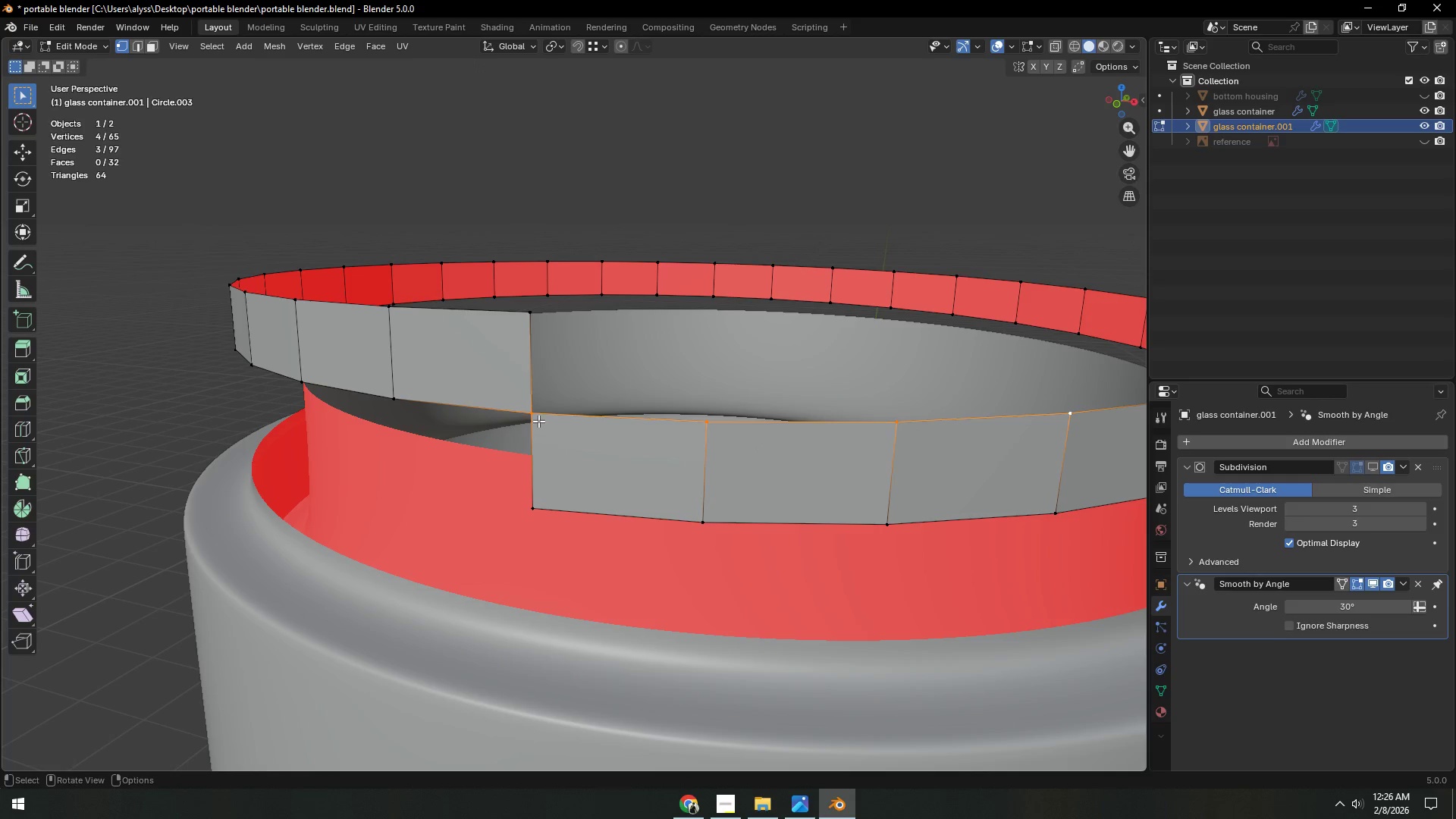 
hold_key(key=ShiftLeft, duration=0.81)
left_click([535, 415])
 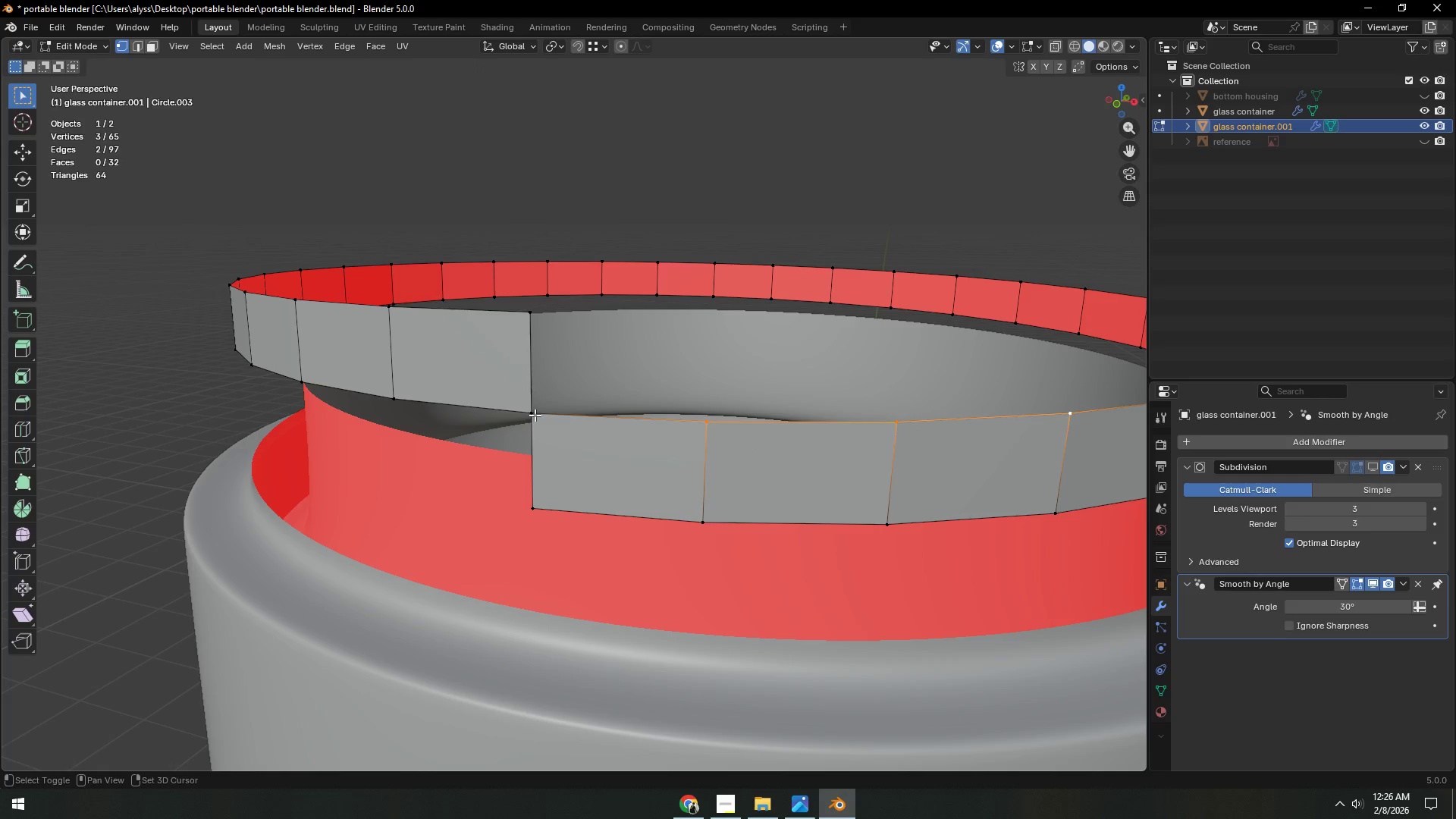 
double_click([535, 415])
 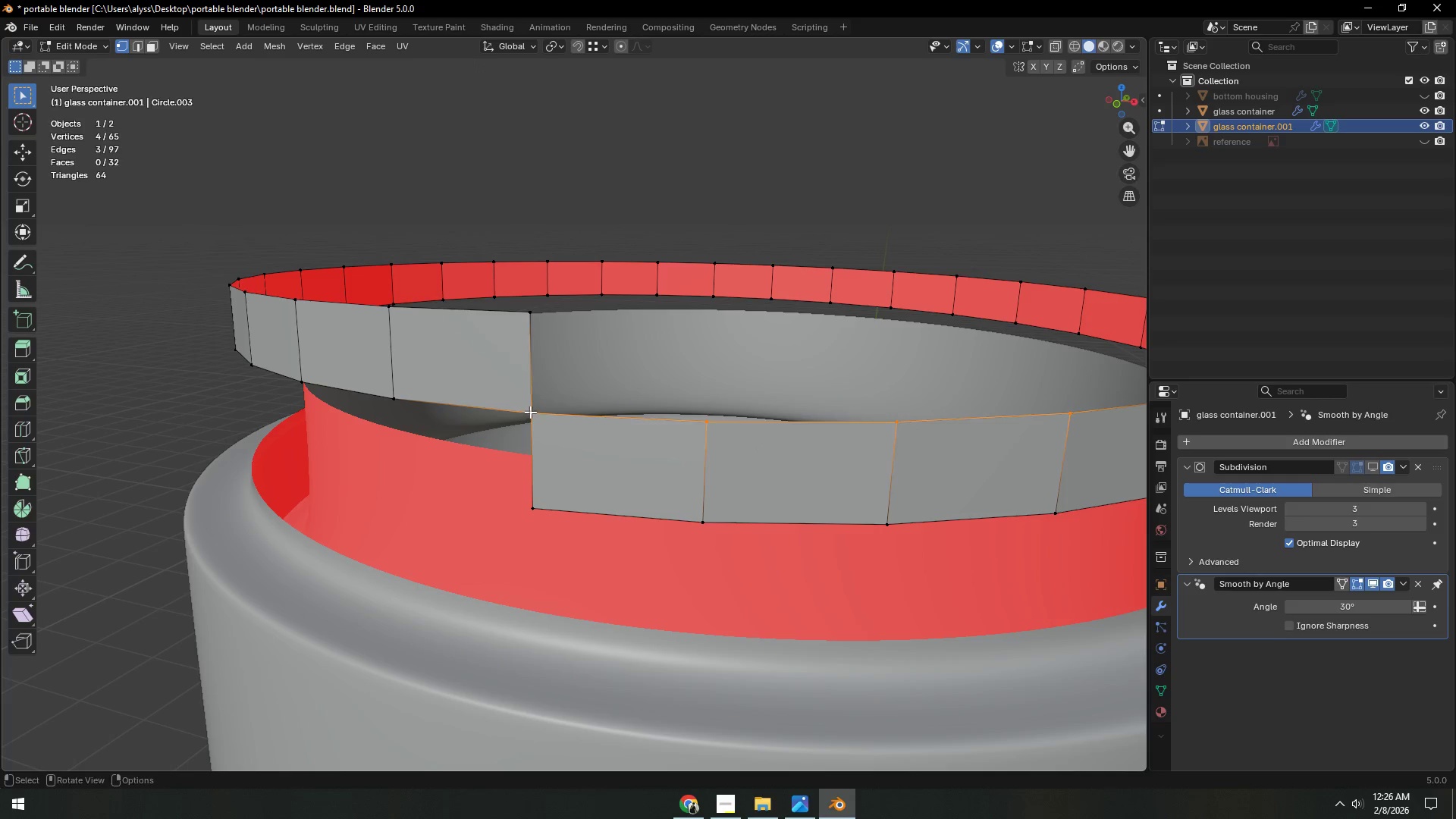 
key(E)
 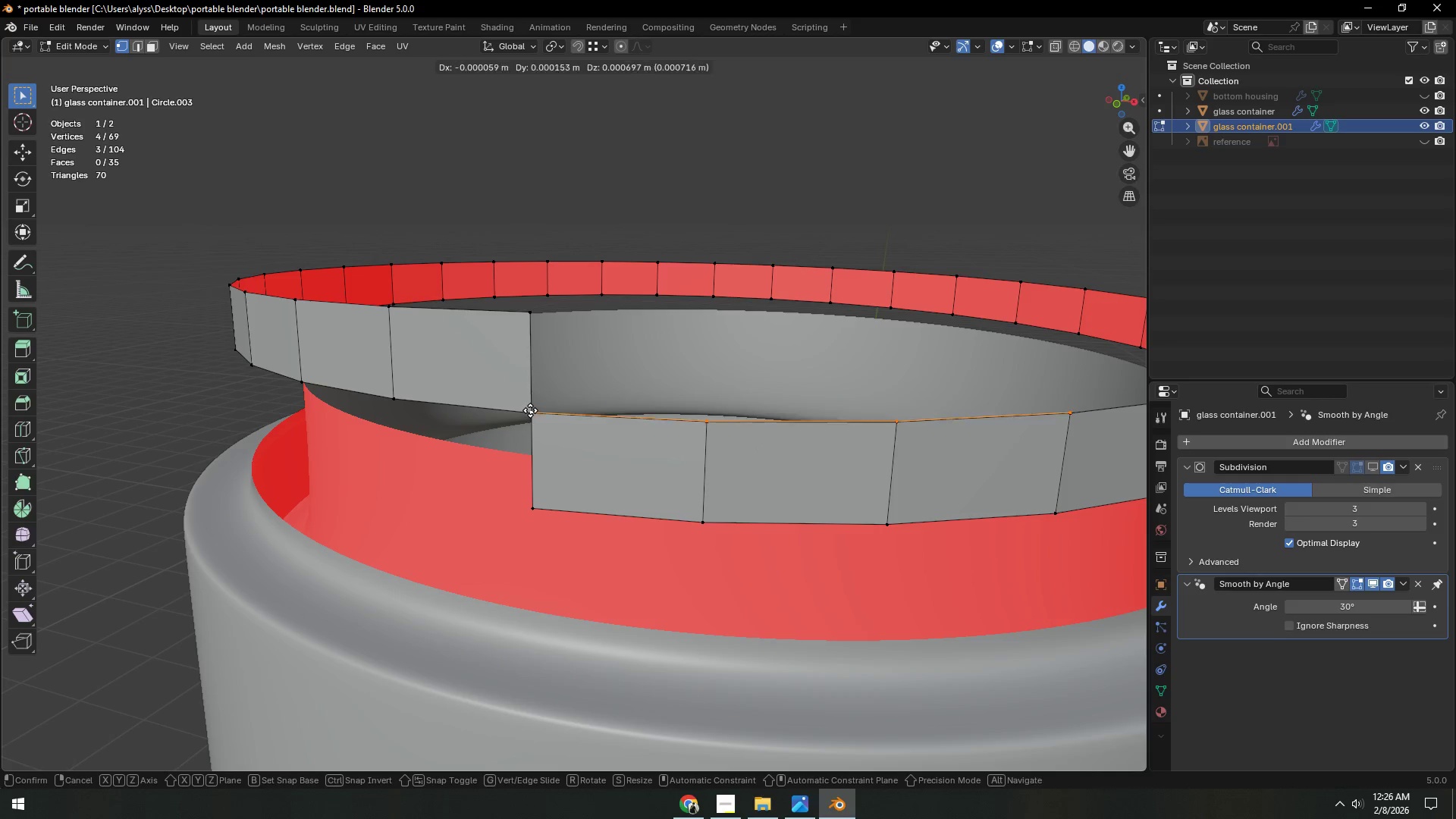 
key(Z)
 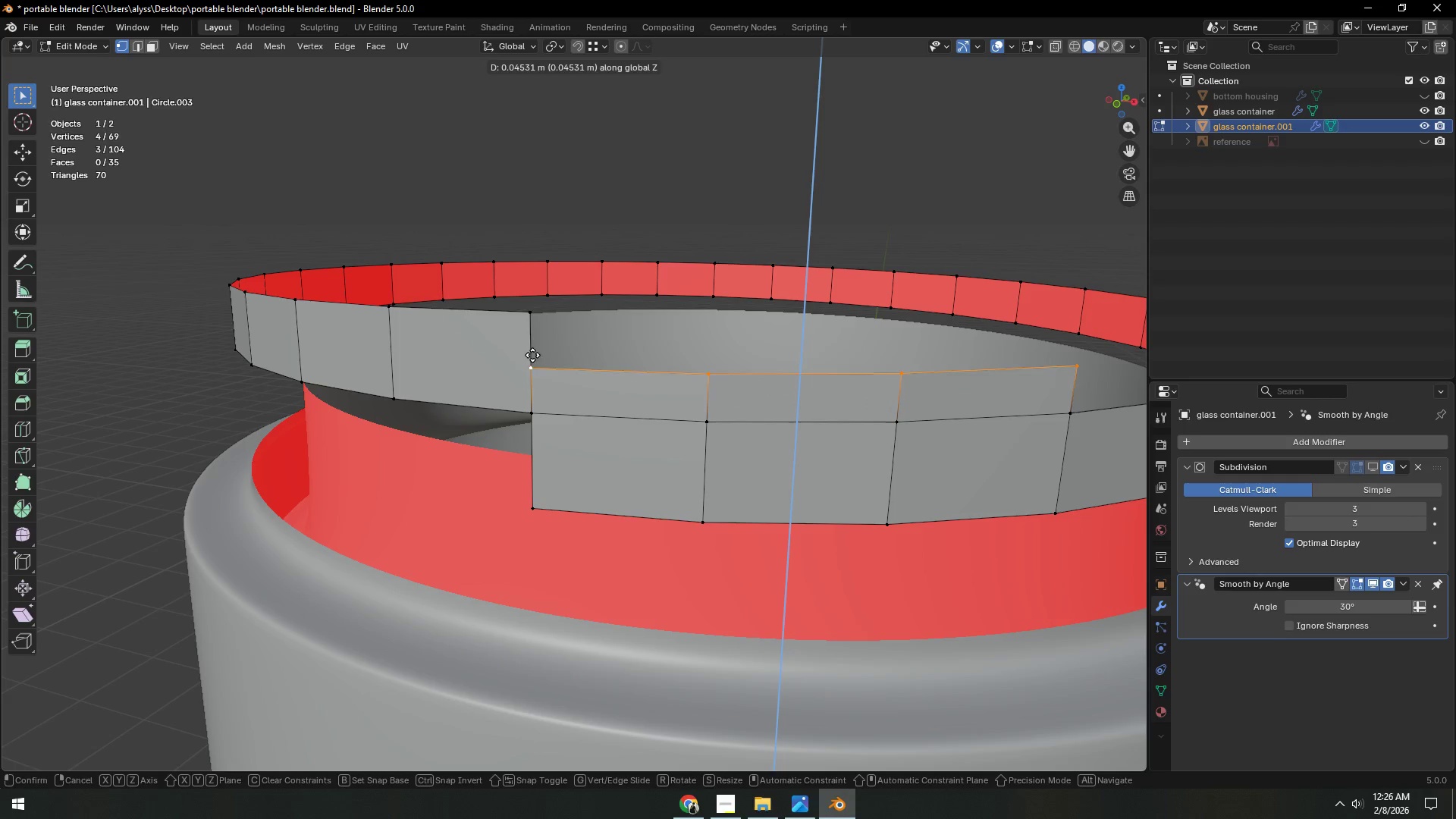 
hold_key(key=ControlLeft, duration=1.5)
 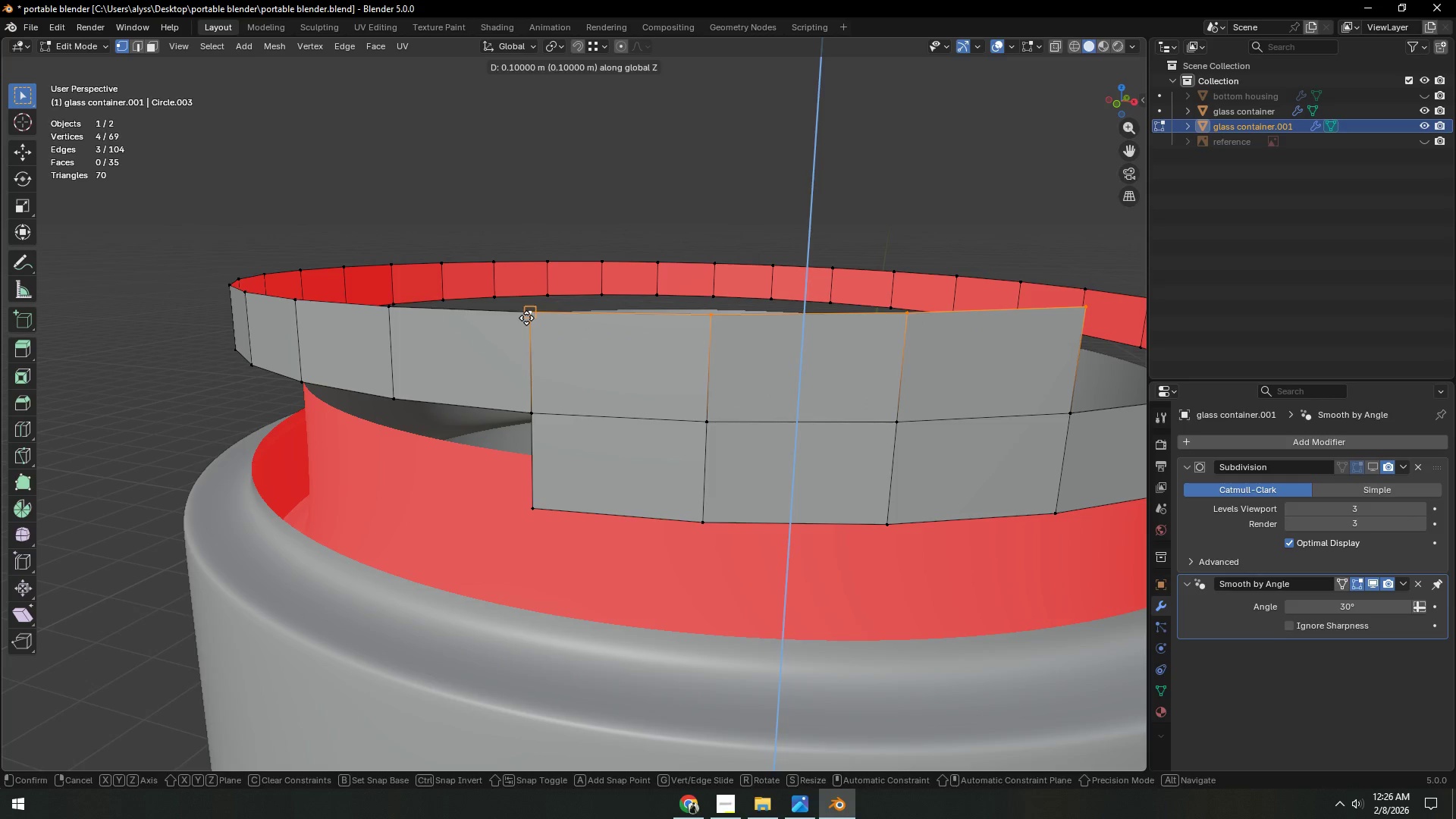 
key(Control+ControlLeft)
 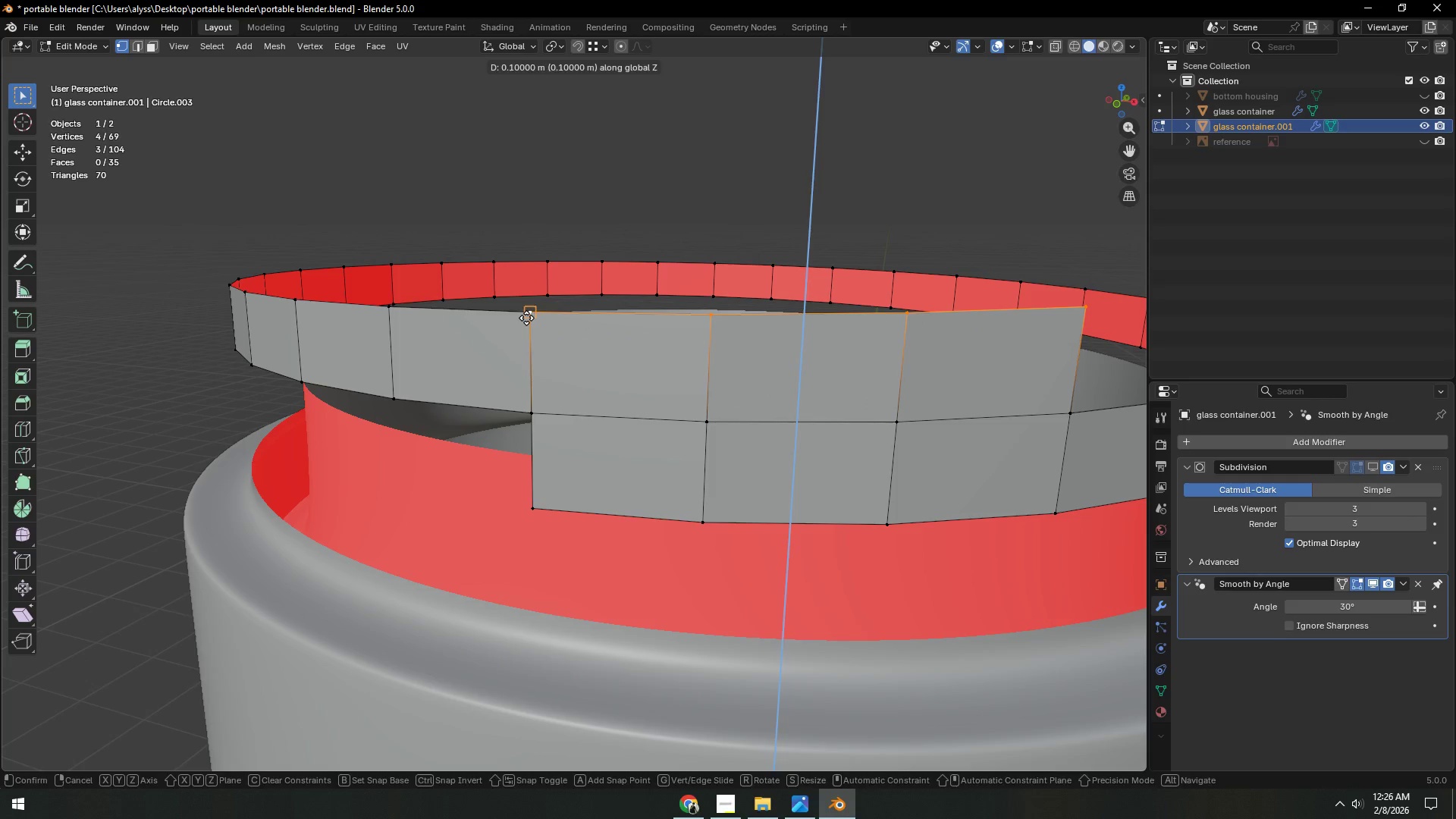 
key(Control+ControlLeft)
 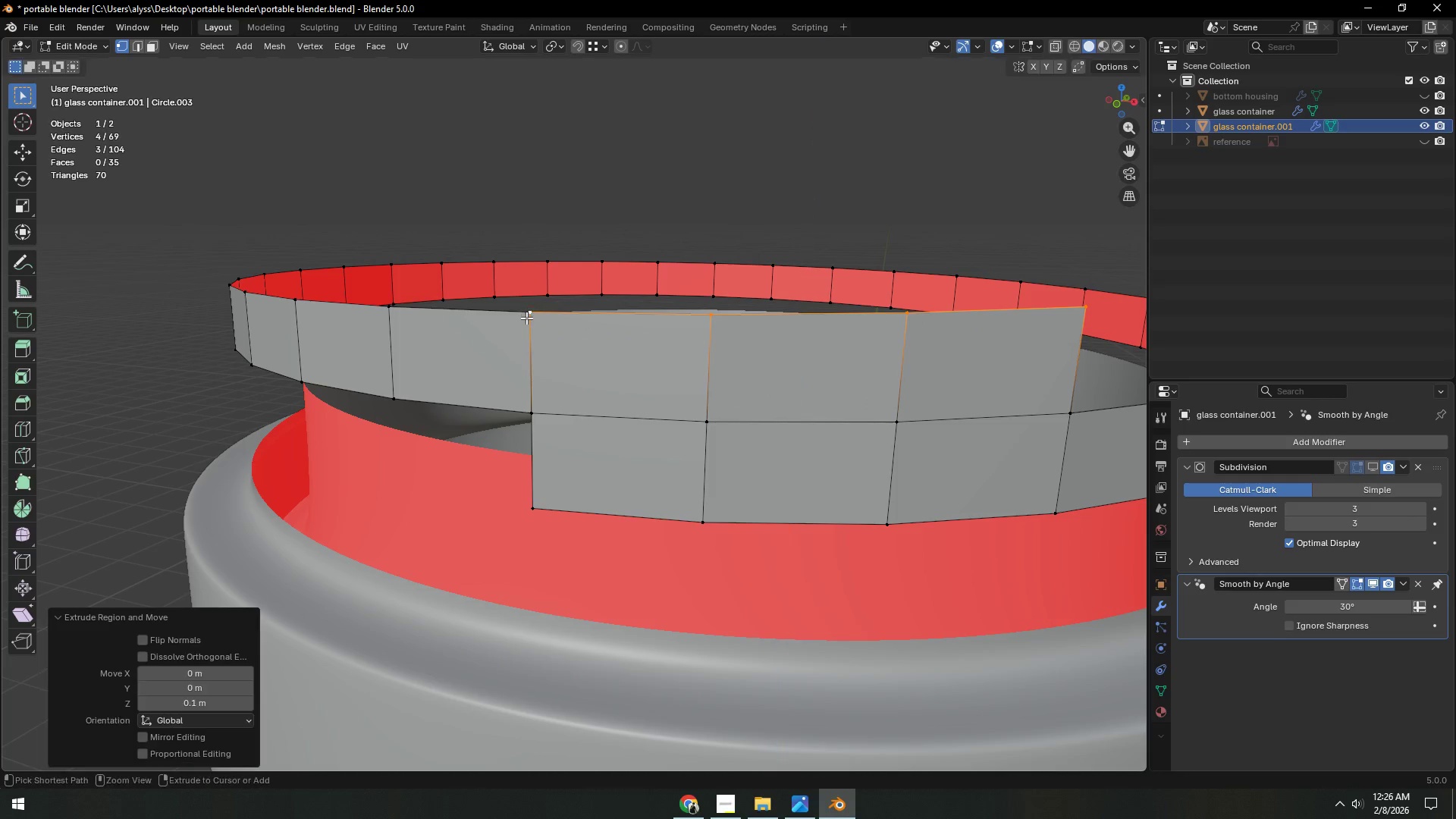 
key(Control+ControlLeft)
 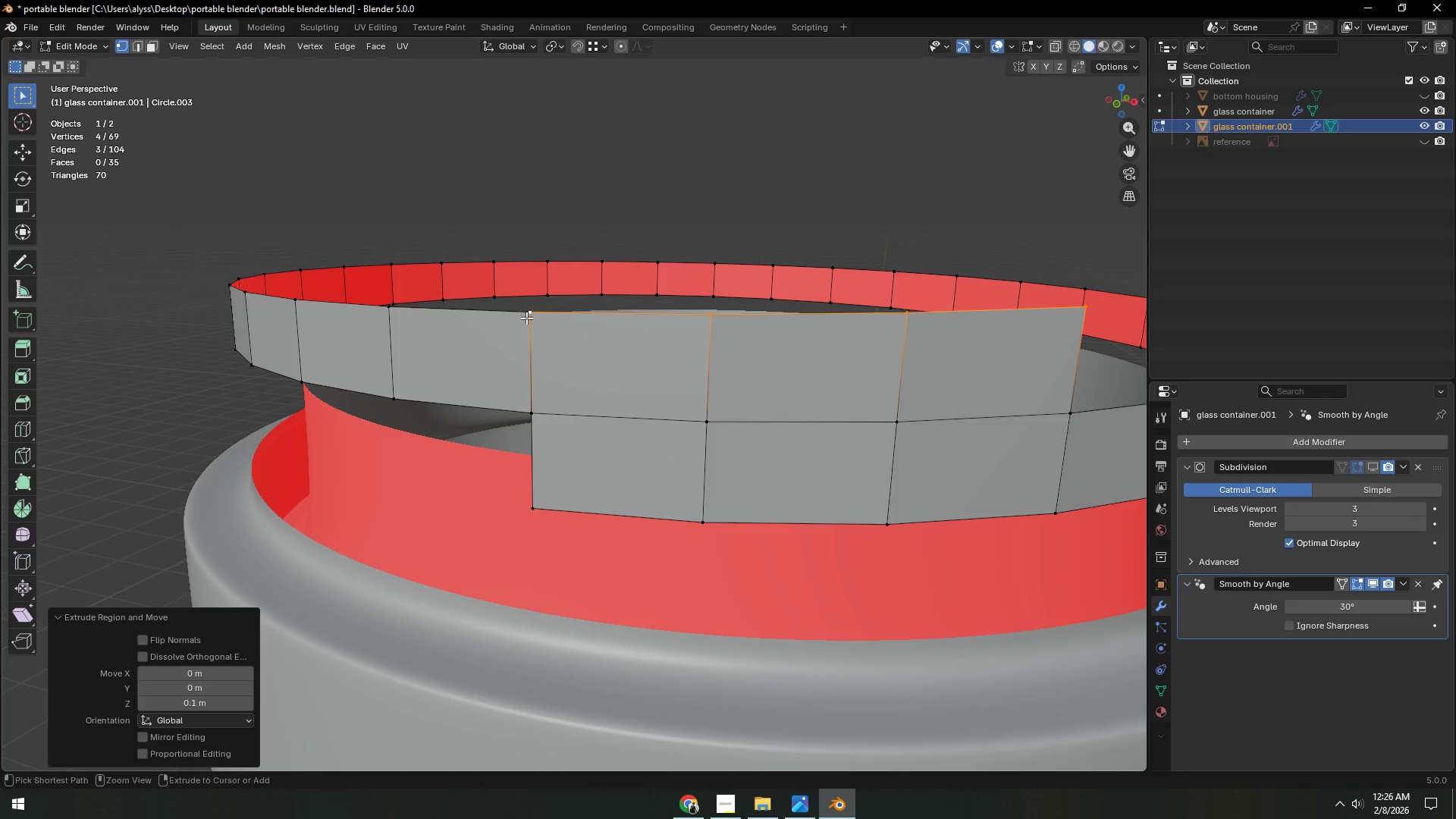 
left_click([526, 318])
 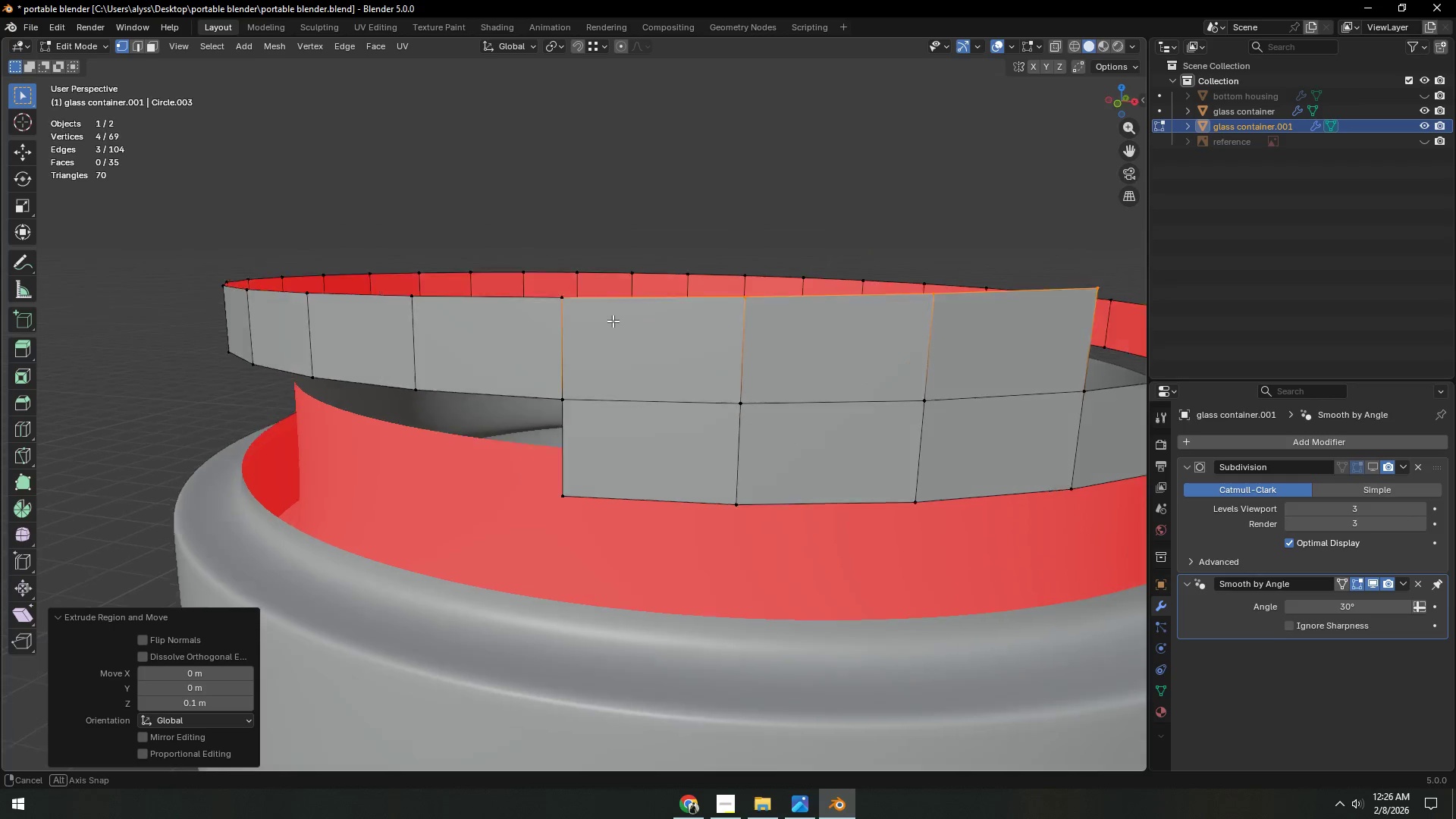 
key(Control+ControlLeft)
 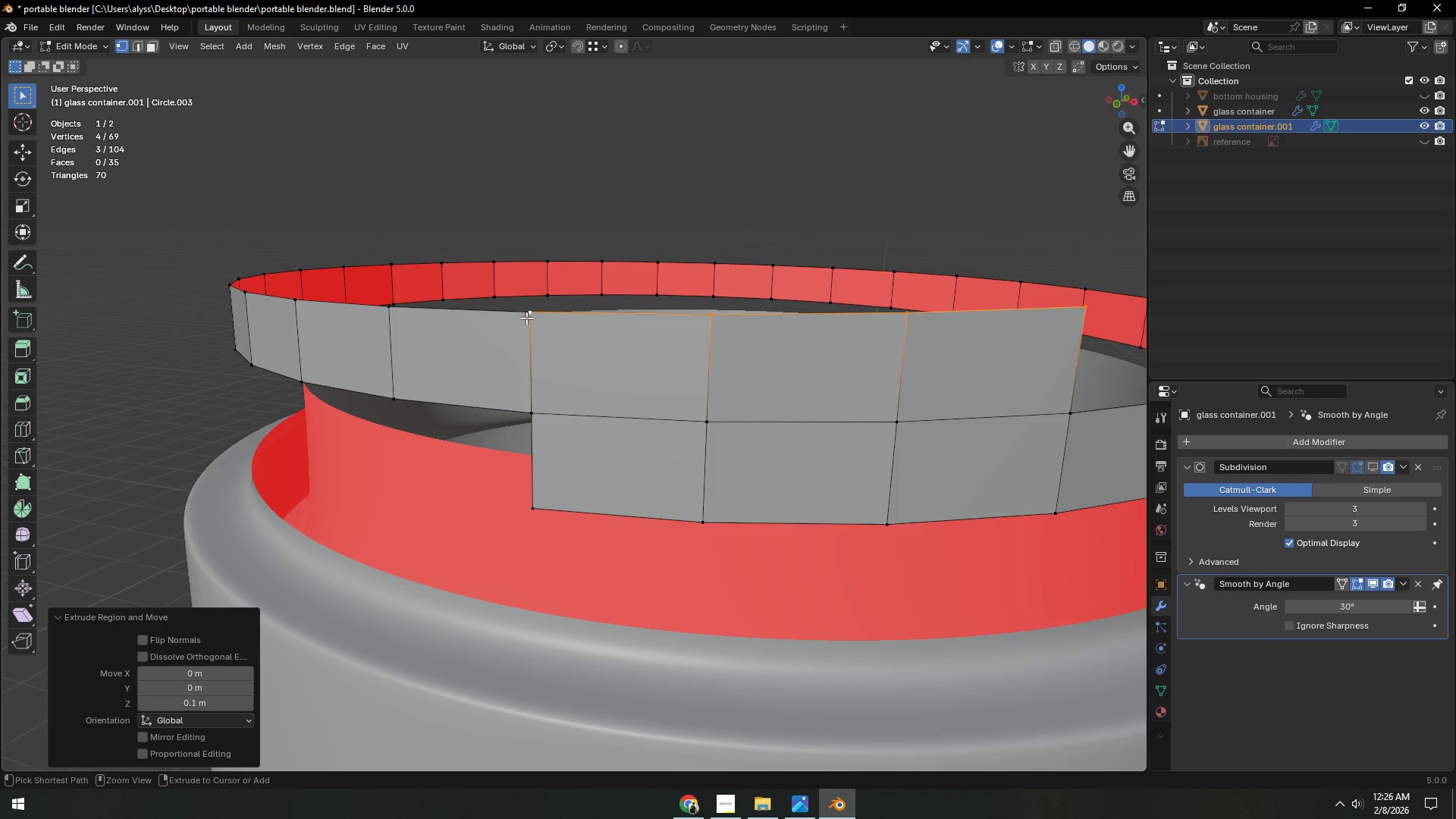 
key(Control+ControlLeft)
 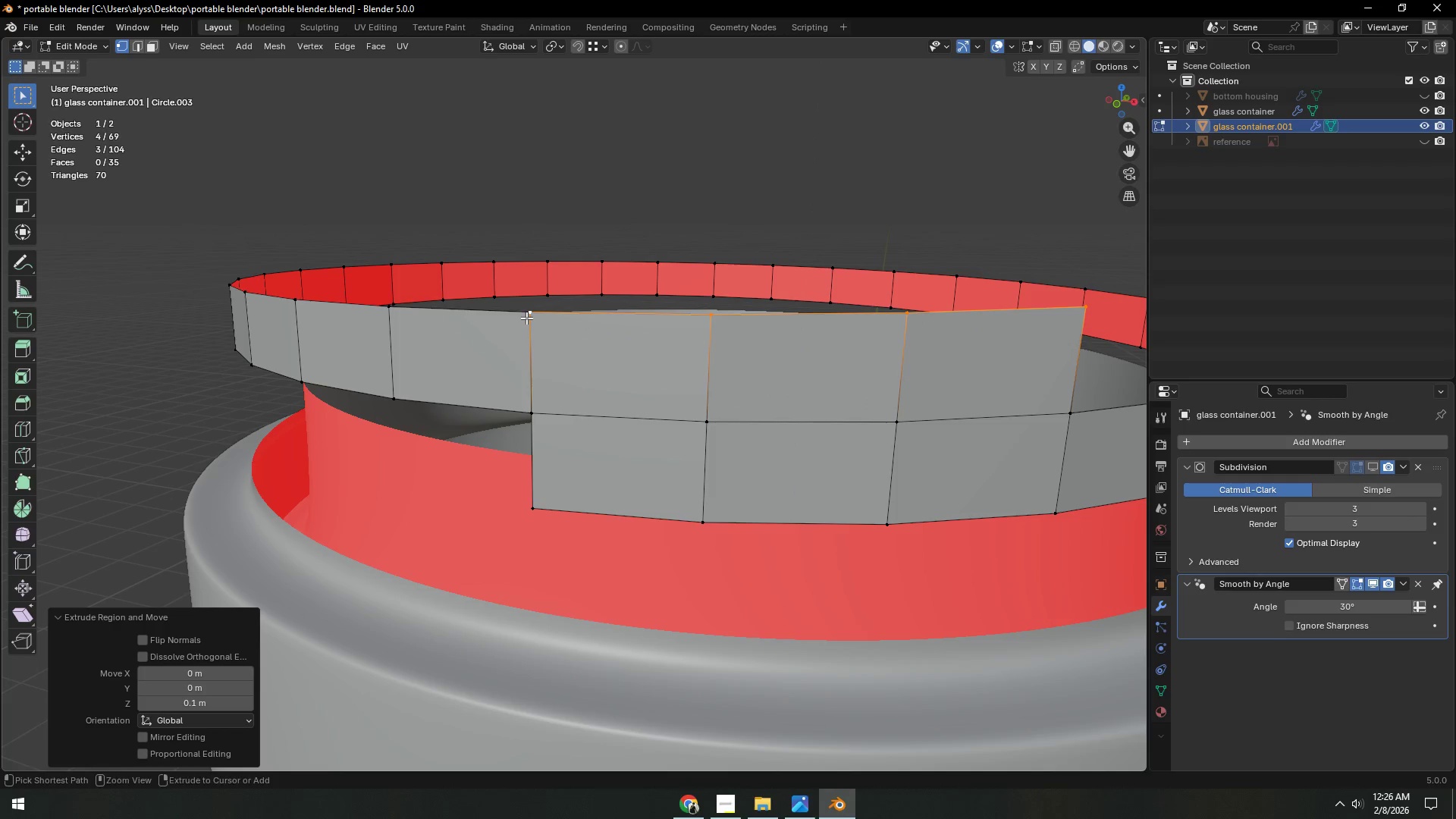 
key(Control+ControlLeft)
 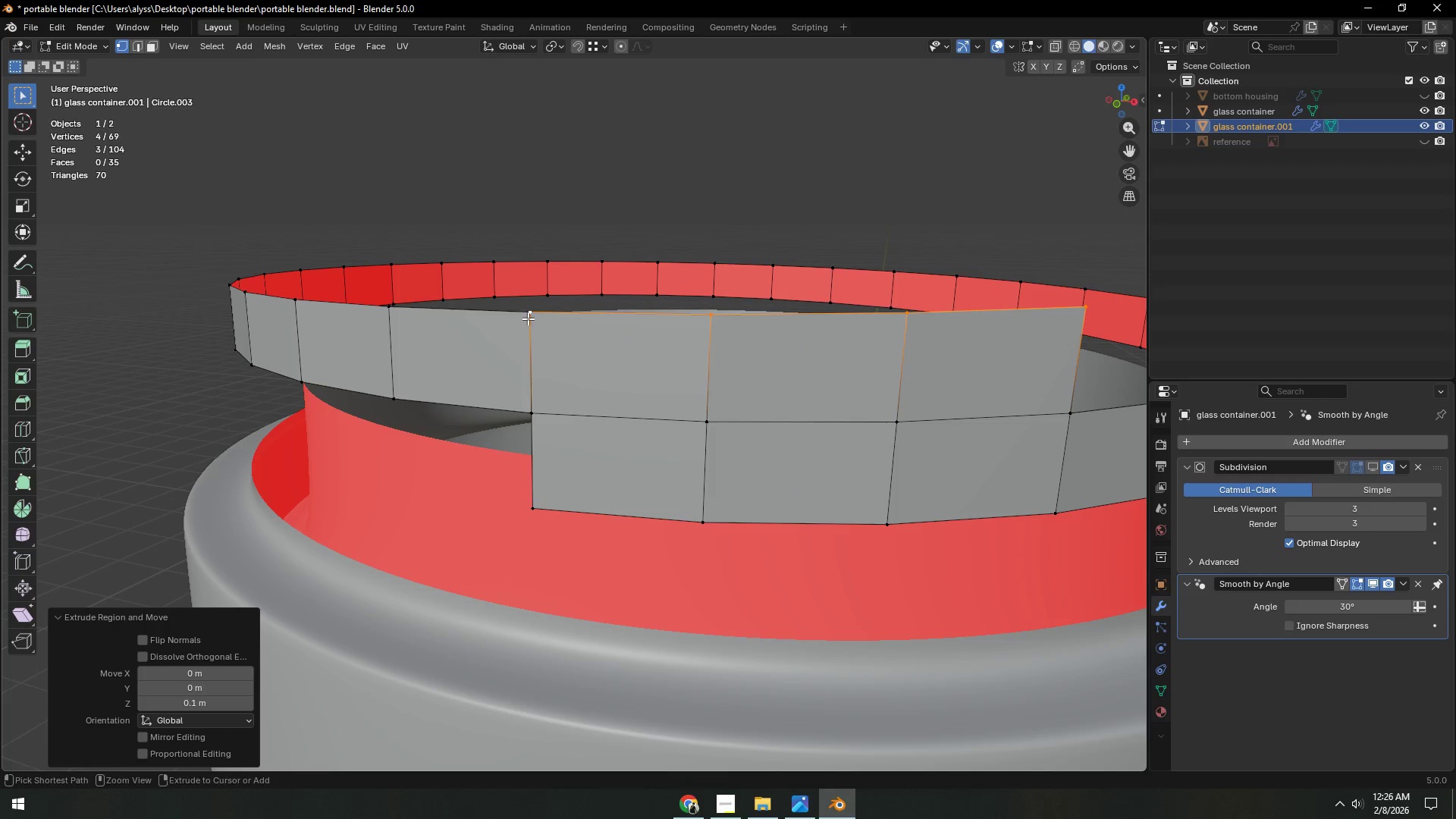 
key(Control+ControlLeft)
 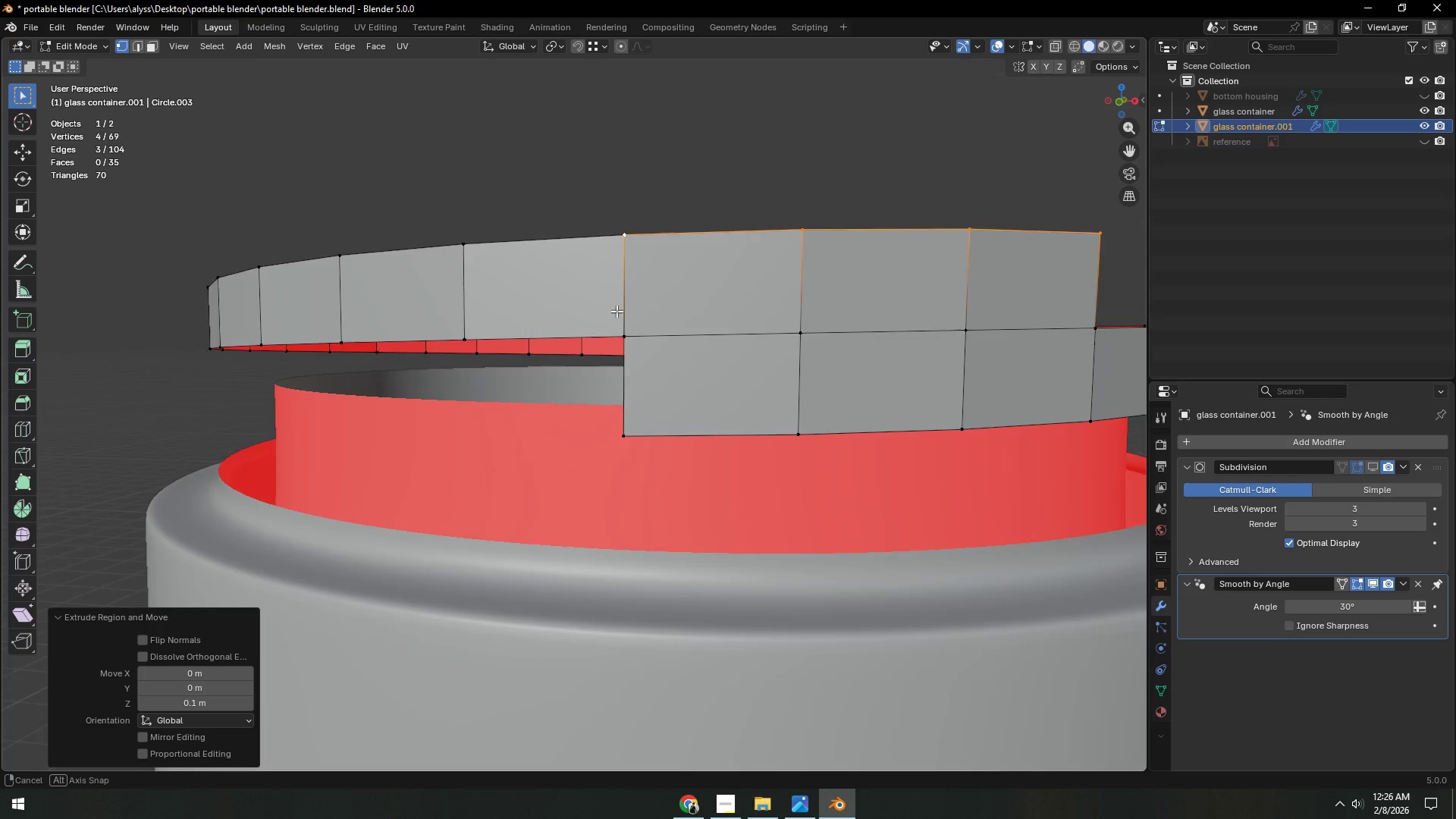 
scroll: coordinate [610, 327], scroll_direction: up, amount: 1.0
 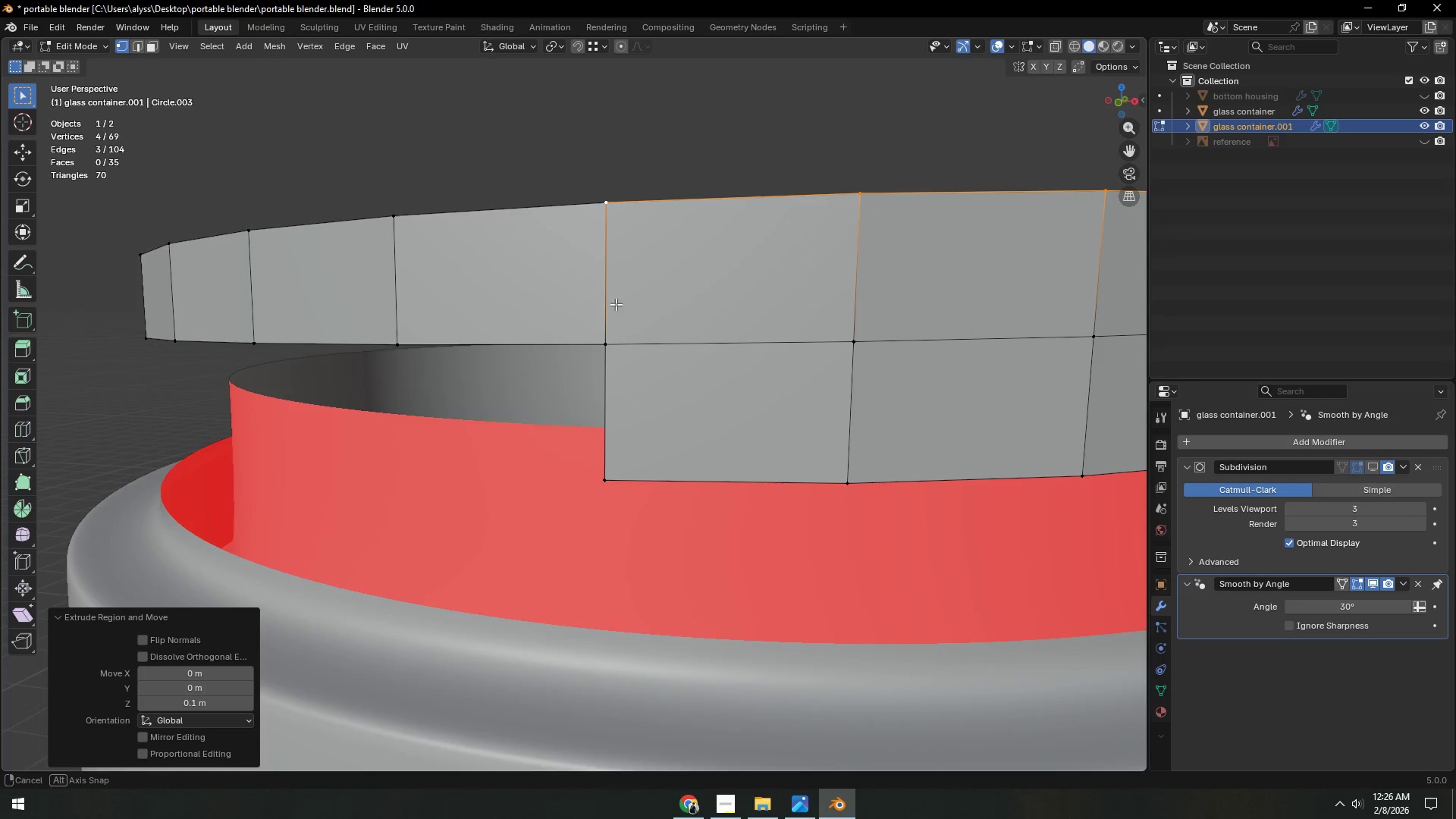 
type(zm)
 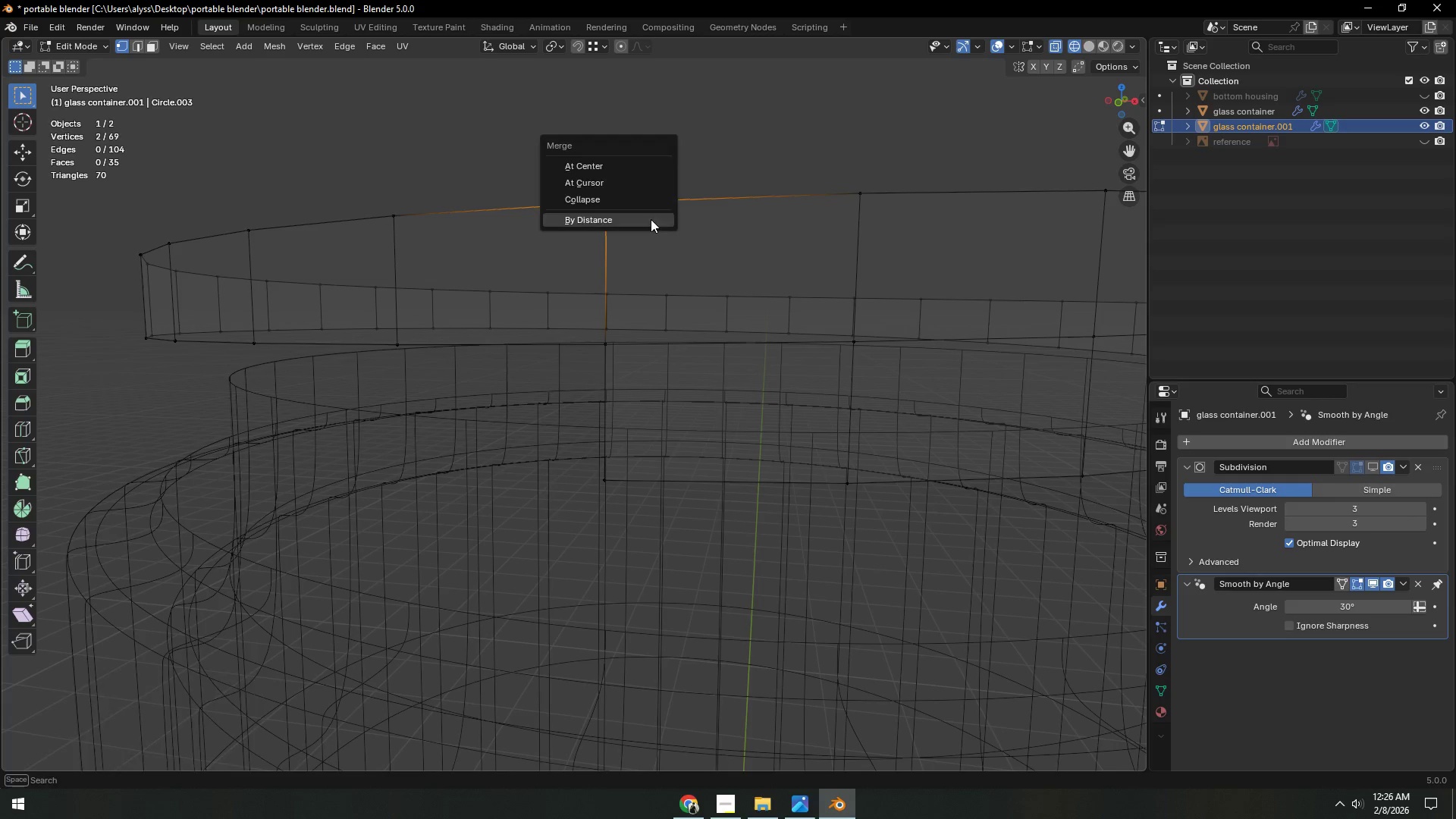 
left_click_drag(start_coordinate=[594, 190], to_coordinate=[649, 217])
 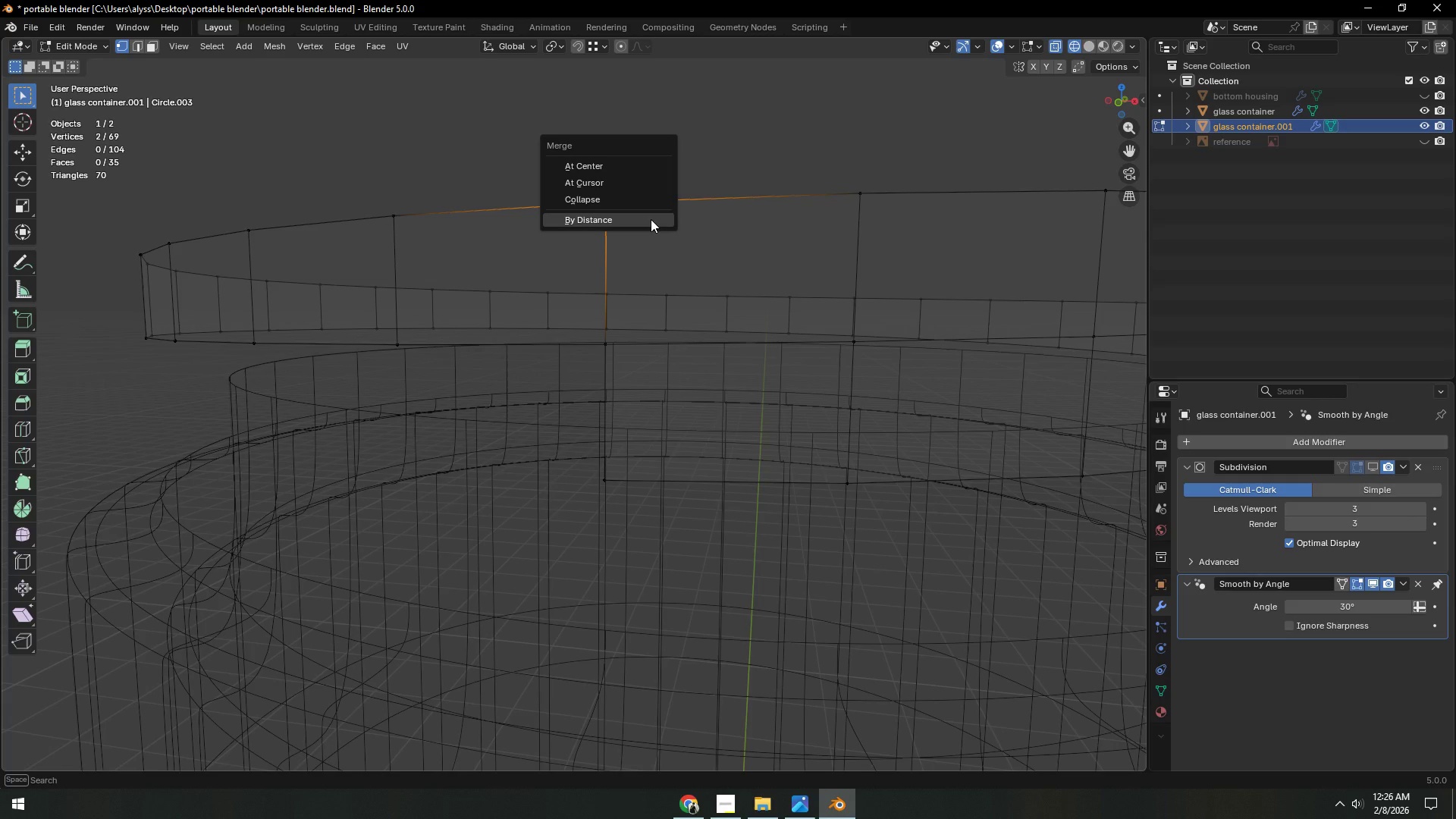 
left_click([651, 219])
 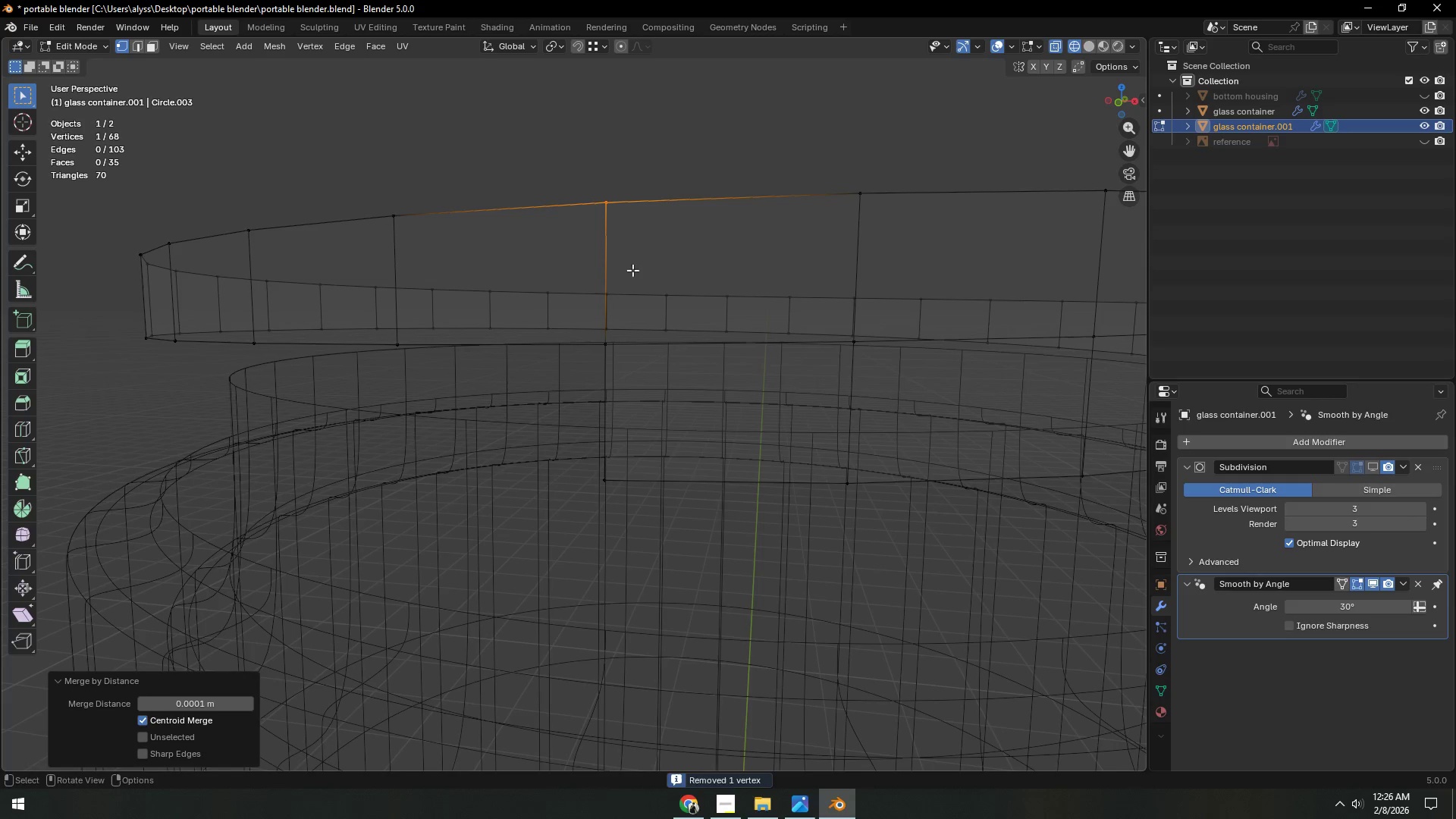 
left_click([663, 170])
 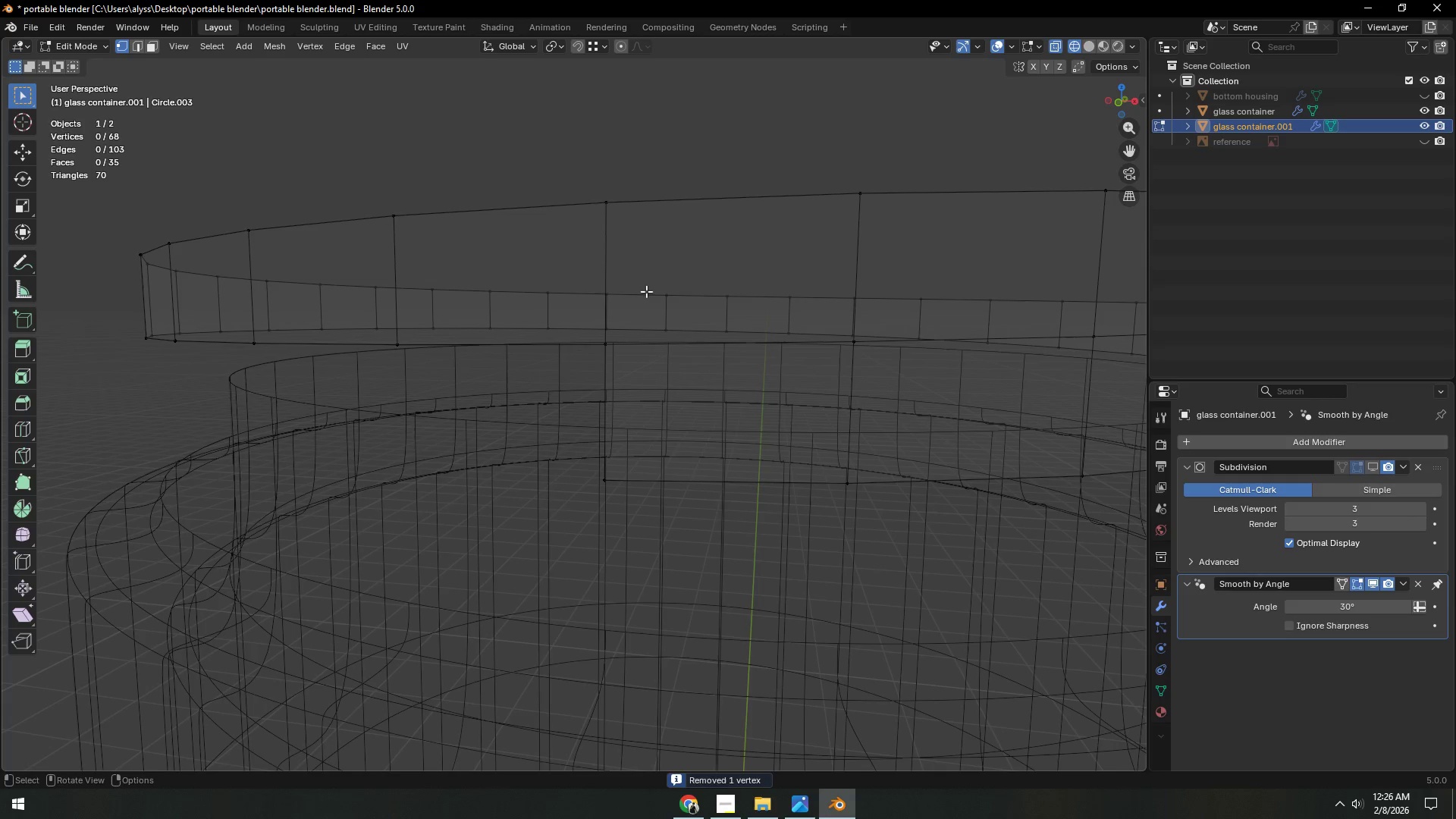 
key(Z)
 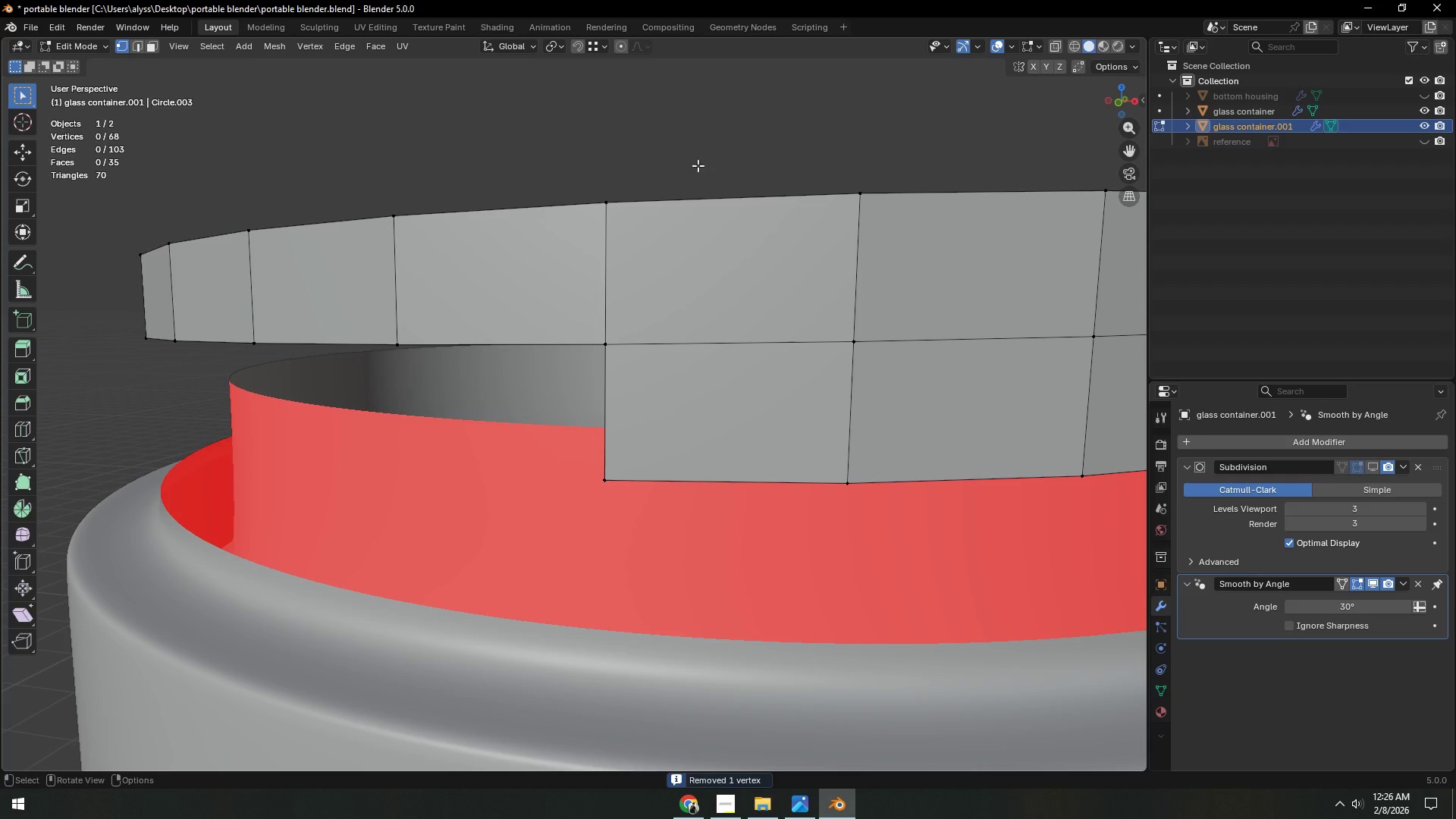 
left_click([698, 161])
 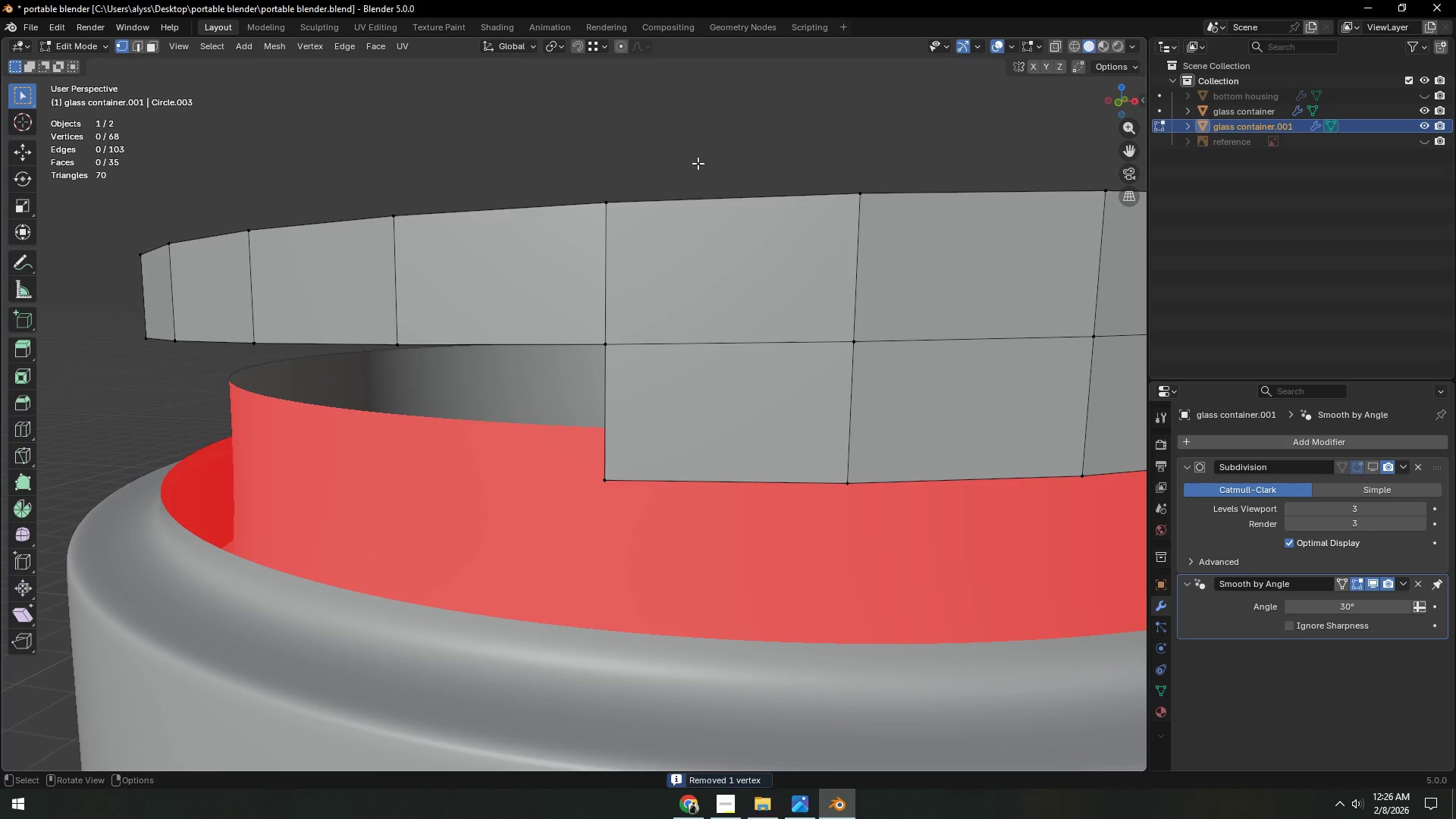 
scroll: coordinate [685, 272], scroll_direction: down, amount: 4.0
 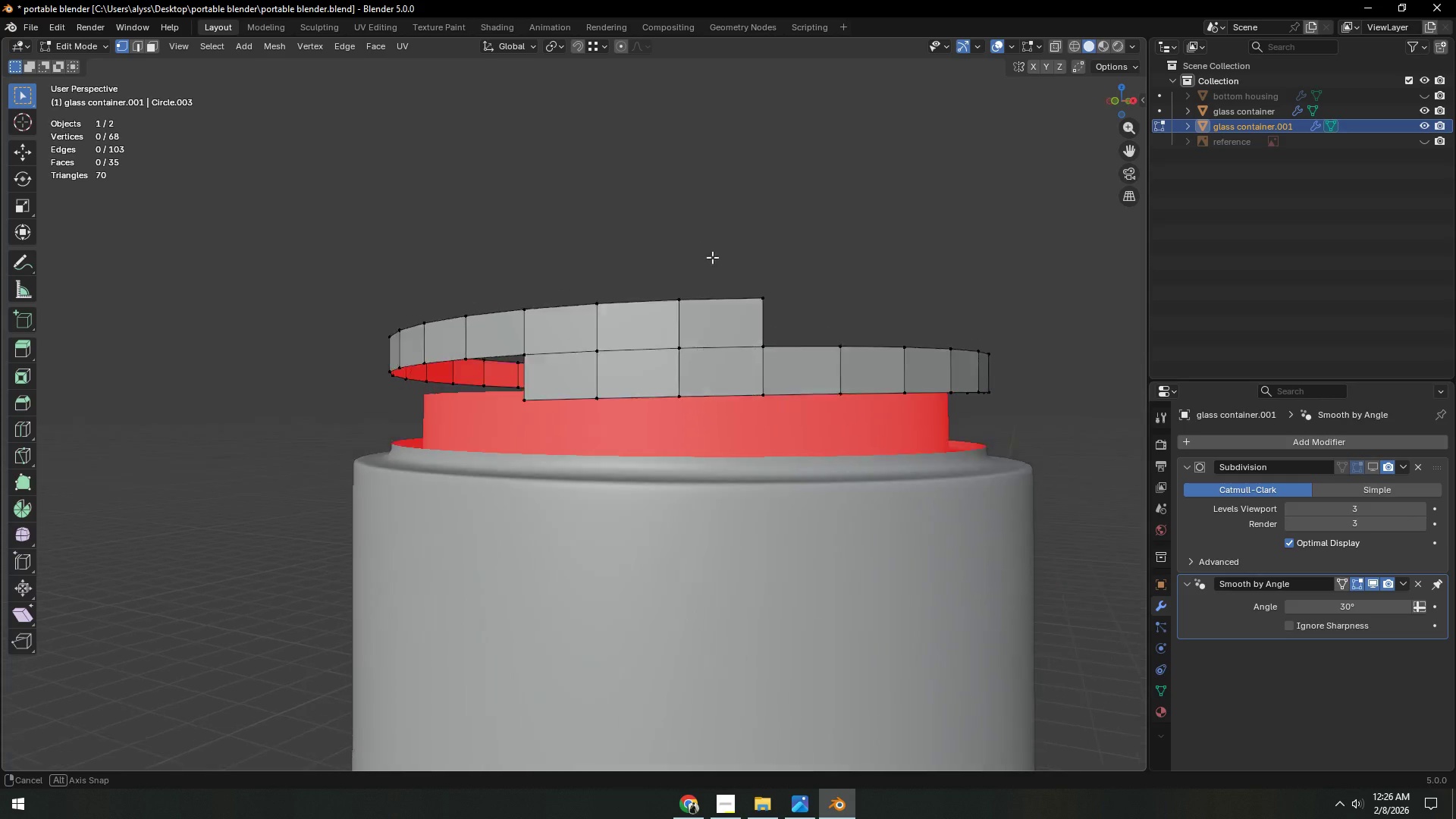 
hold_key(key=ShiftLeft, duration=0.31)
 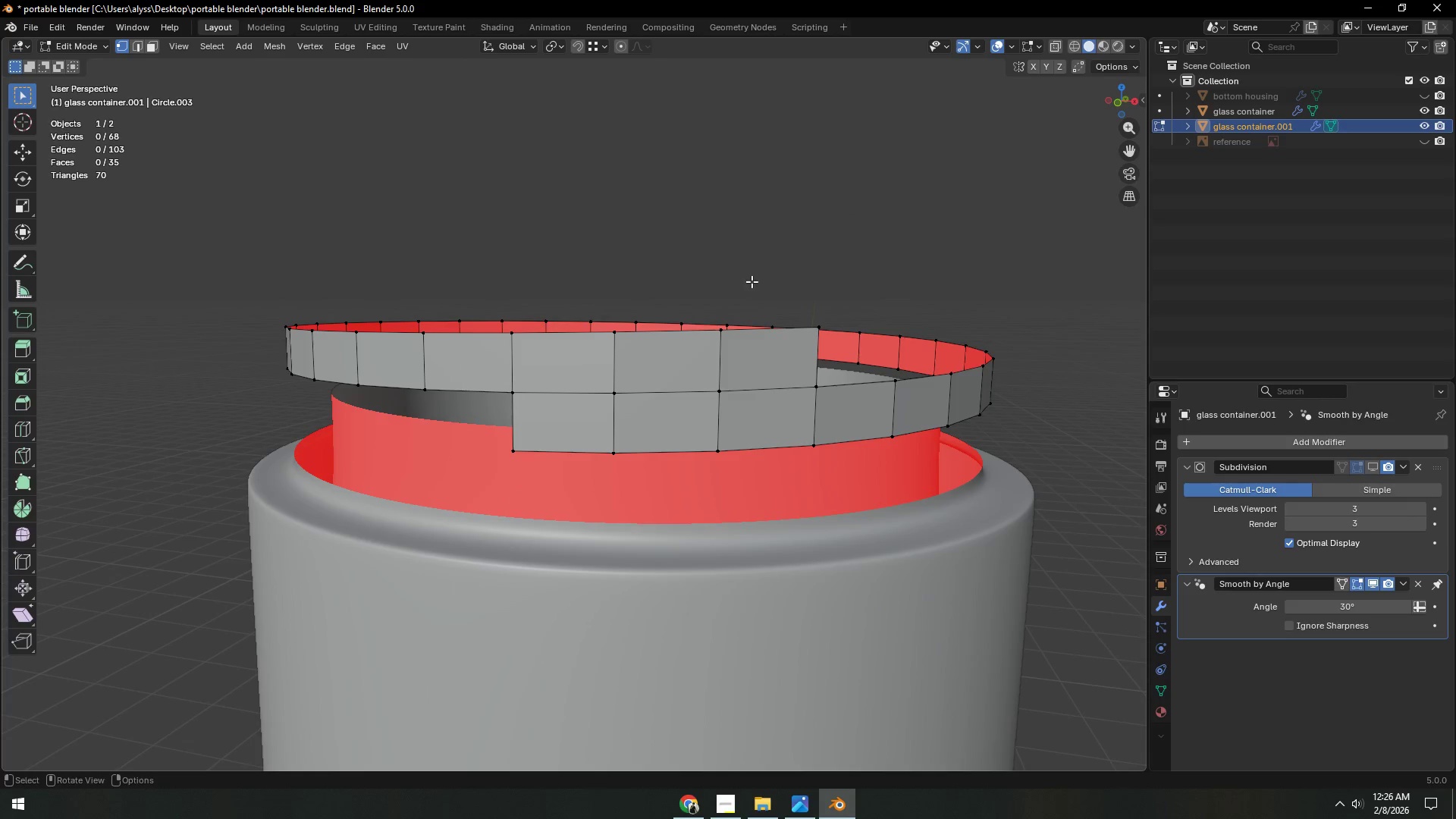 
scroll: coordinate [715, 260], scroll_direction: up, amount: 1.0
 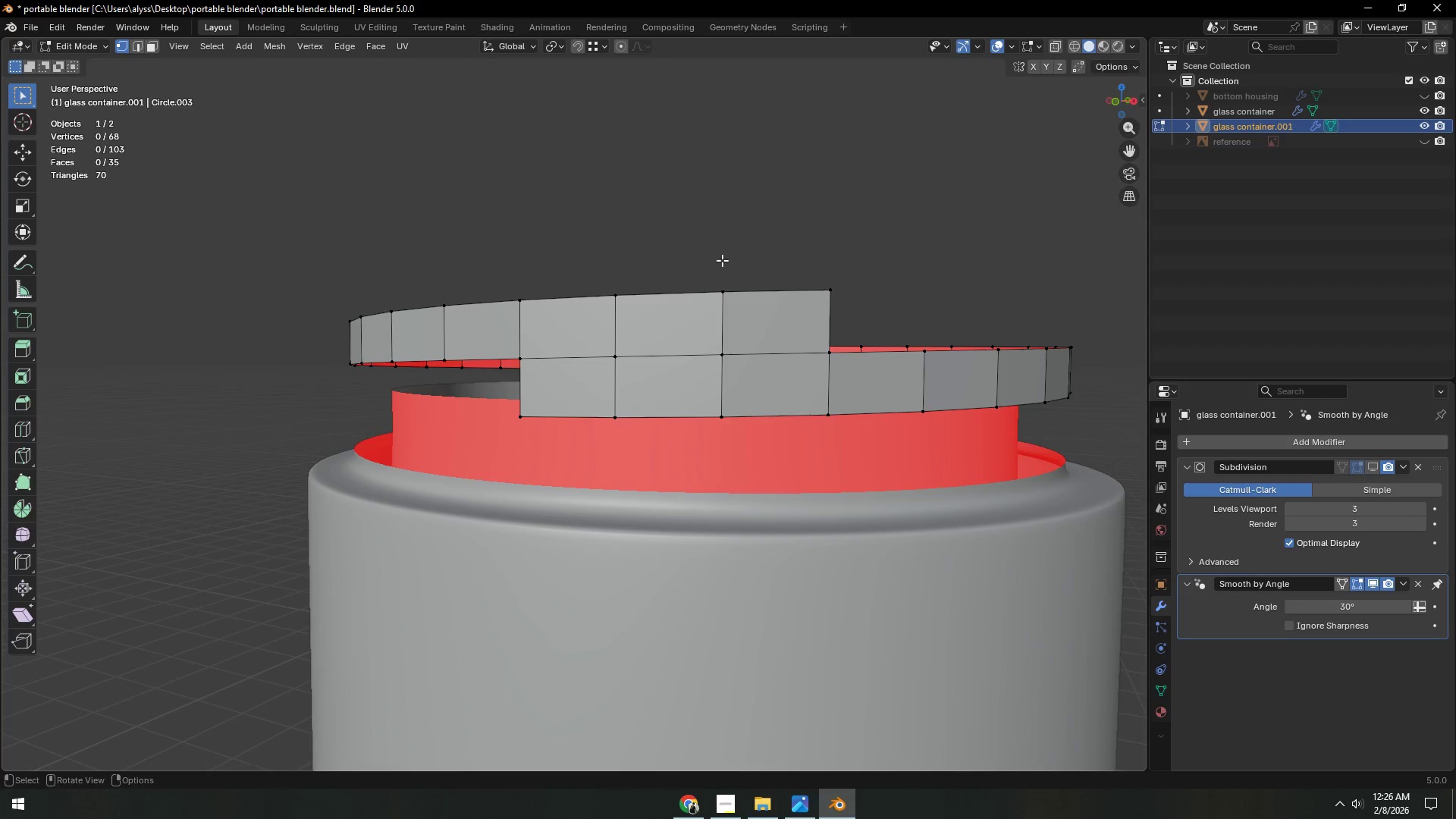 
hold_key(key=ShiftLeft, duration=0.36)
 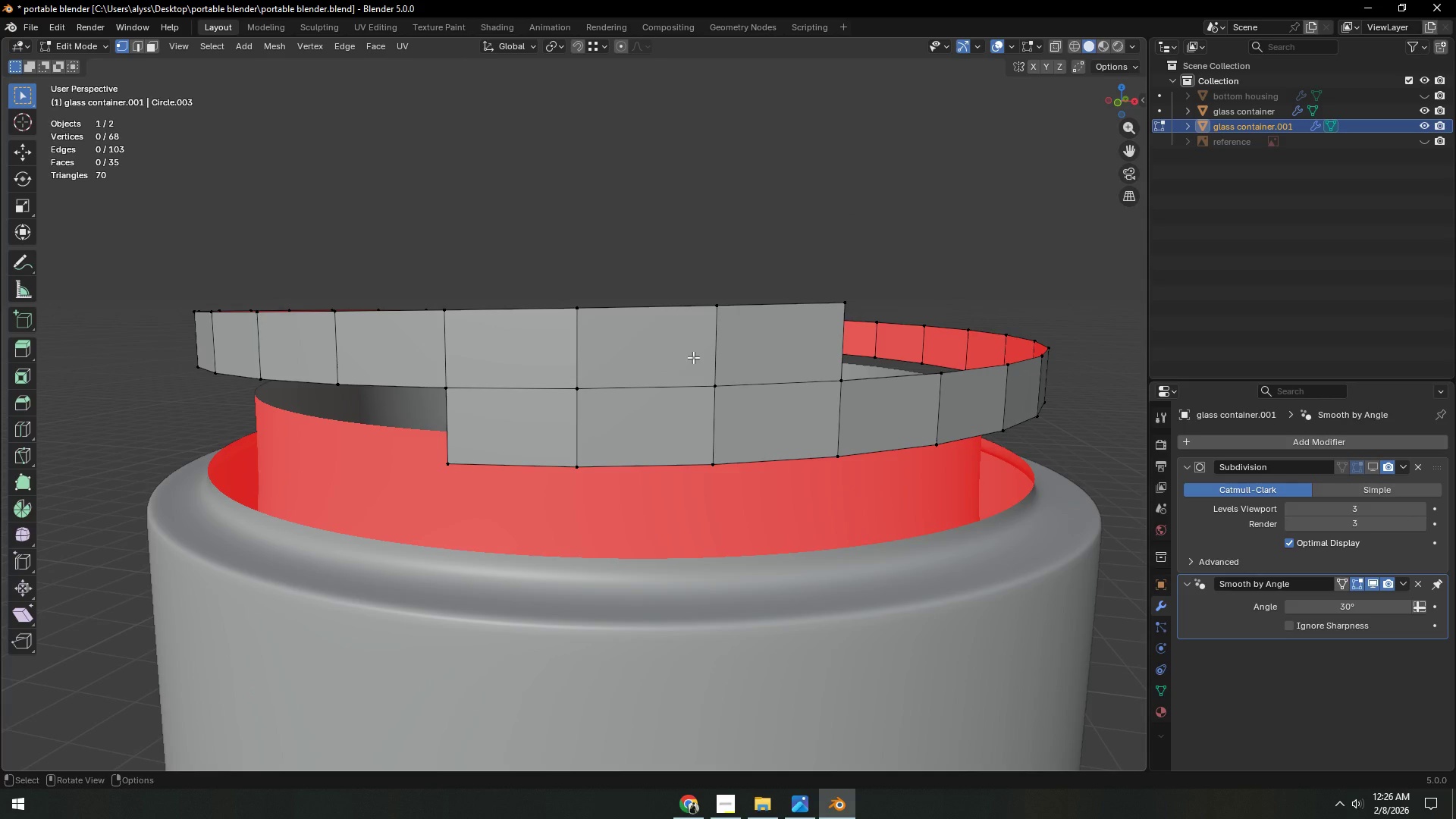 
scroll: coordinate [730, 345], scroll_direction: up, amount: 1.0
 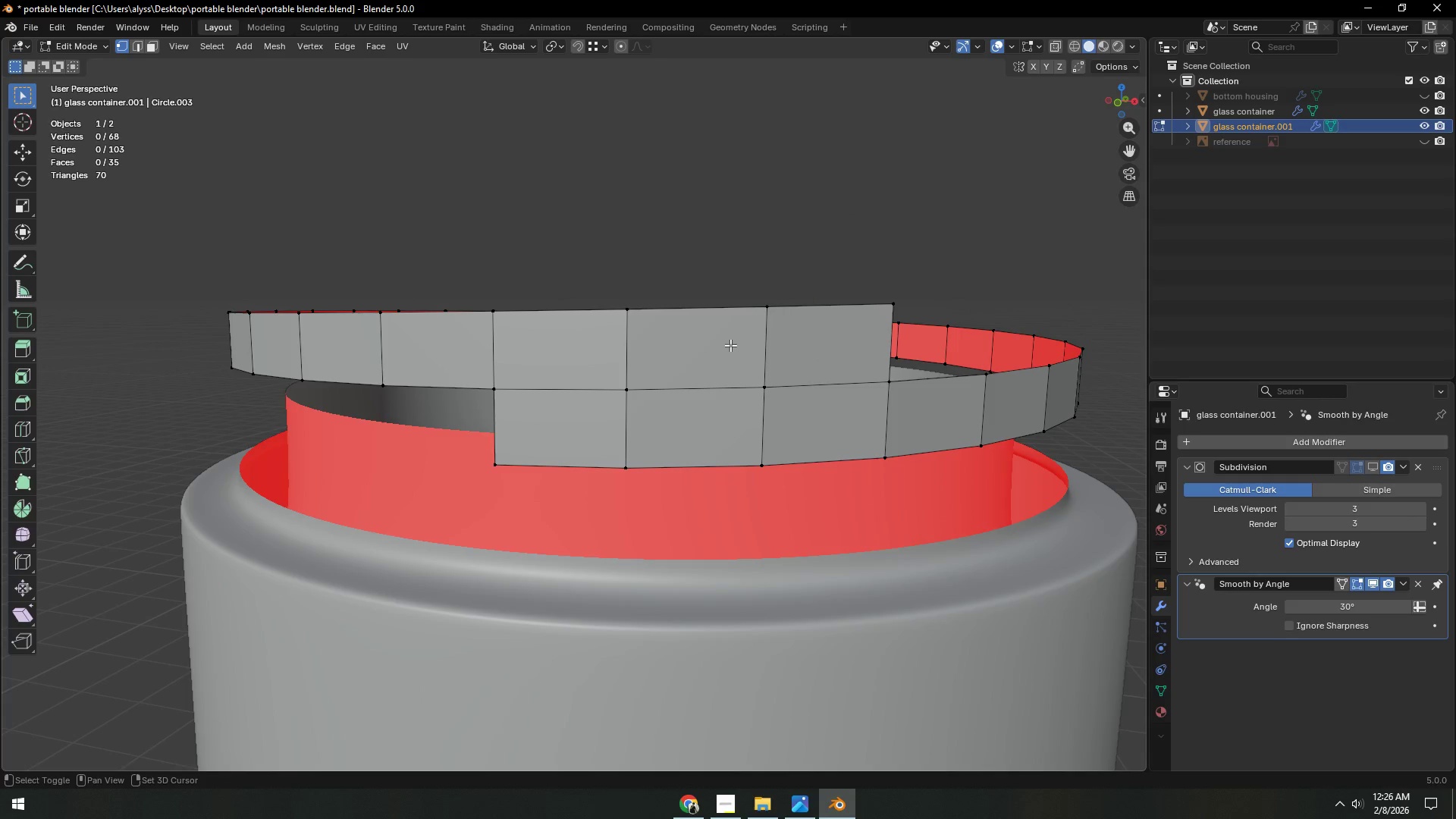 
key(Control+Z)
 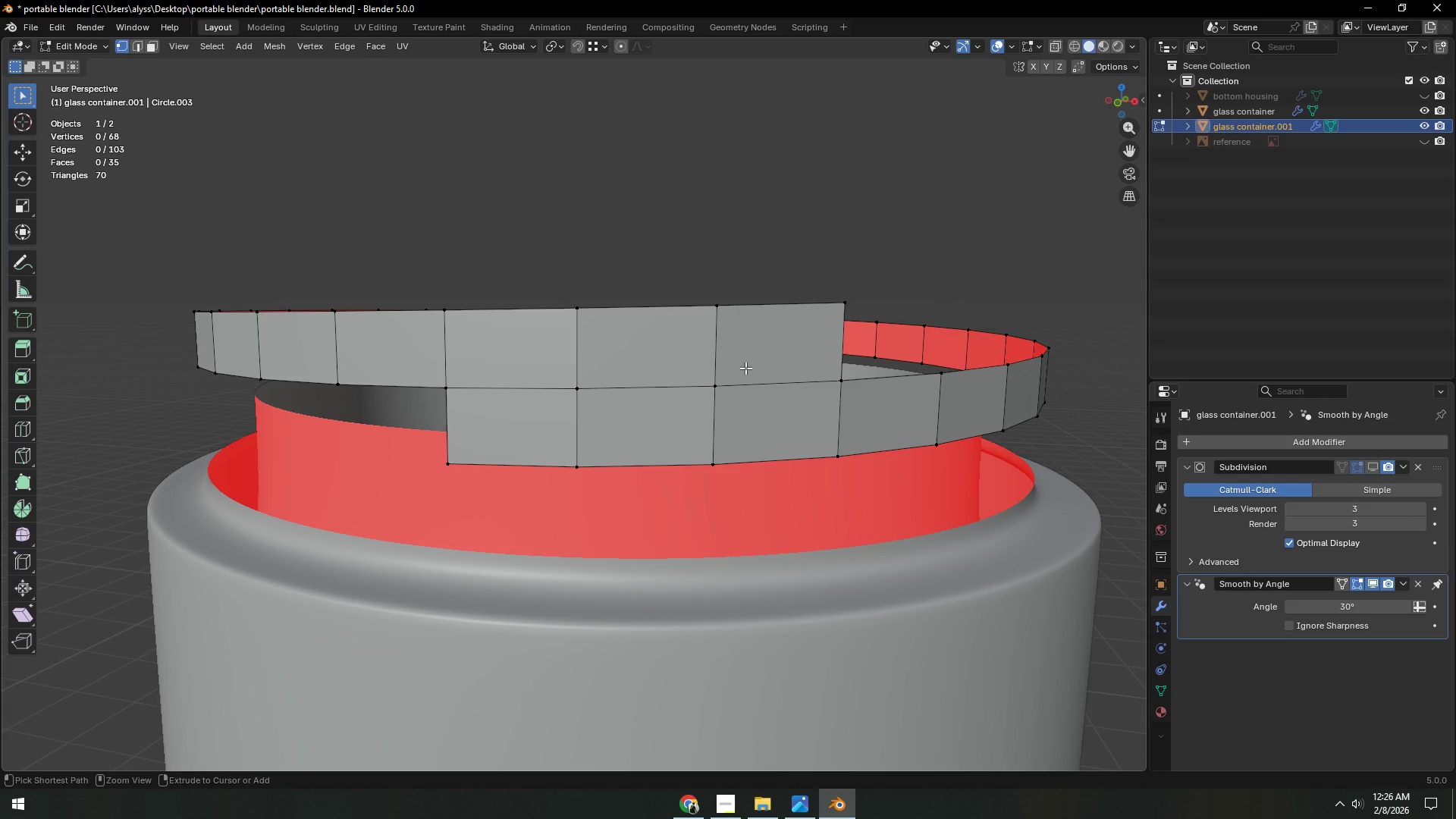 
key(Control+Z)
 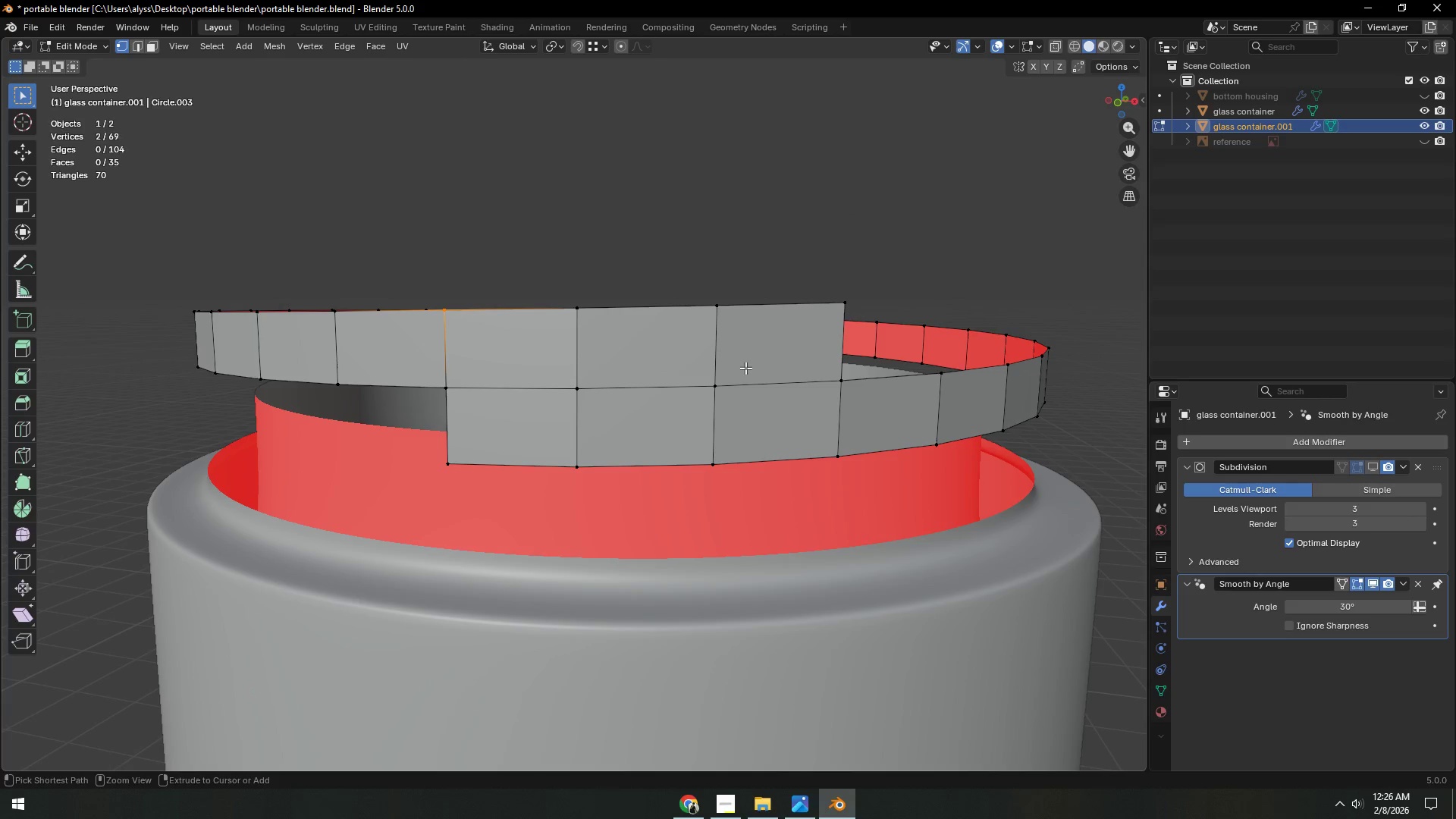 
key(Control+Z)
 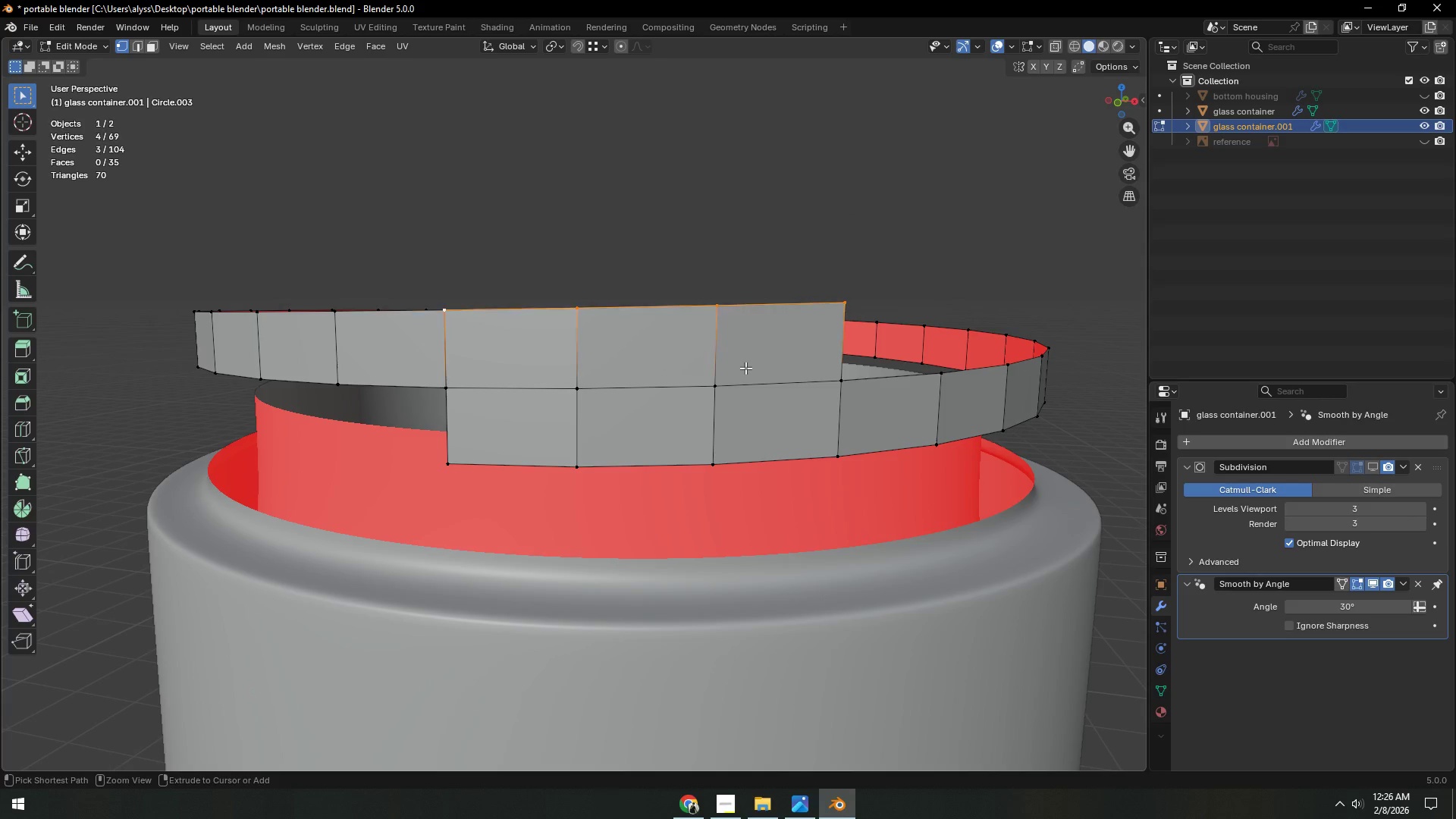 
key(Control+Z)
 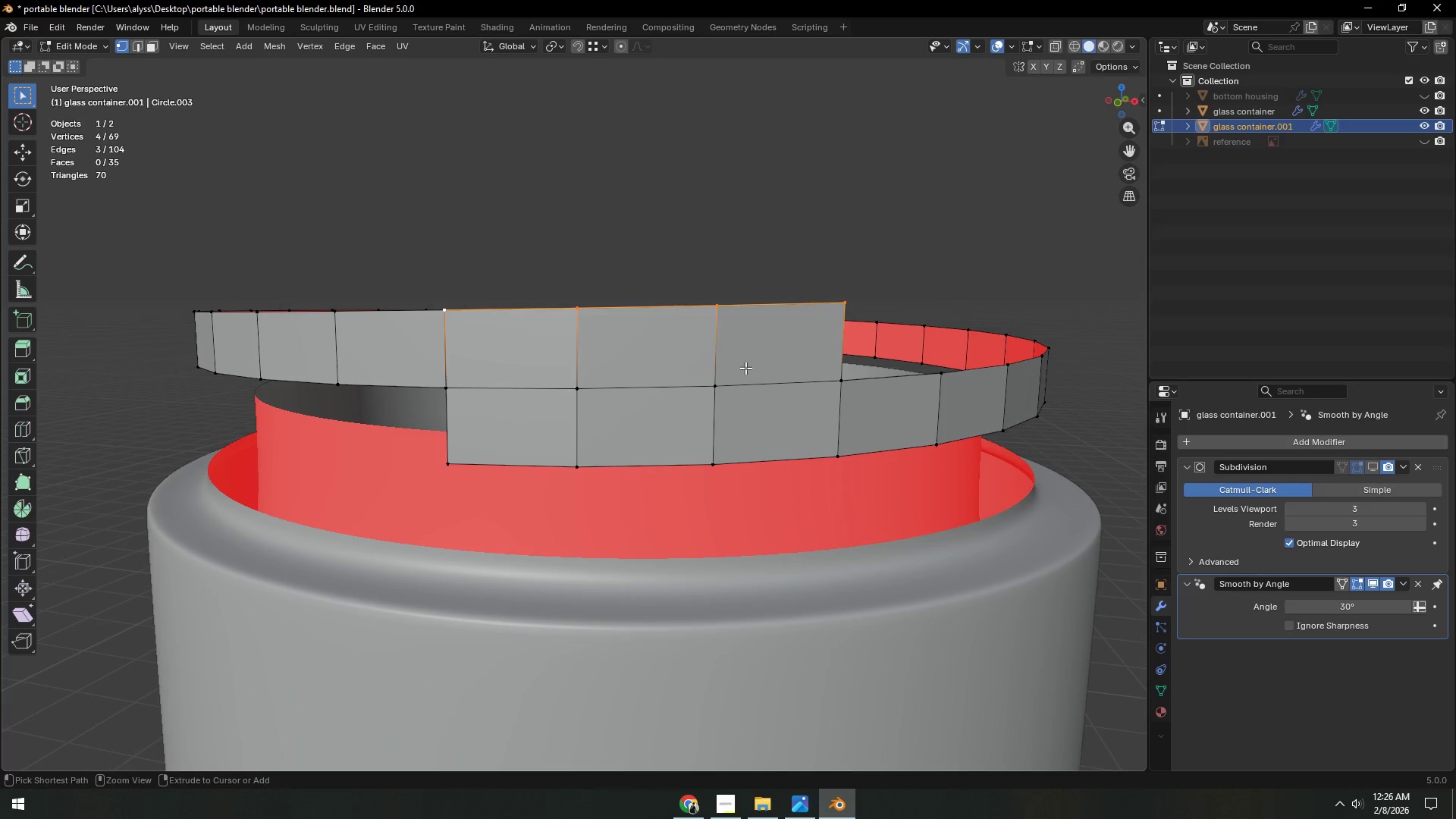 
key(Control+Z)
 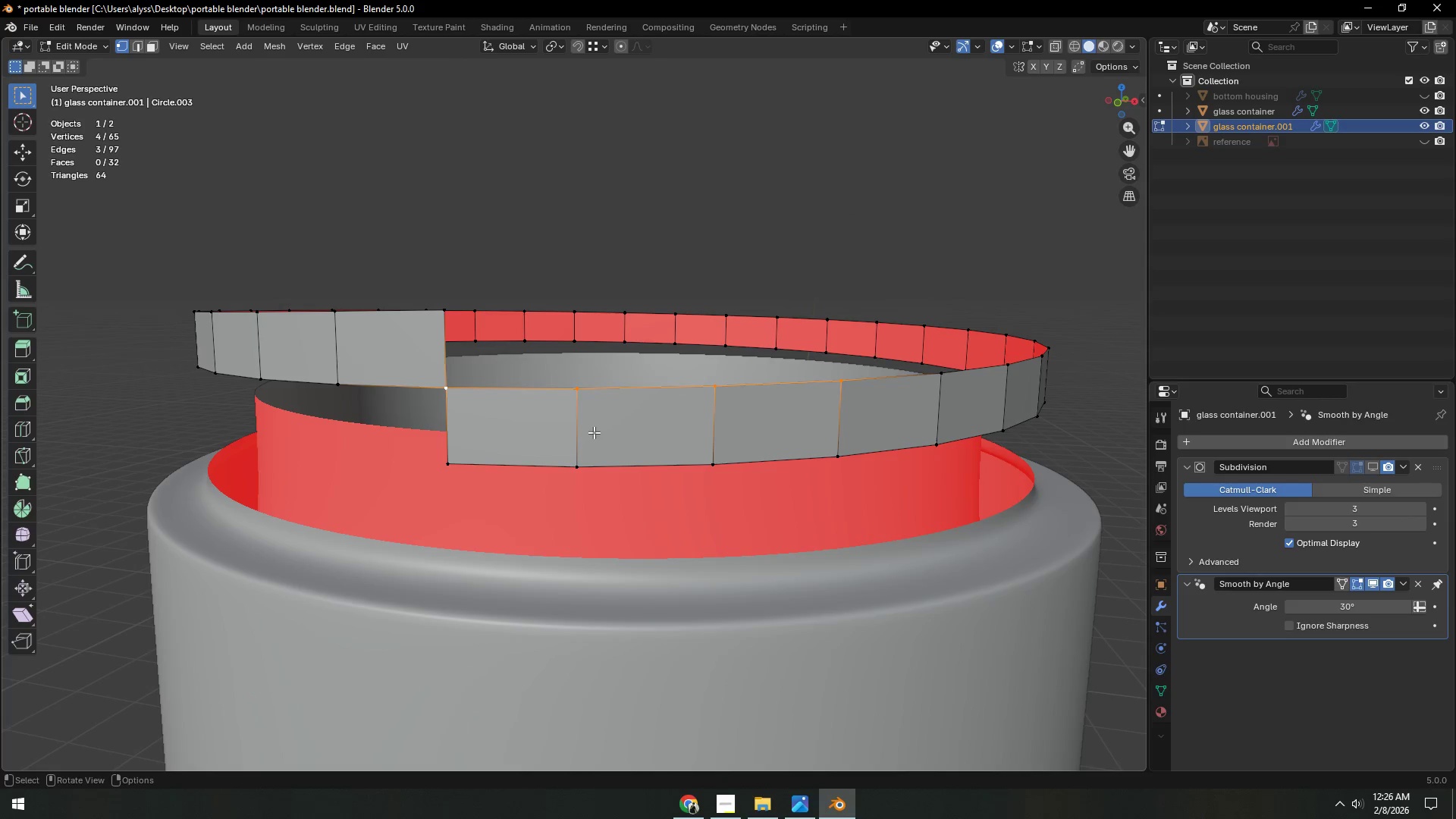 
type(43)
 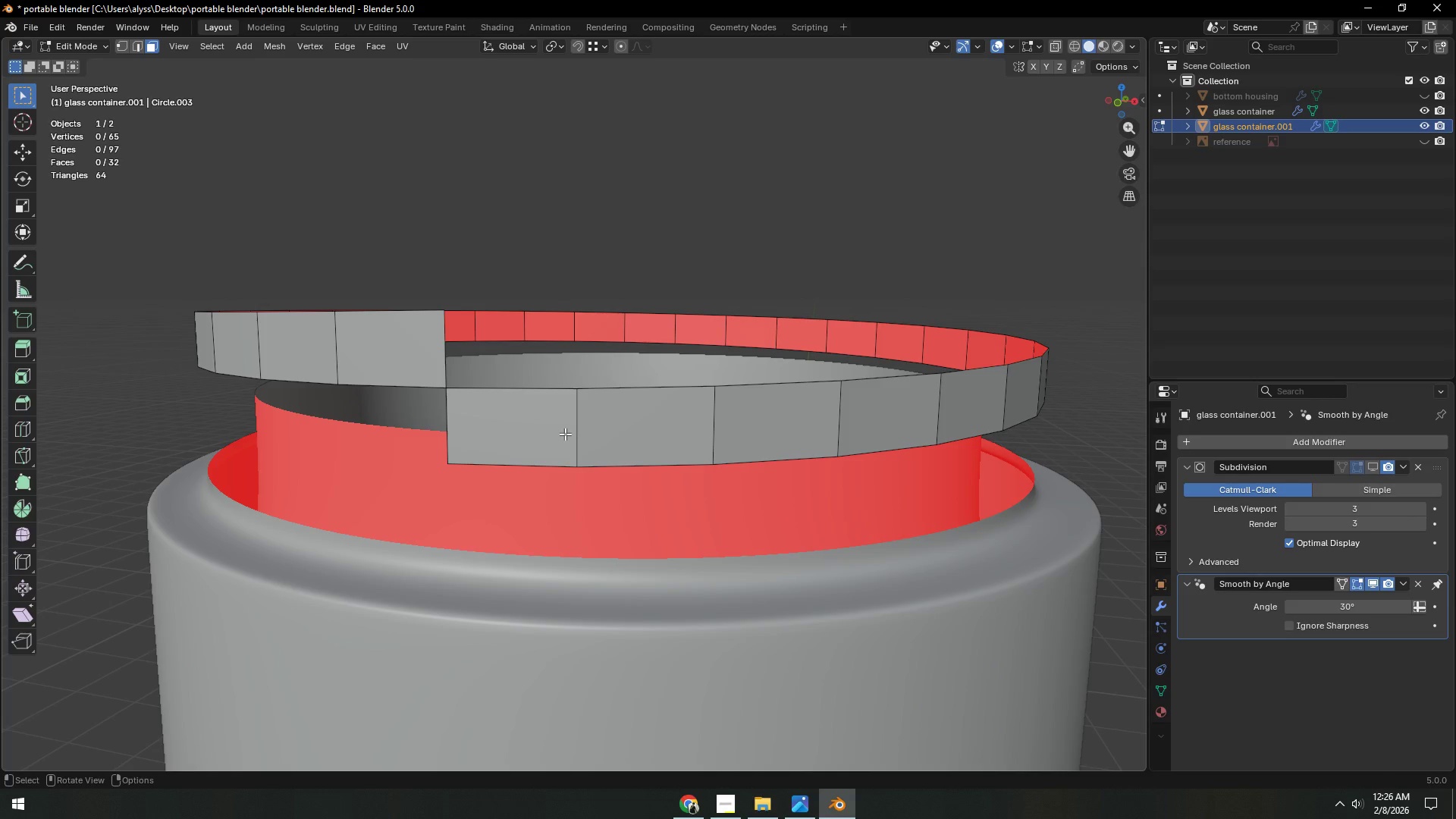 
hold_key(key=AltLeft, duration=0.55)
left_click([565, 434])
 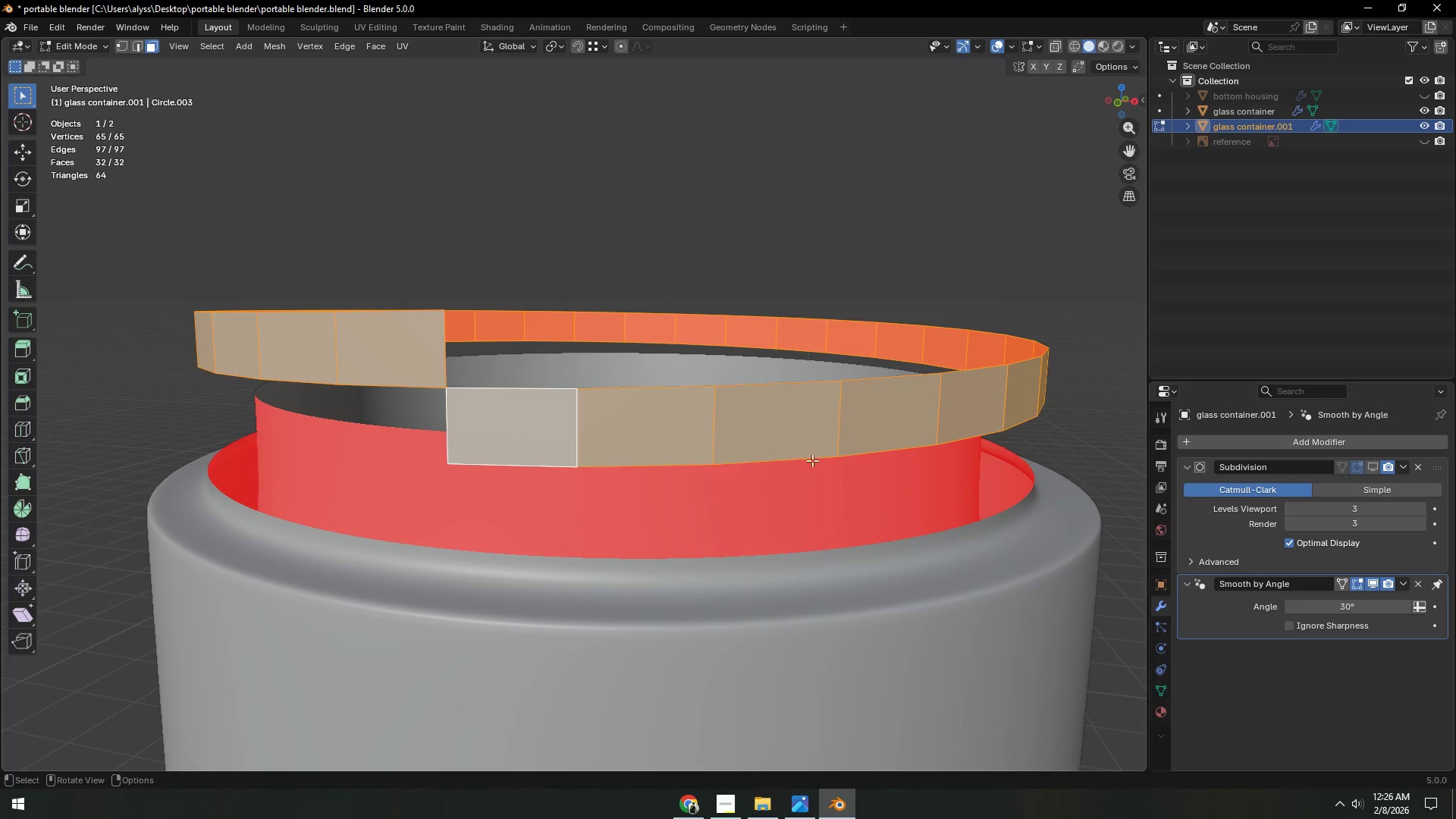 
key(I)
 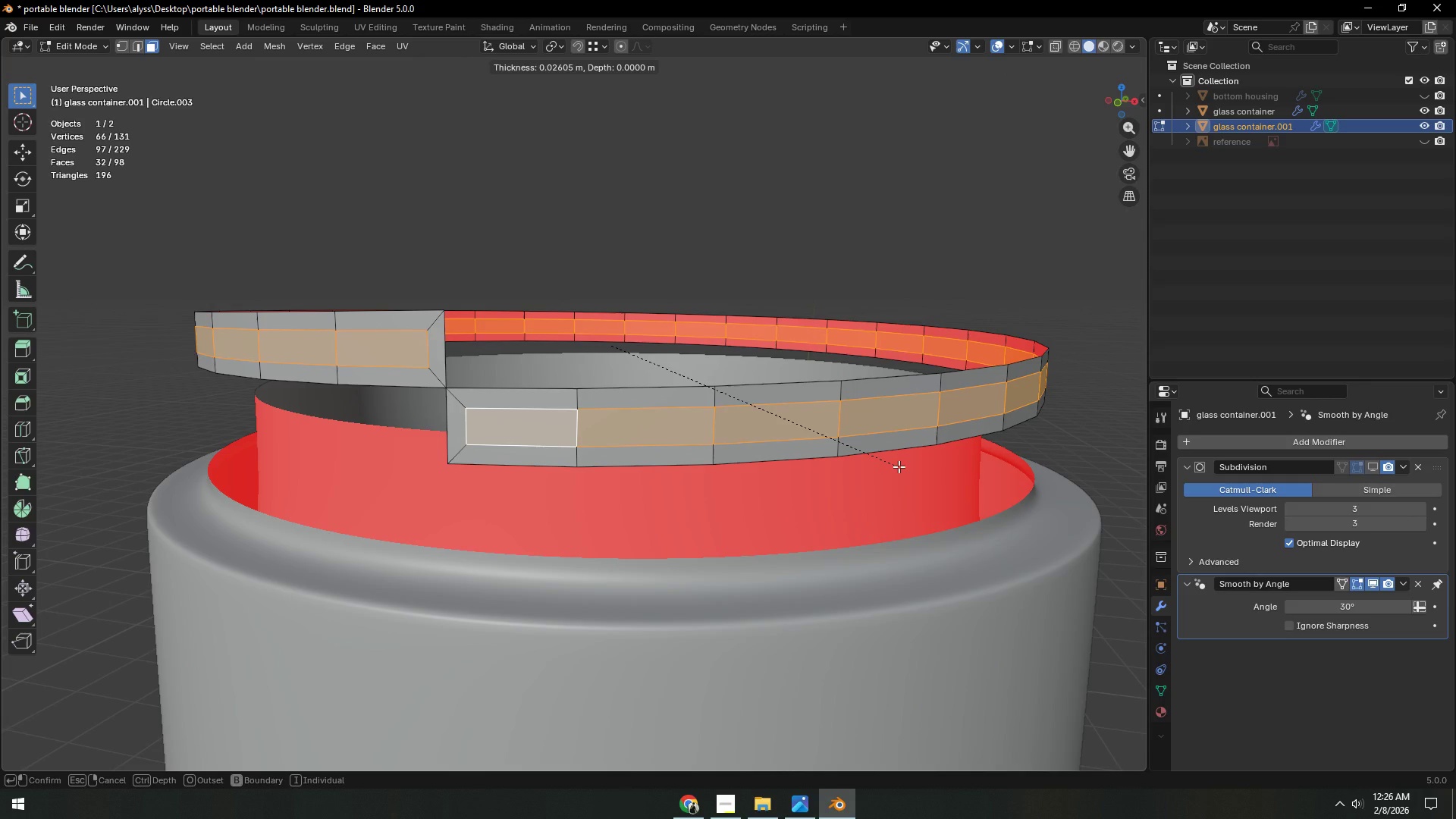 
left_click([899, 466])
 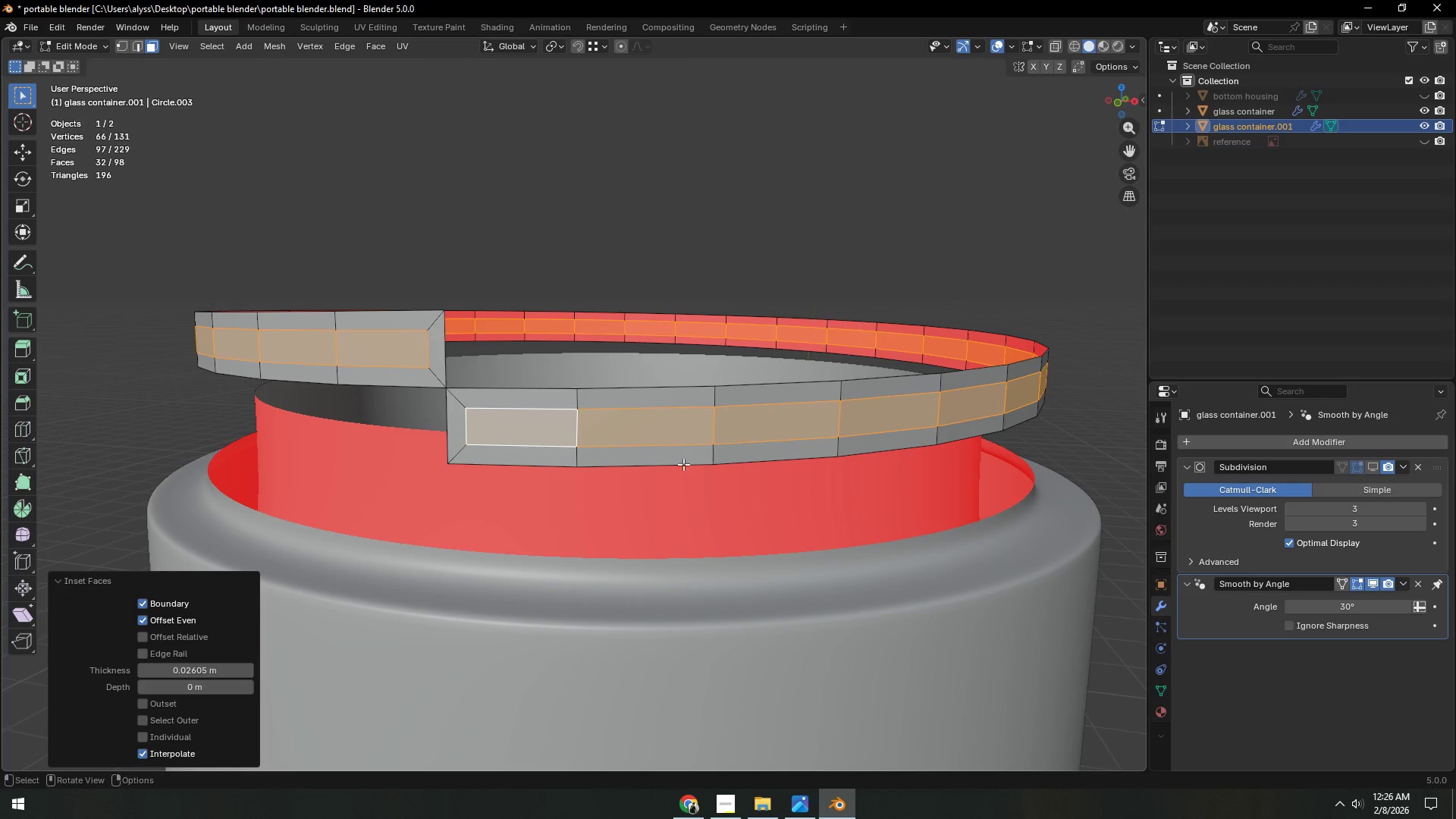 
key(Shift+ShiftLeft)
 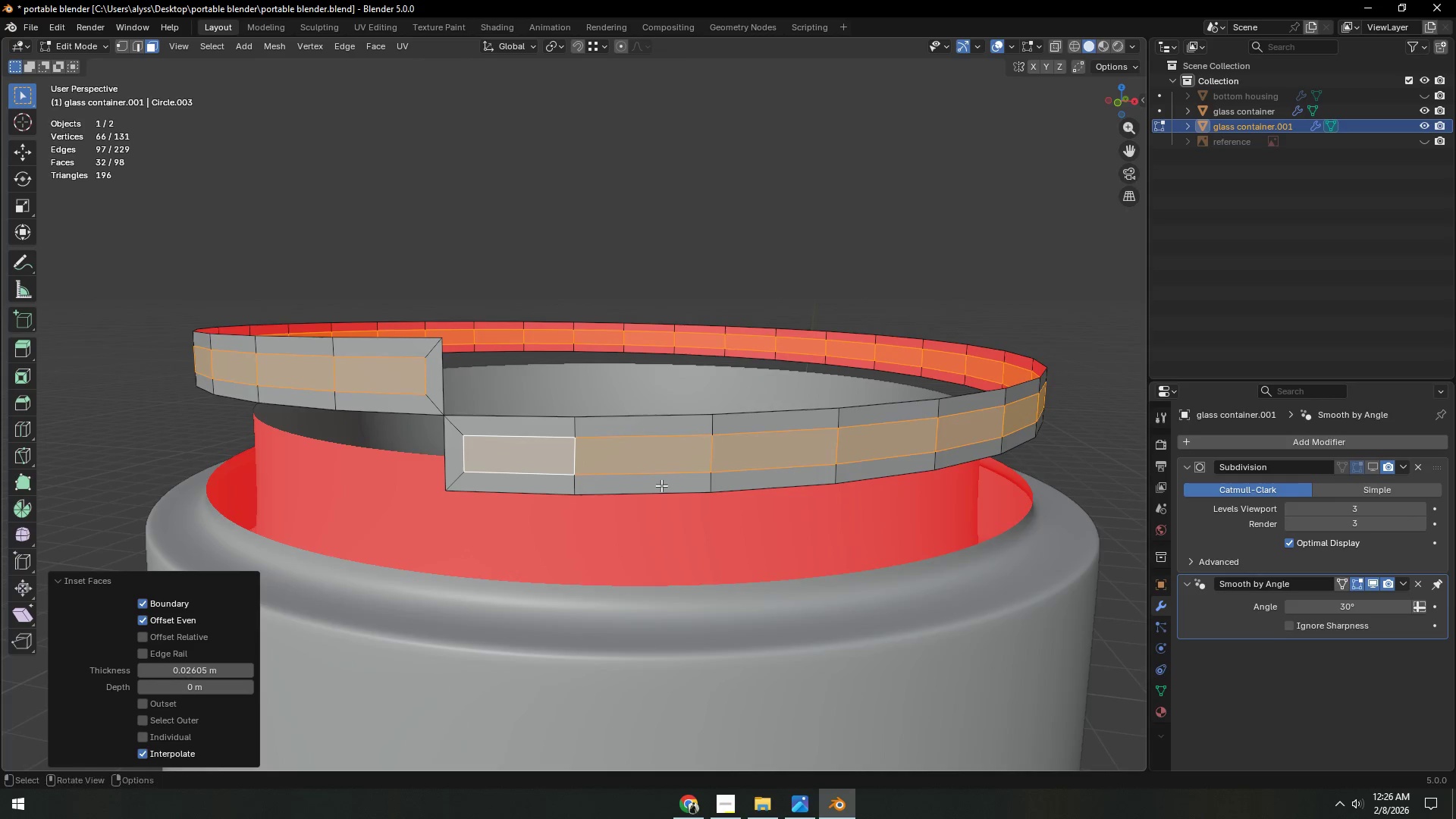 
scroll: coordinate [661, 485], scroll_direction: up, amount: 1.0
 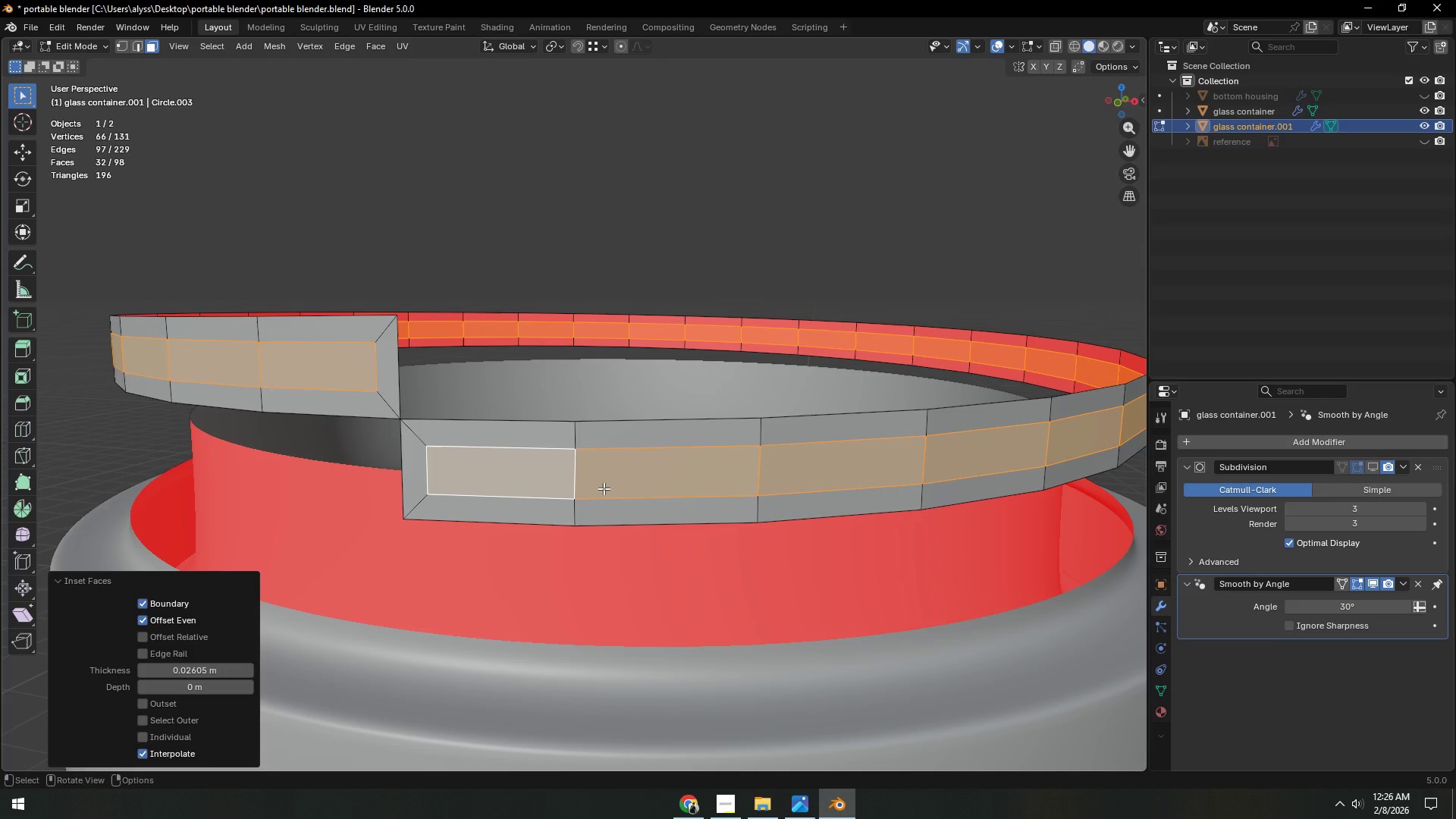 
key(3)
 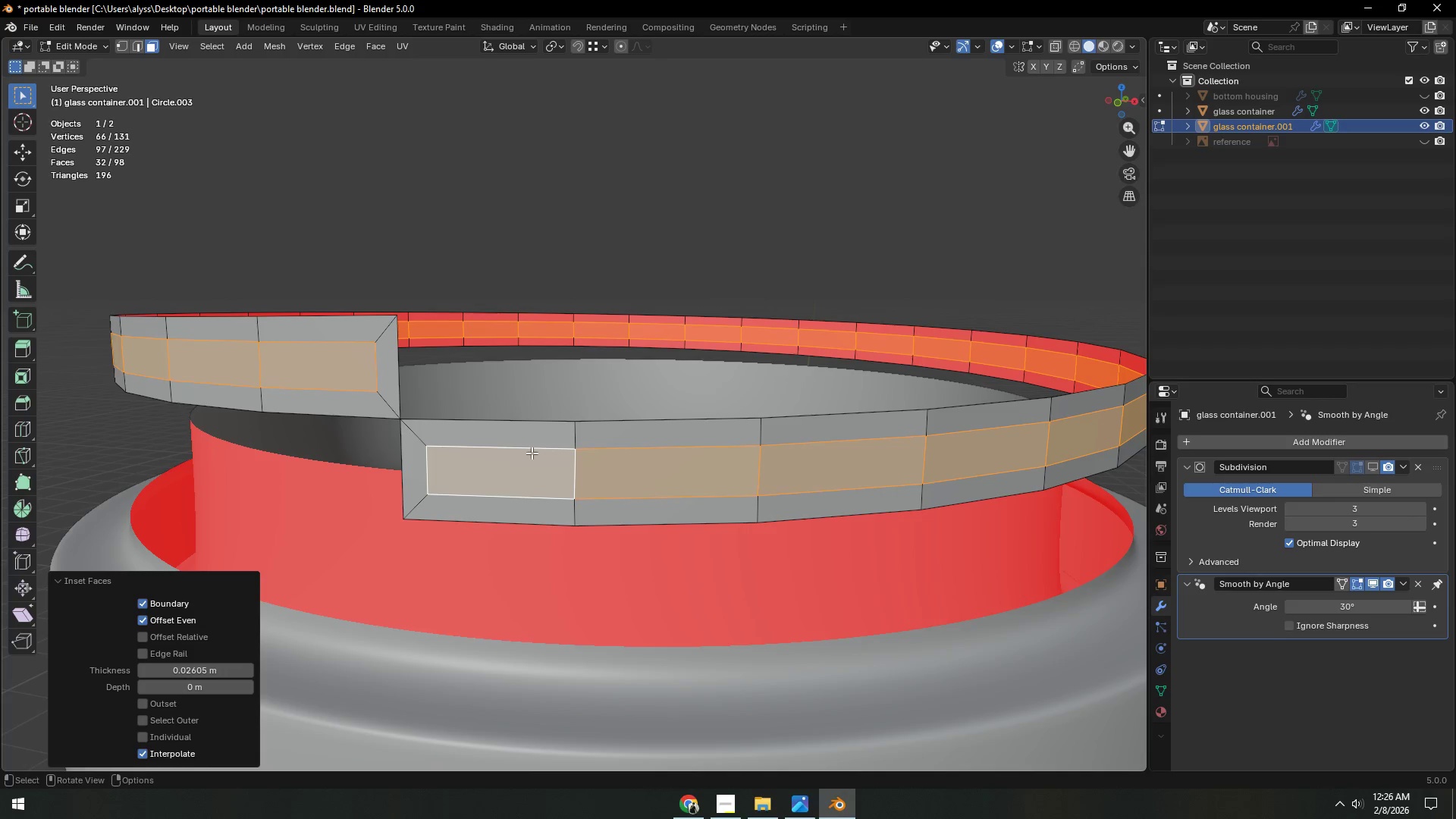 
left_click([515, 436])
 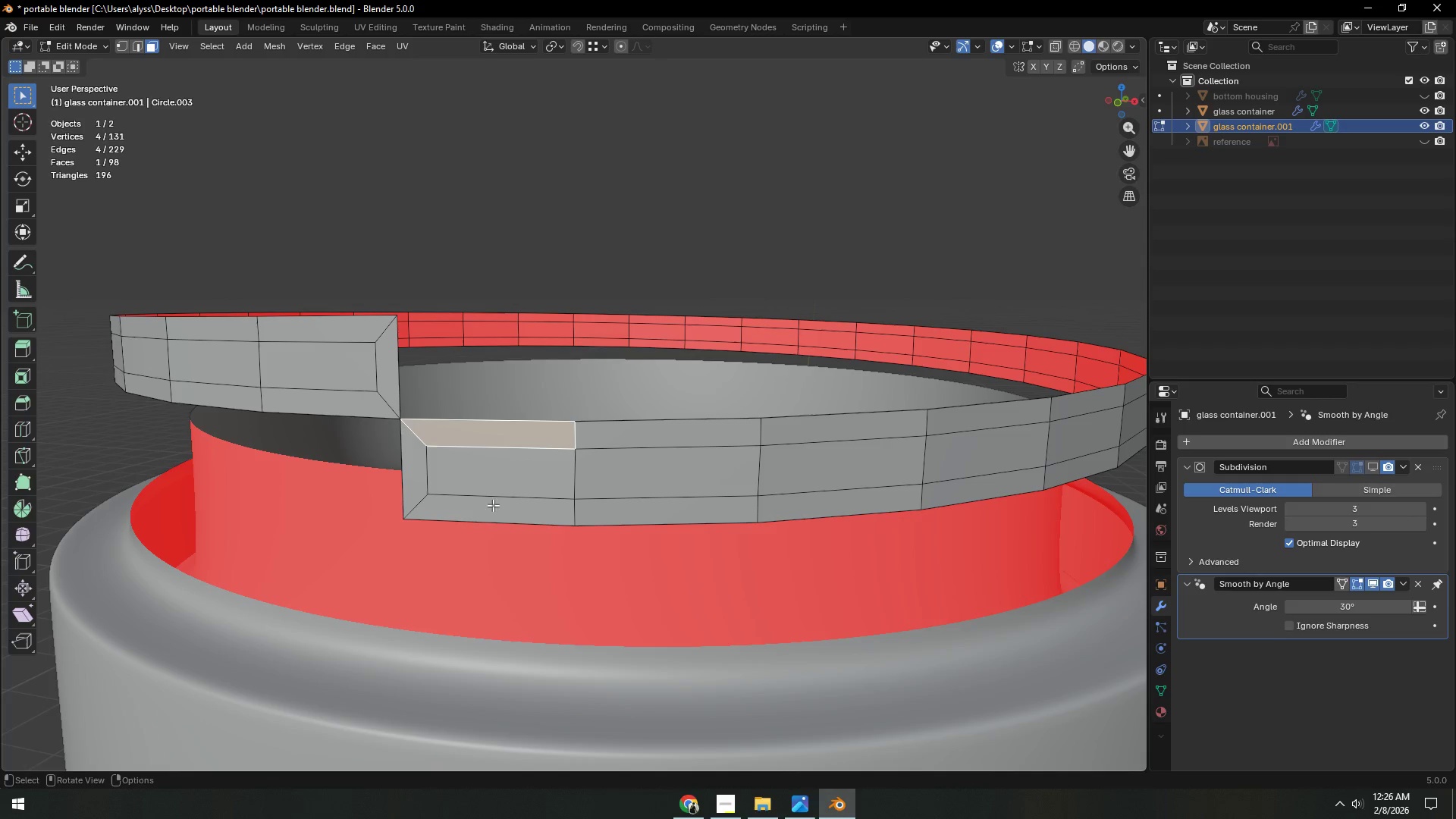 
hold_key(key=ShiftLeft, duration=1.5)
double_click([526, 470])
 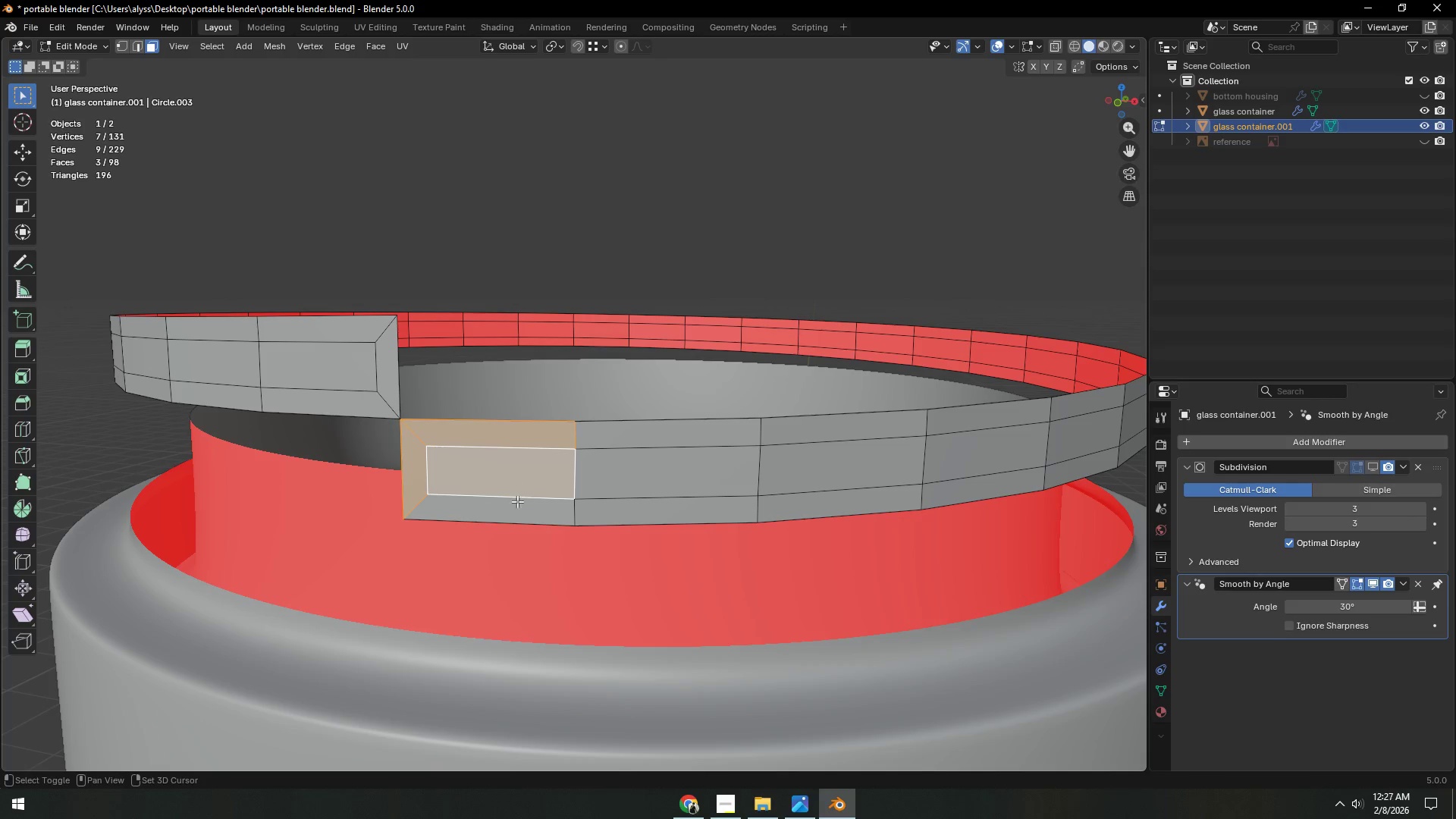 
triple_click([515, 510])
 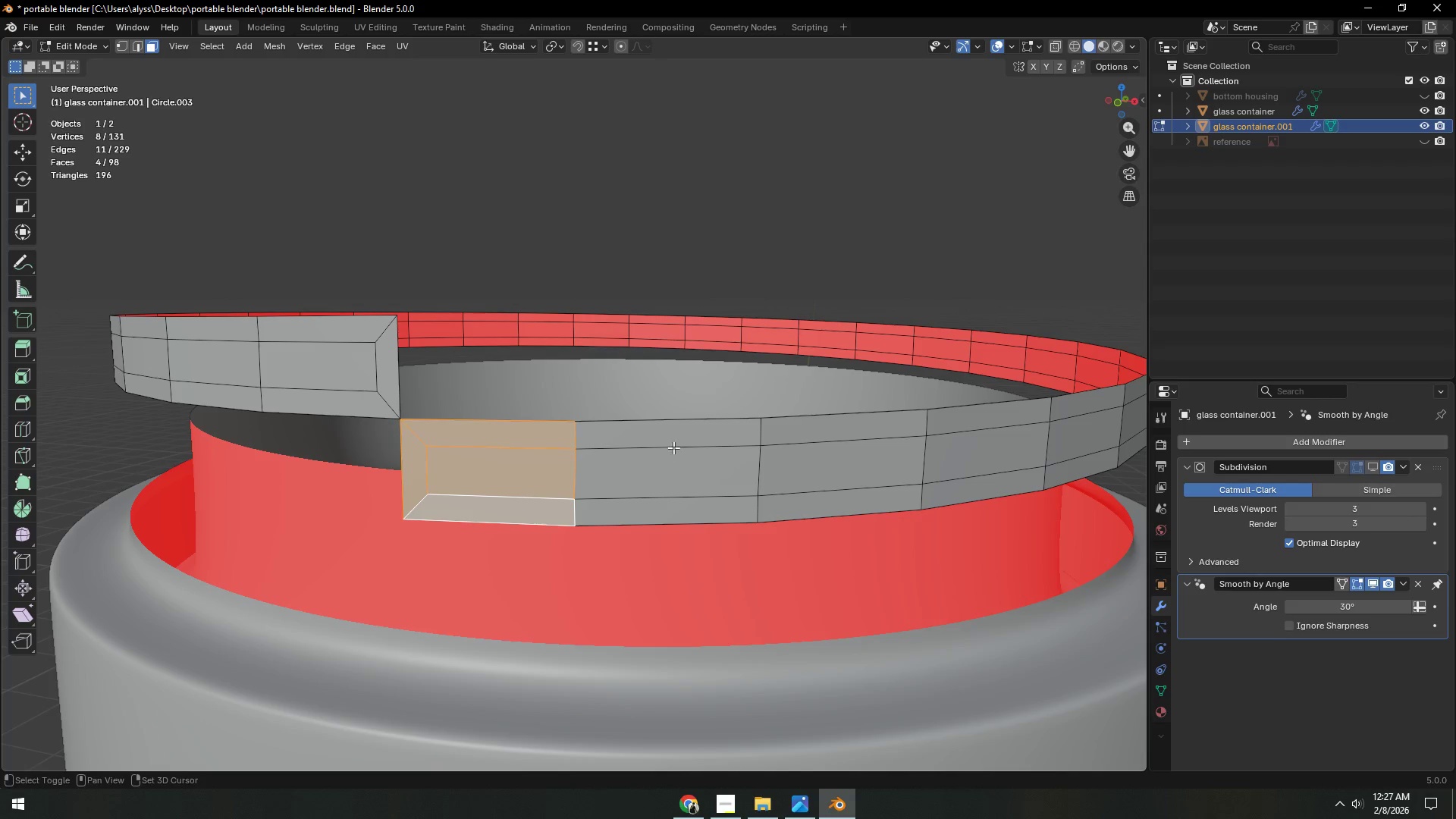 
left_click([676, 436])
 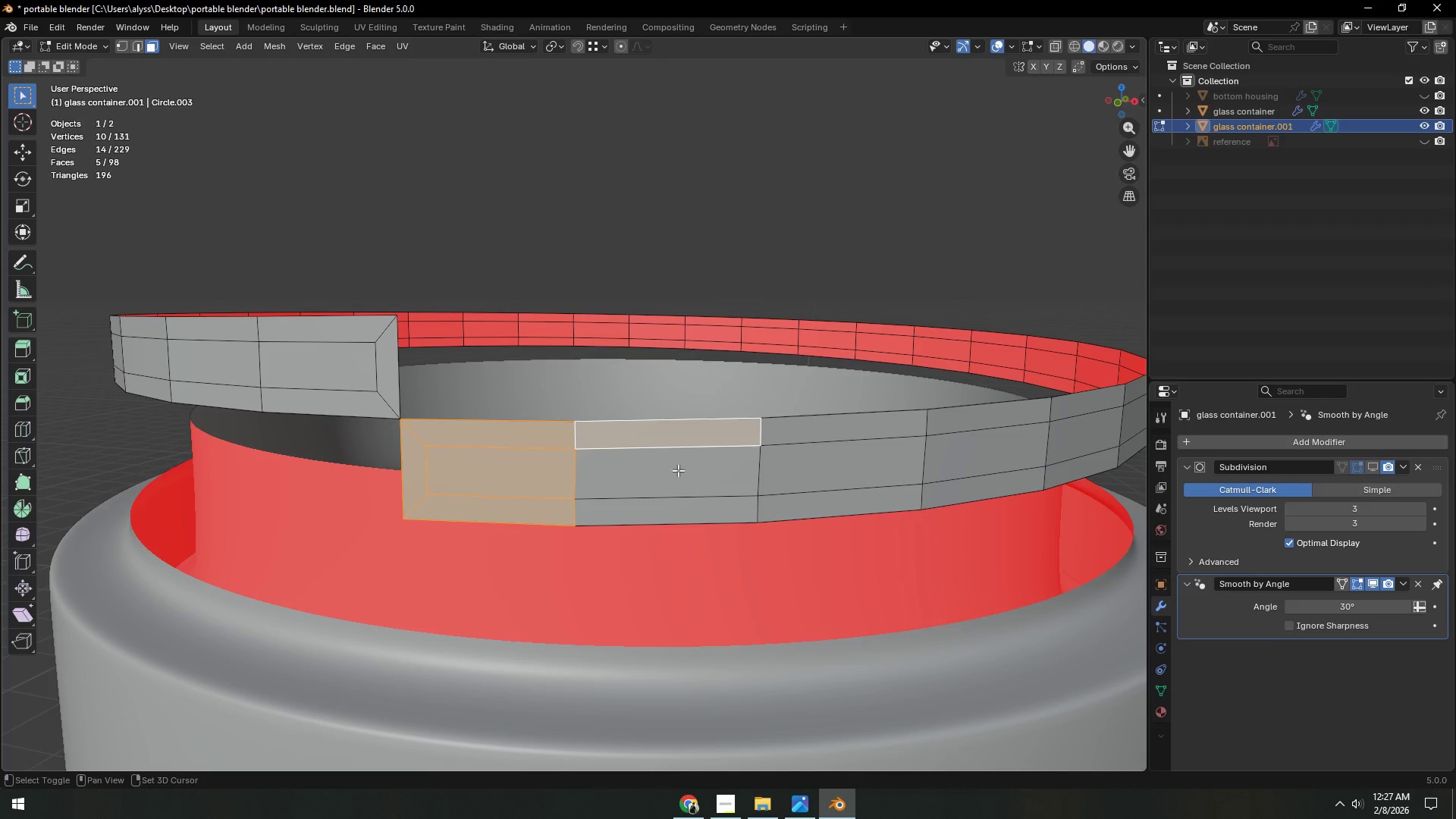 
hold_key(key=ShiftLeft, duration=1.5)
triple_click([684, 516])
 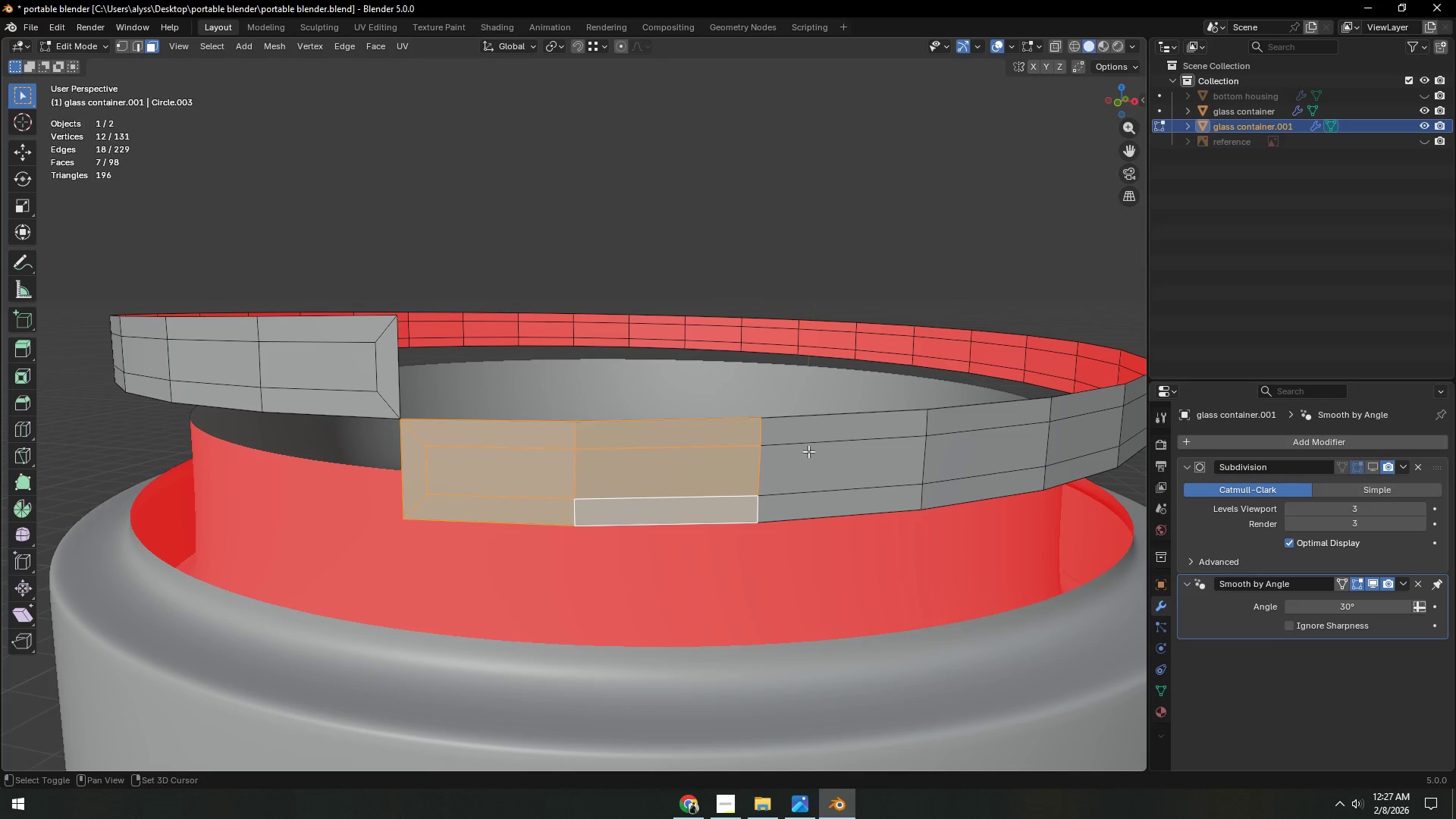 
left_click([817, 429])
 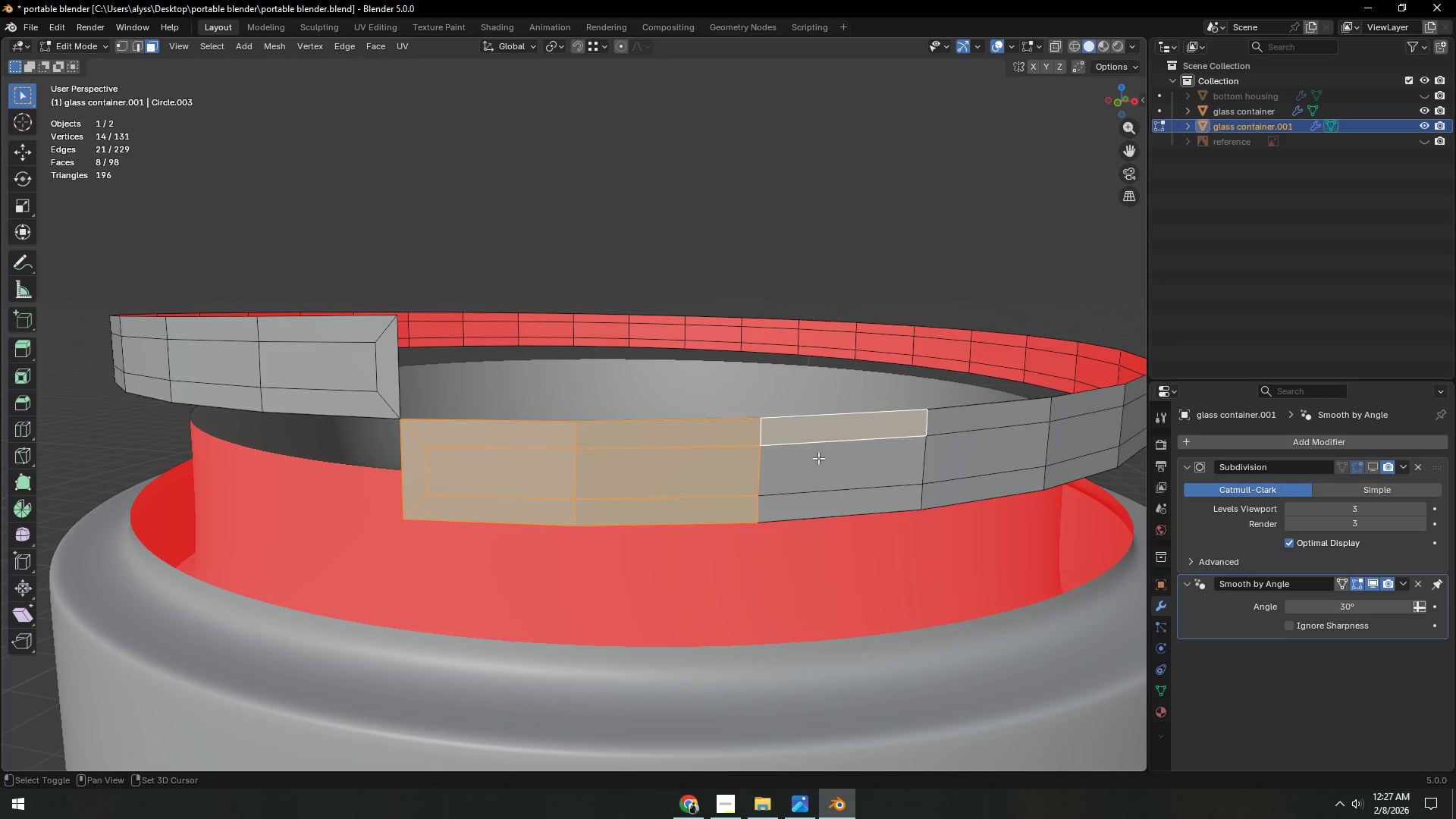 
double_click([818, 464])
 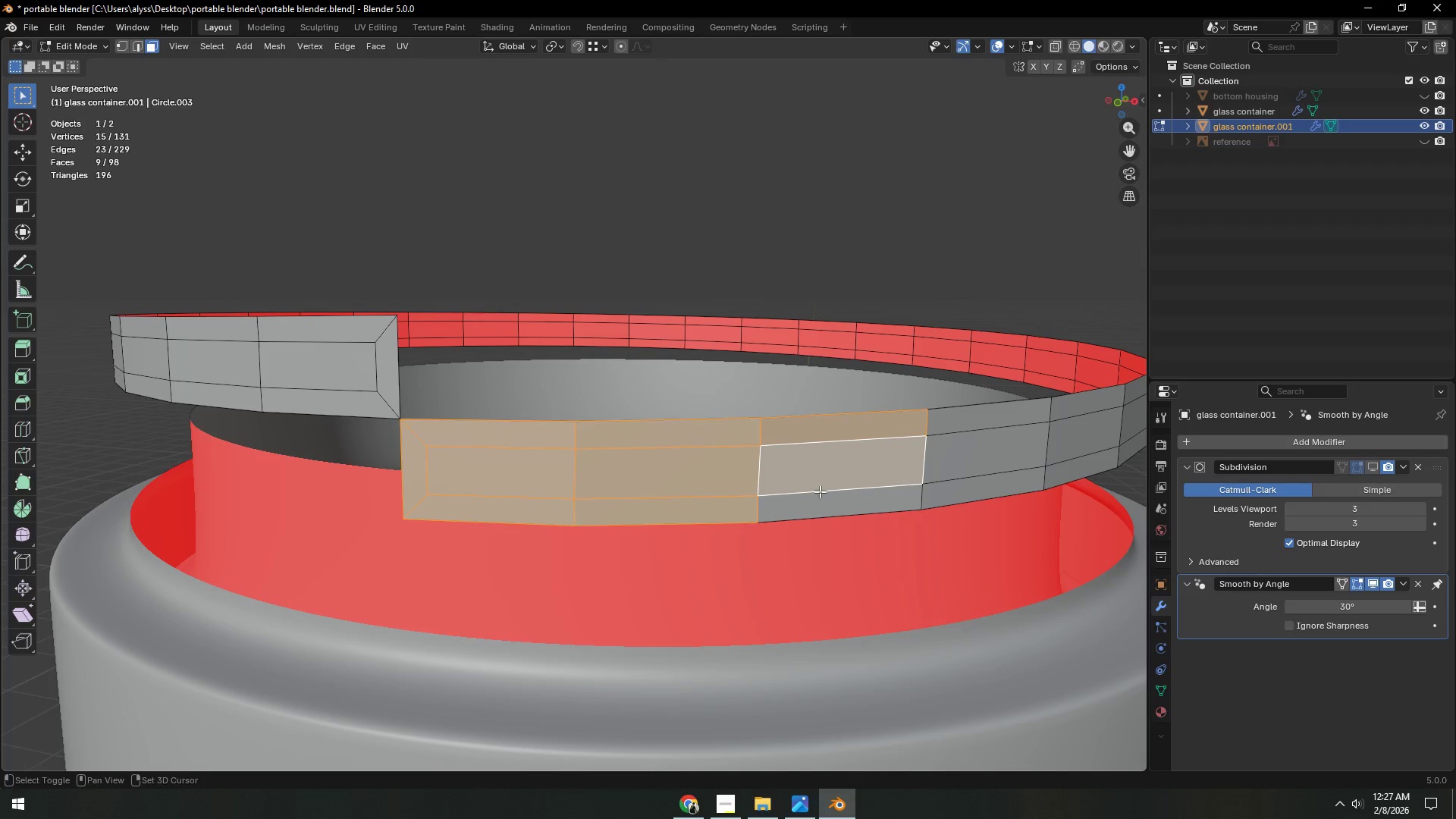 
hold_key(key=ShiftLeft, duration=0.42)
triple_click([822, 507])
 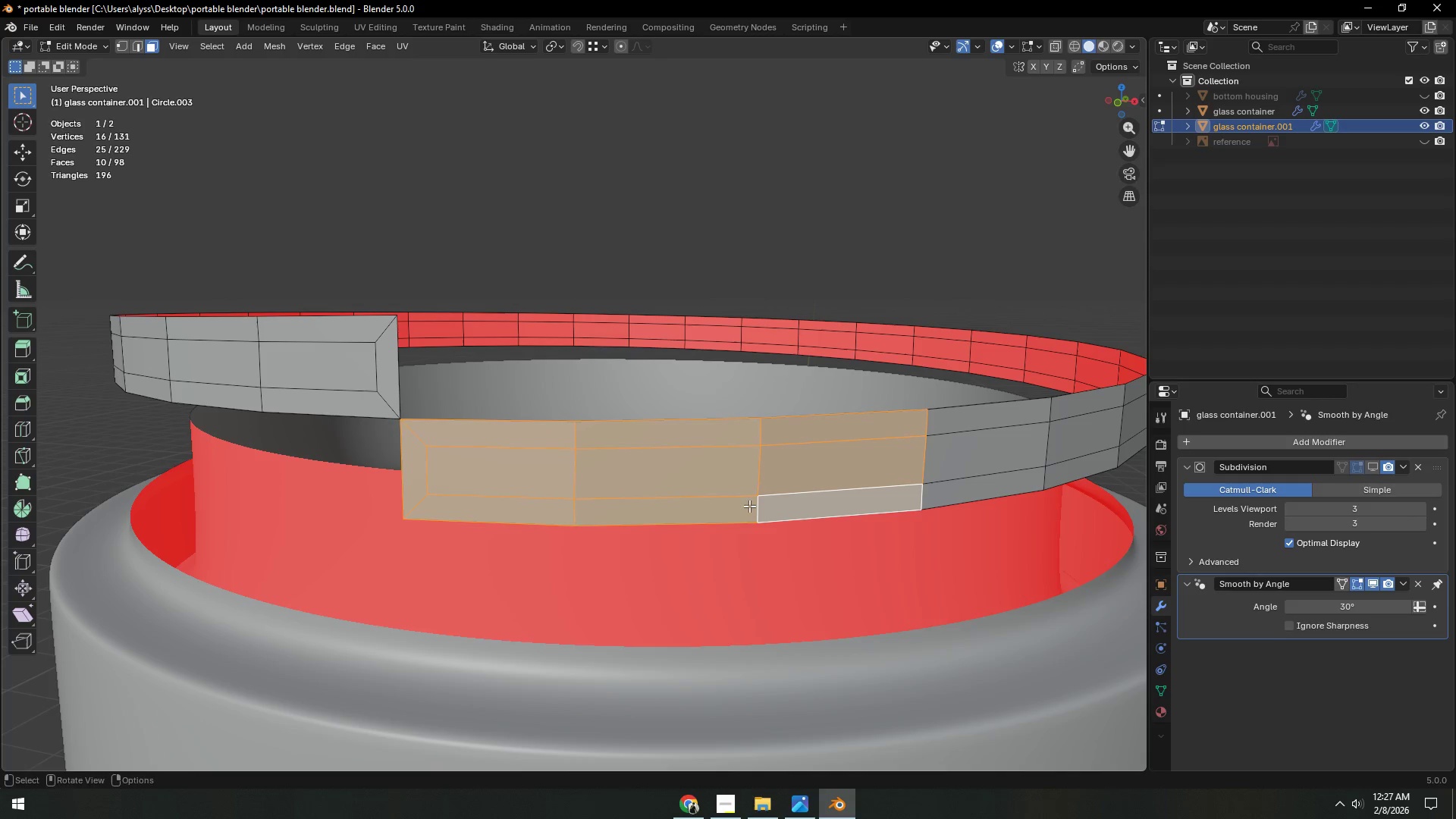 
key(Shift+ShiftLeft)
 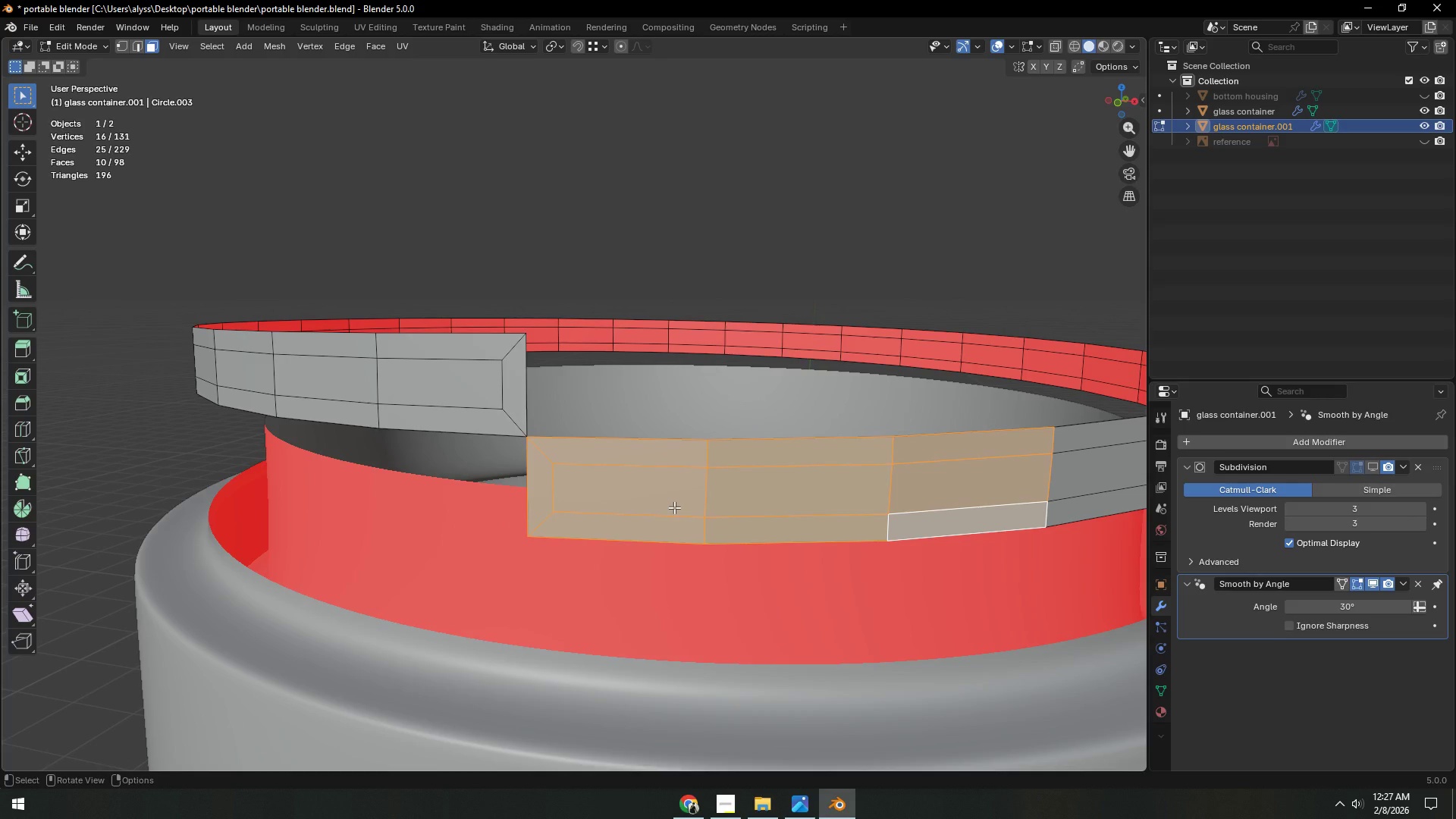 
key(1)
 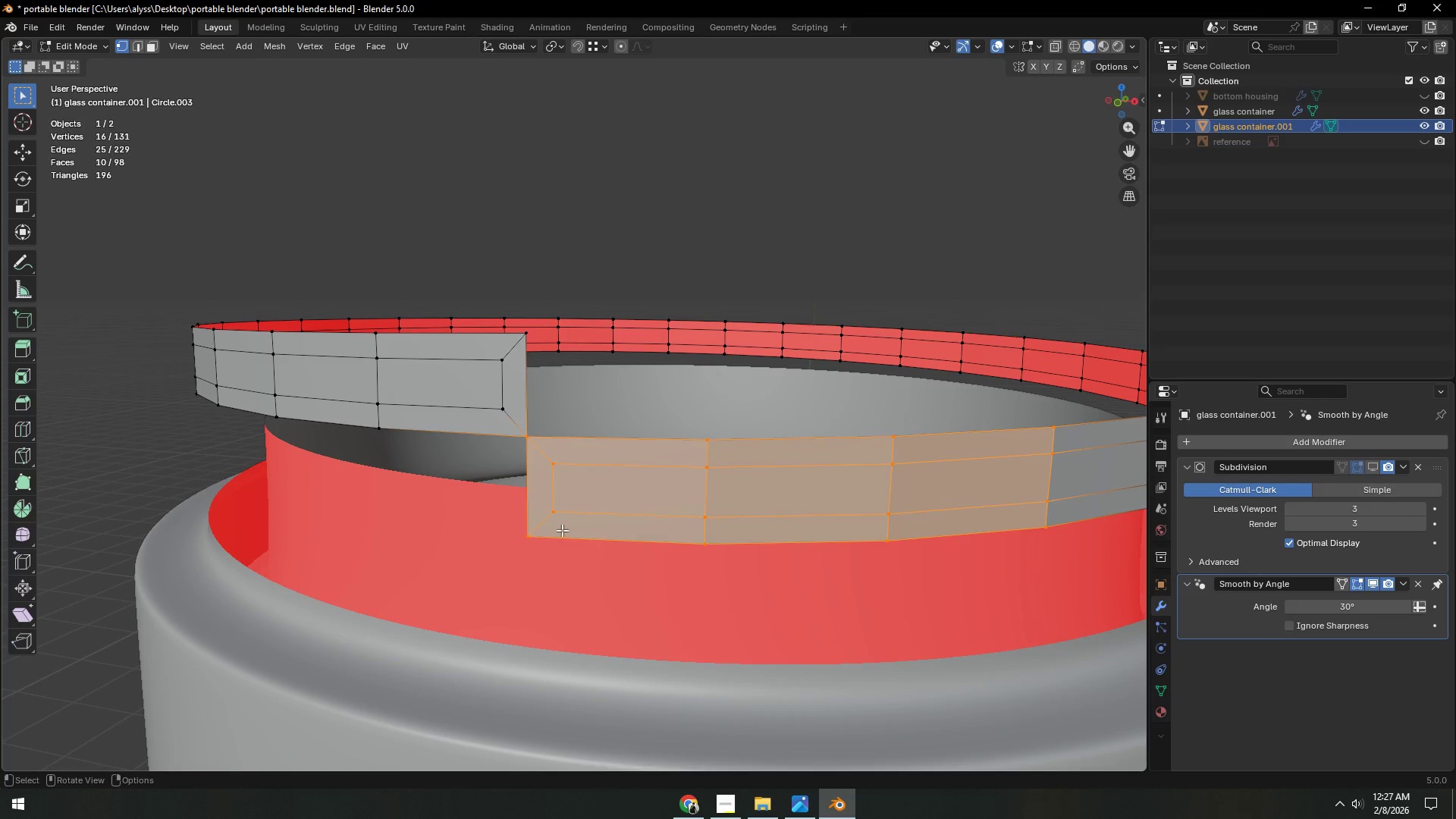 
hold_key(key=ShiftLeft, duration=0.92)
left_click([533, 538])
 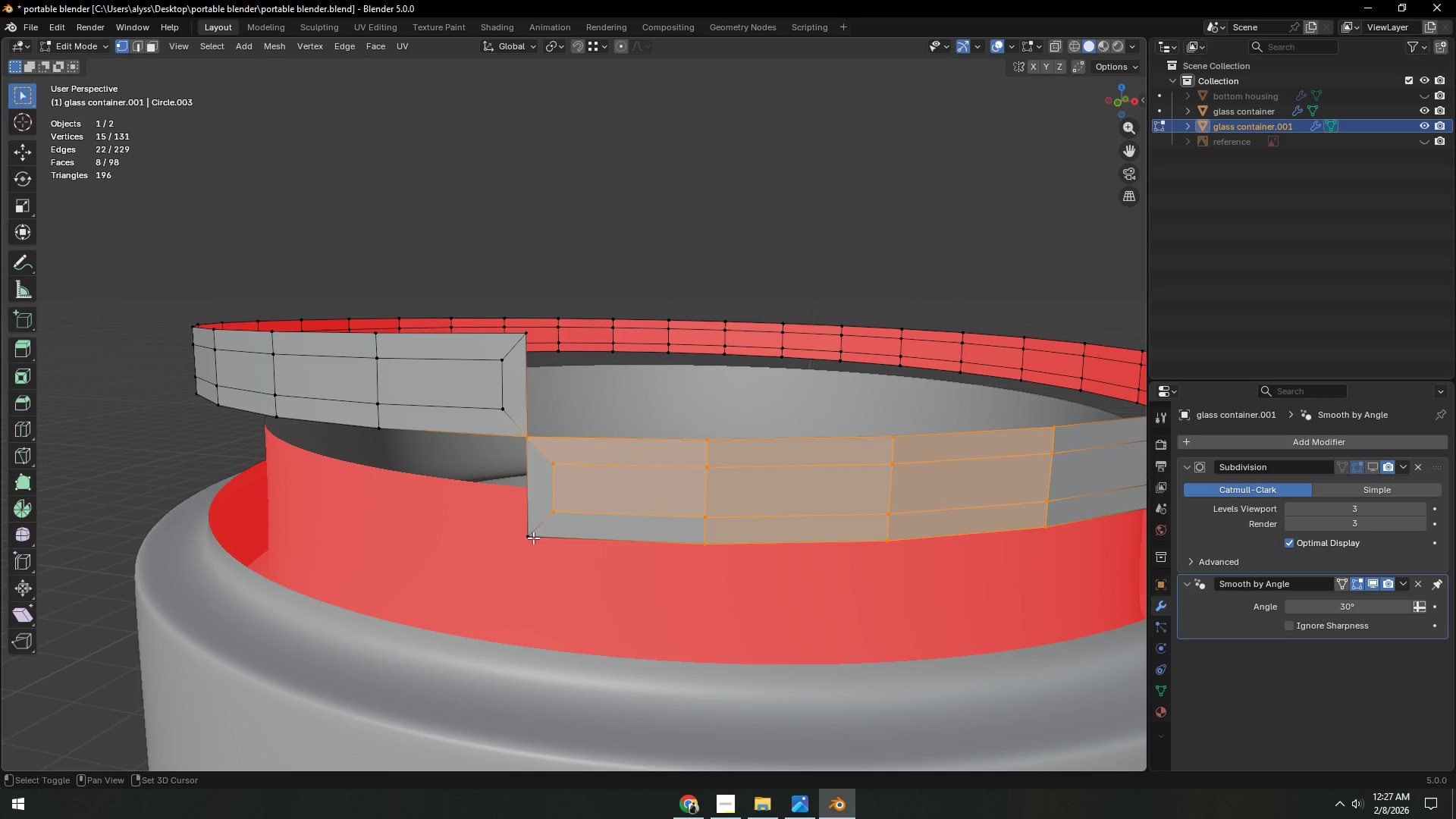 
double_click([533, 538])
 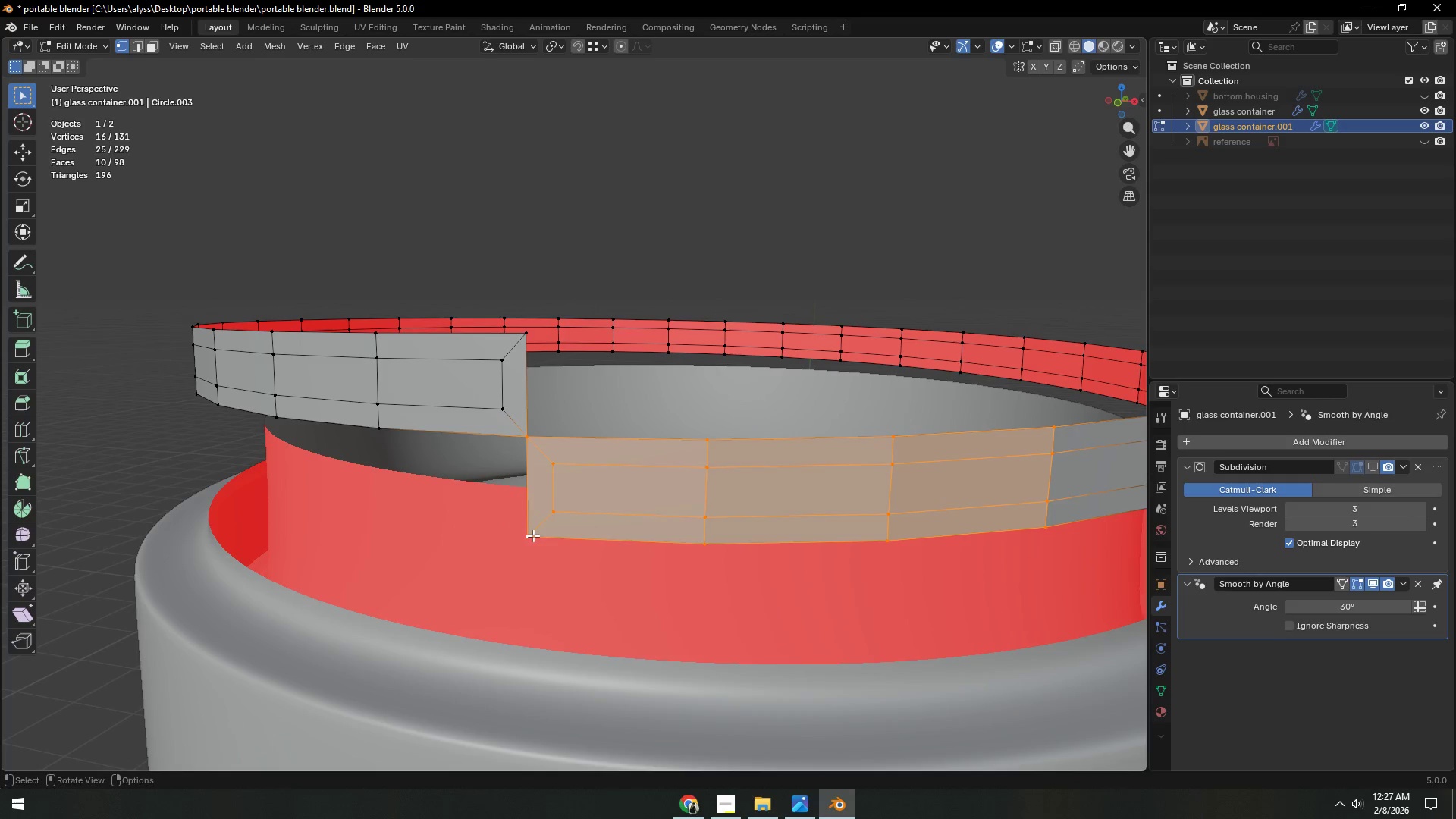 
key(Shift+ShiftLeft)
 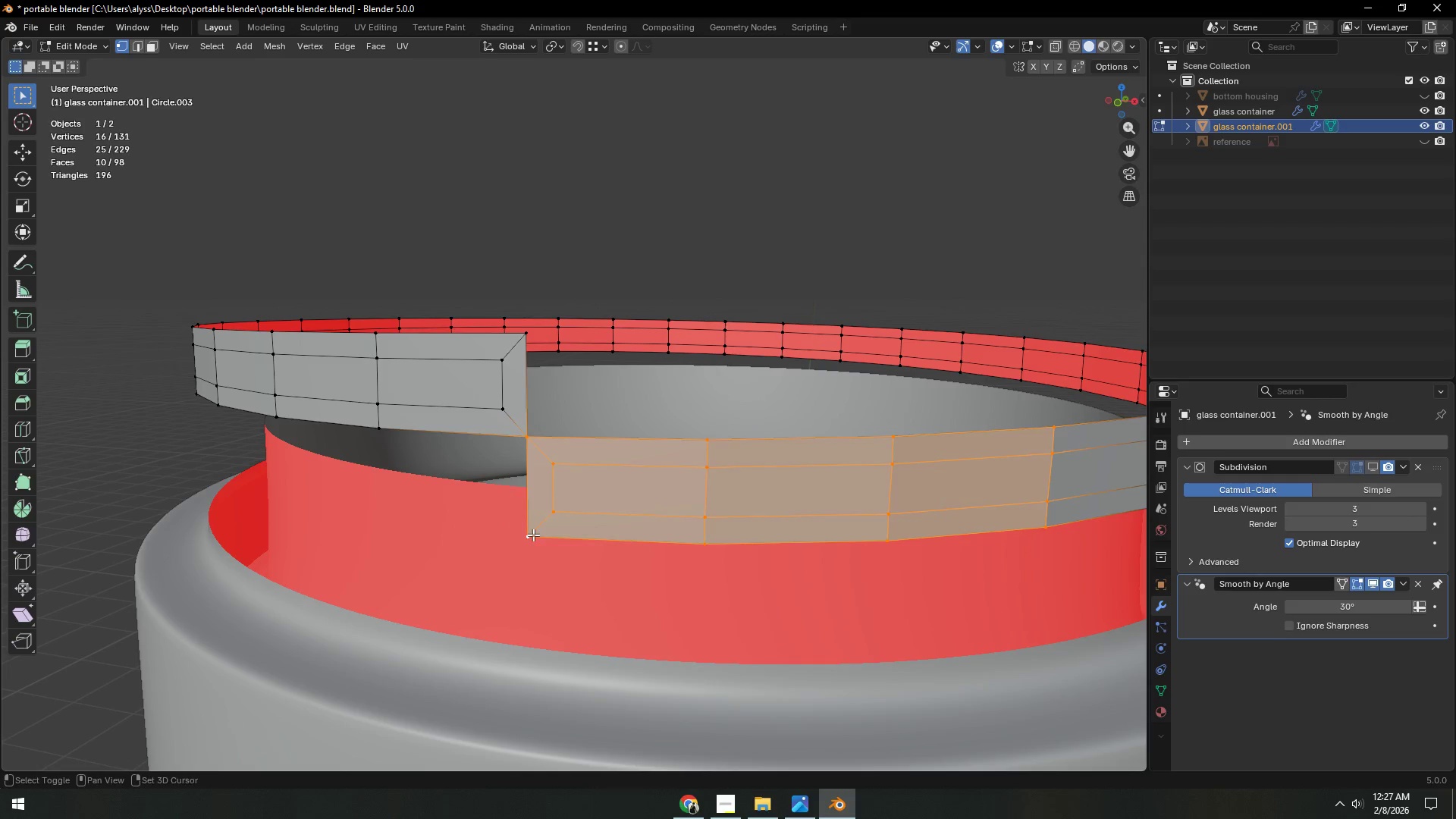 
key(Shift+D)
 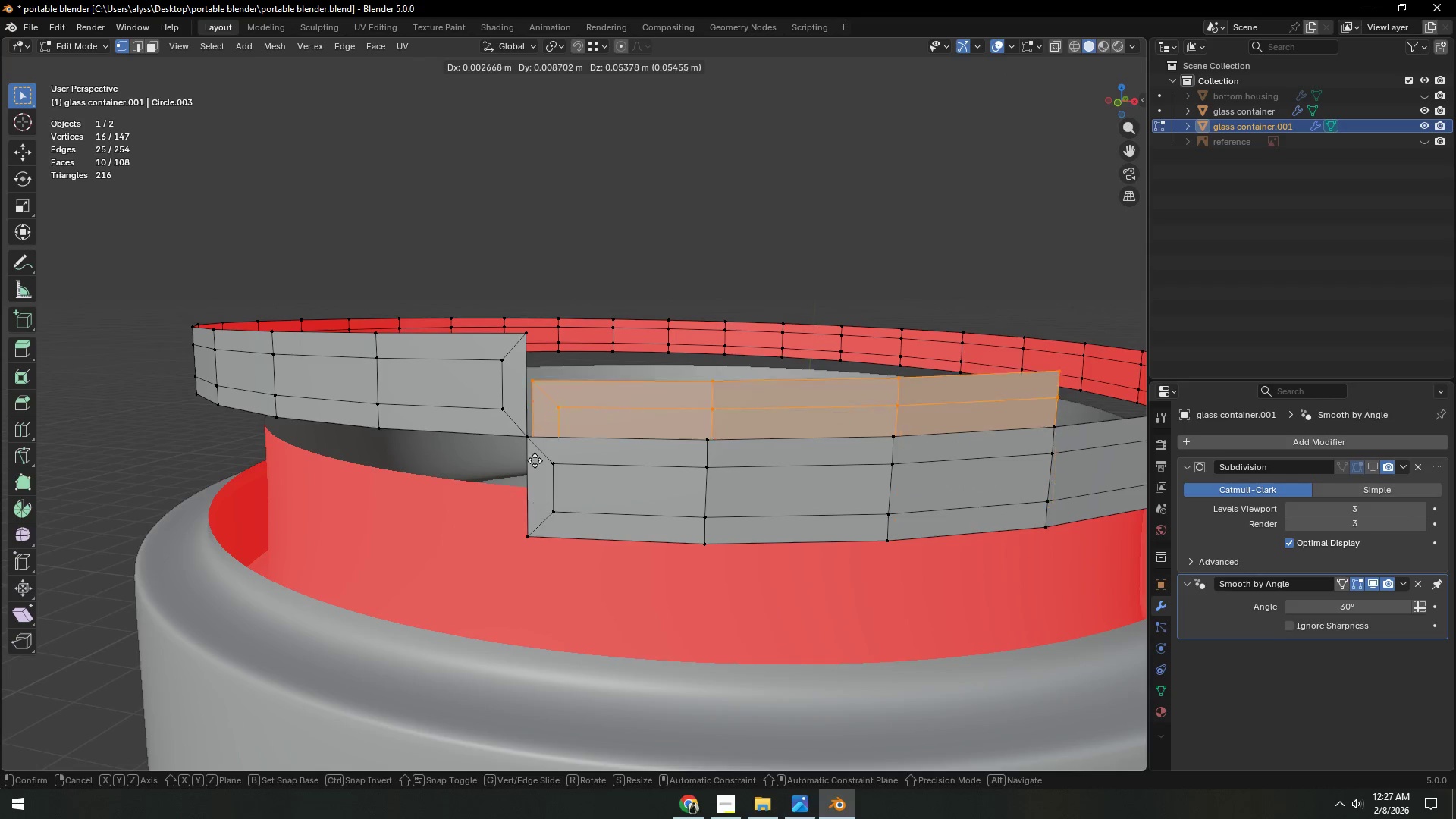 
key(Z)
 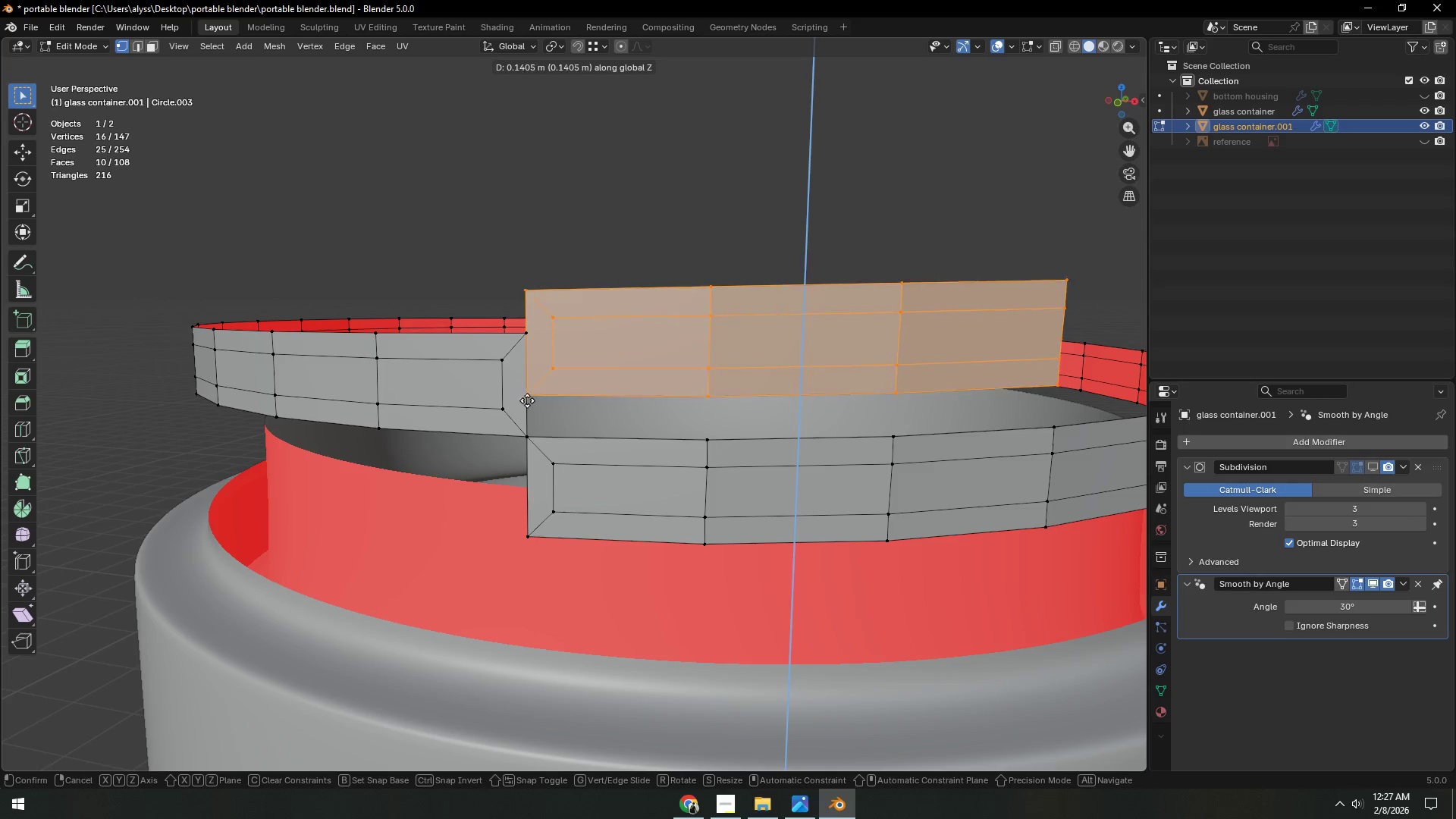 
hold_key(key=ControlLeft, duration=0.86)
left_click([526, 428])
 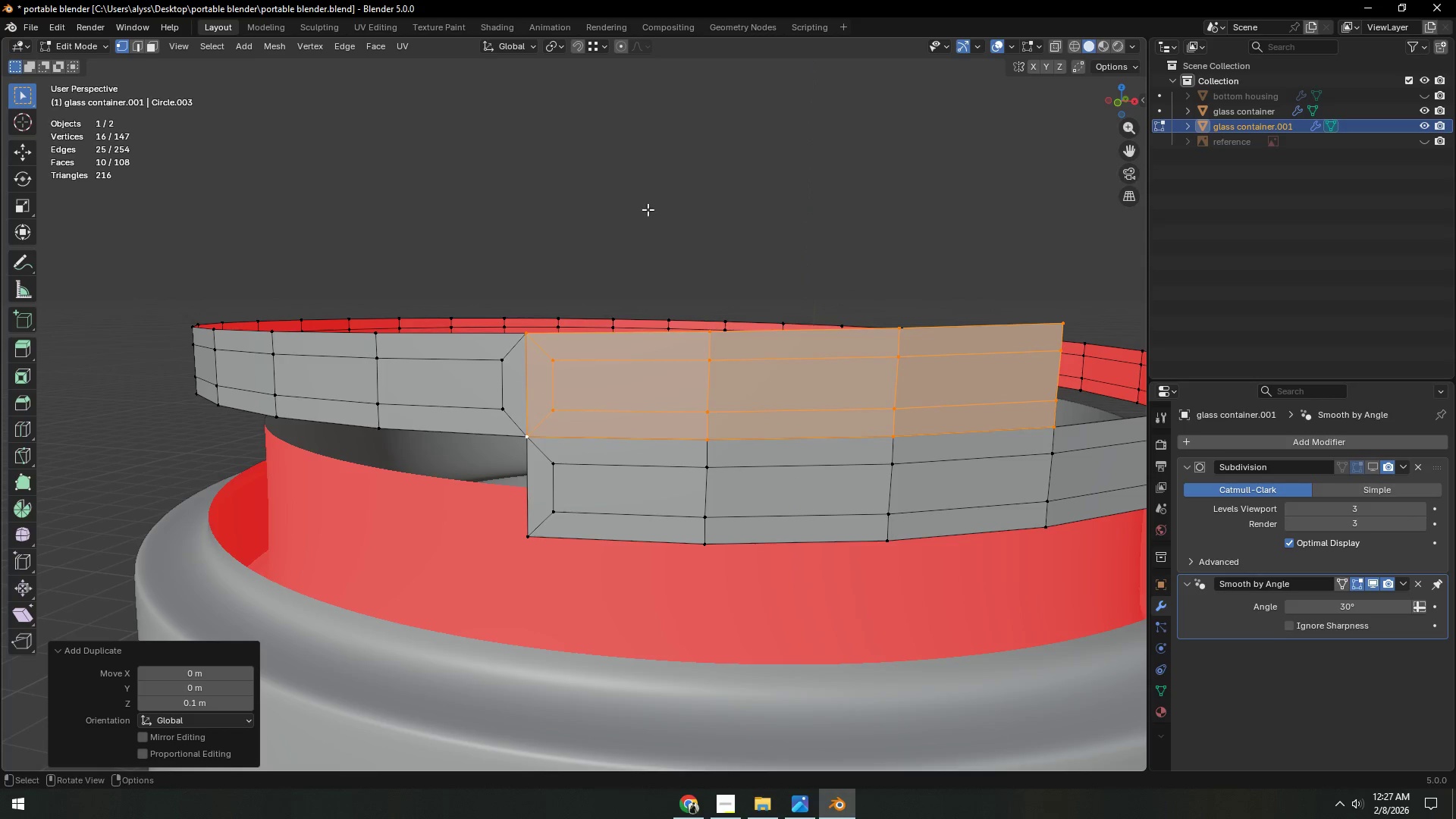 
left_click([648, 209])
 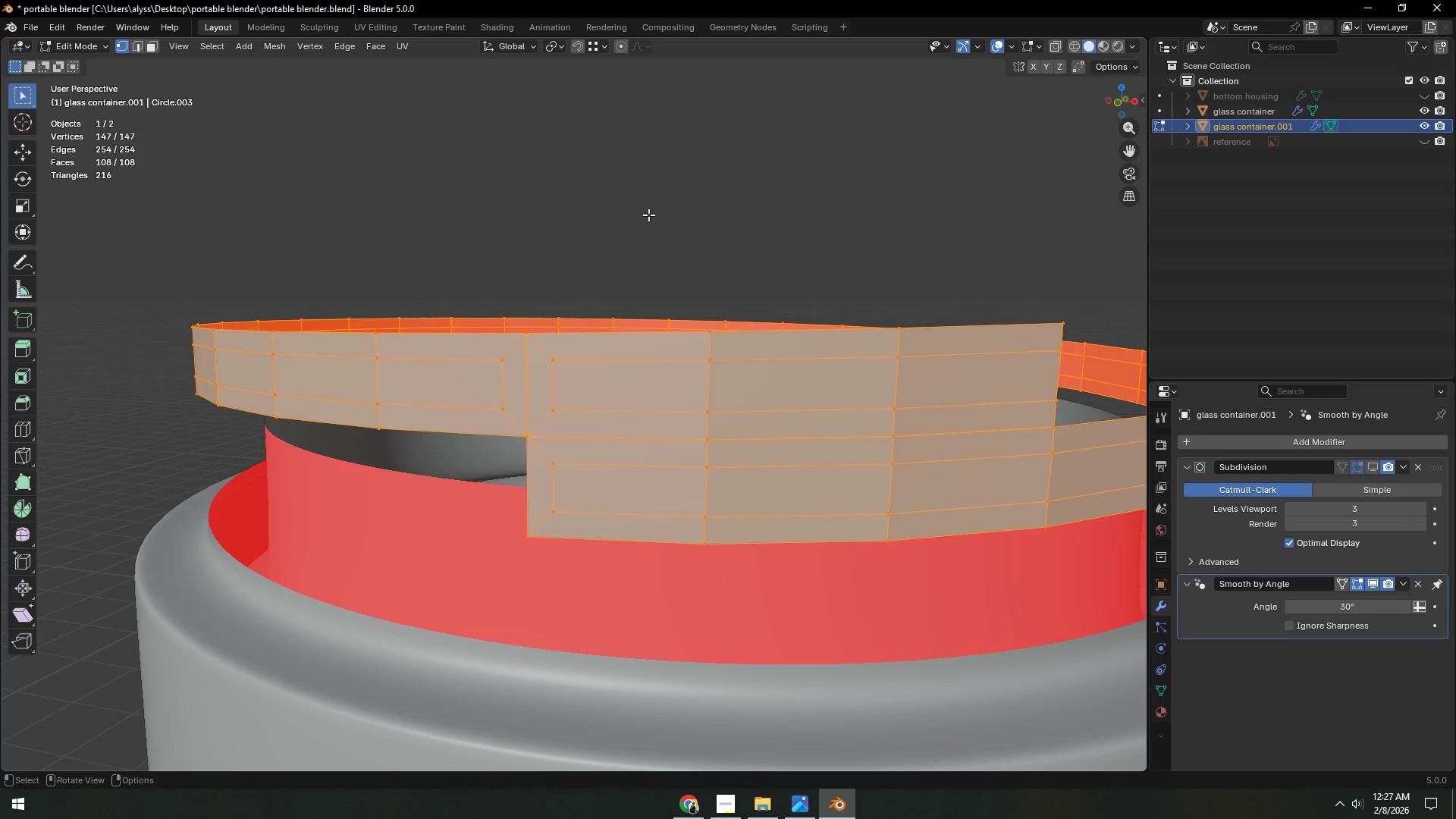 
type(am)
 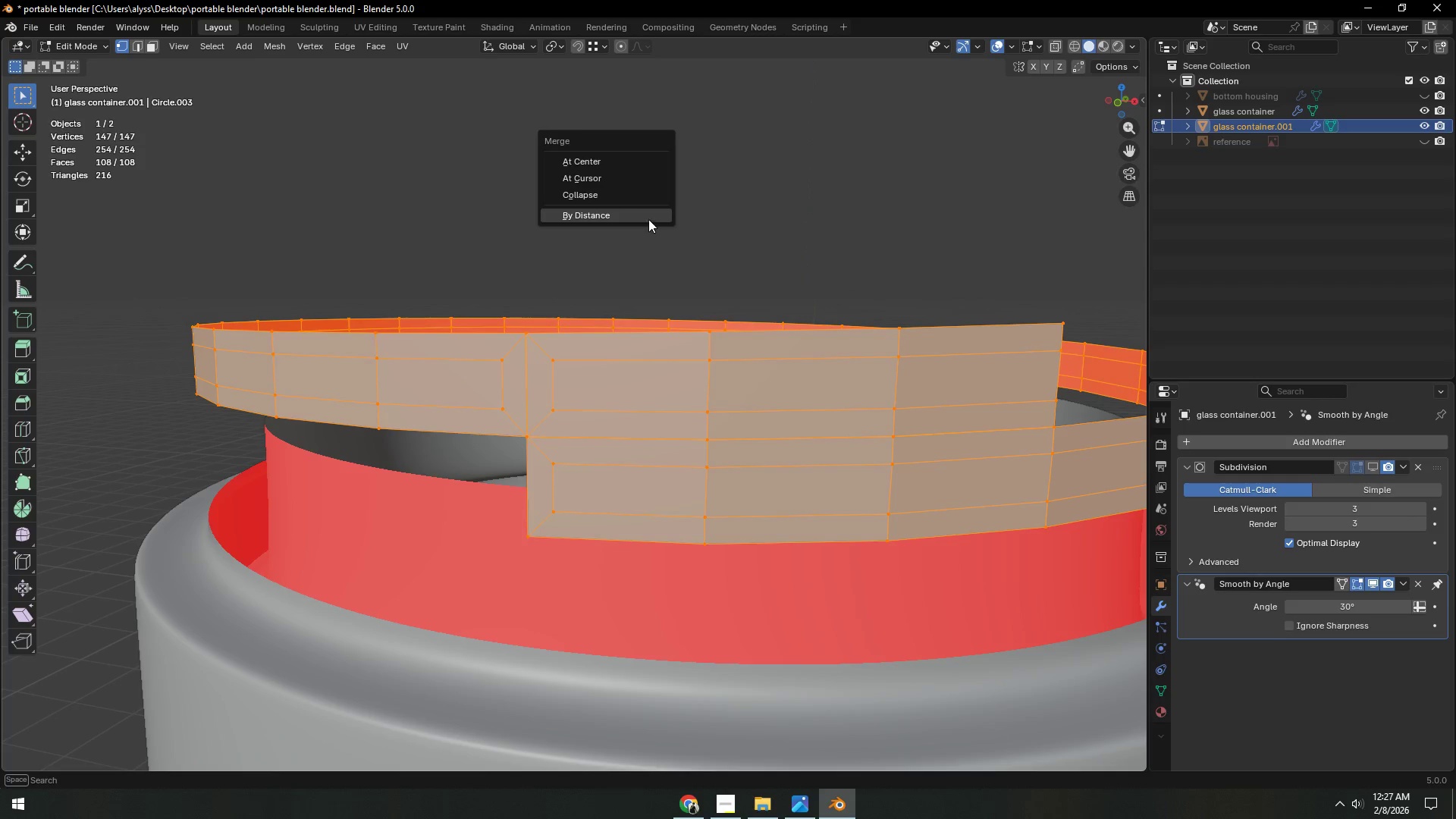 
left_click([648, 218])
 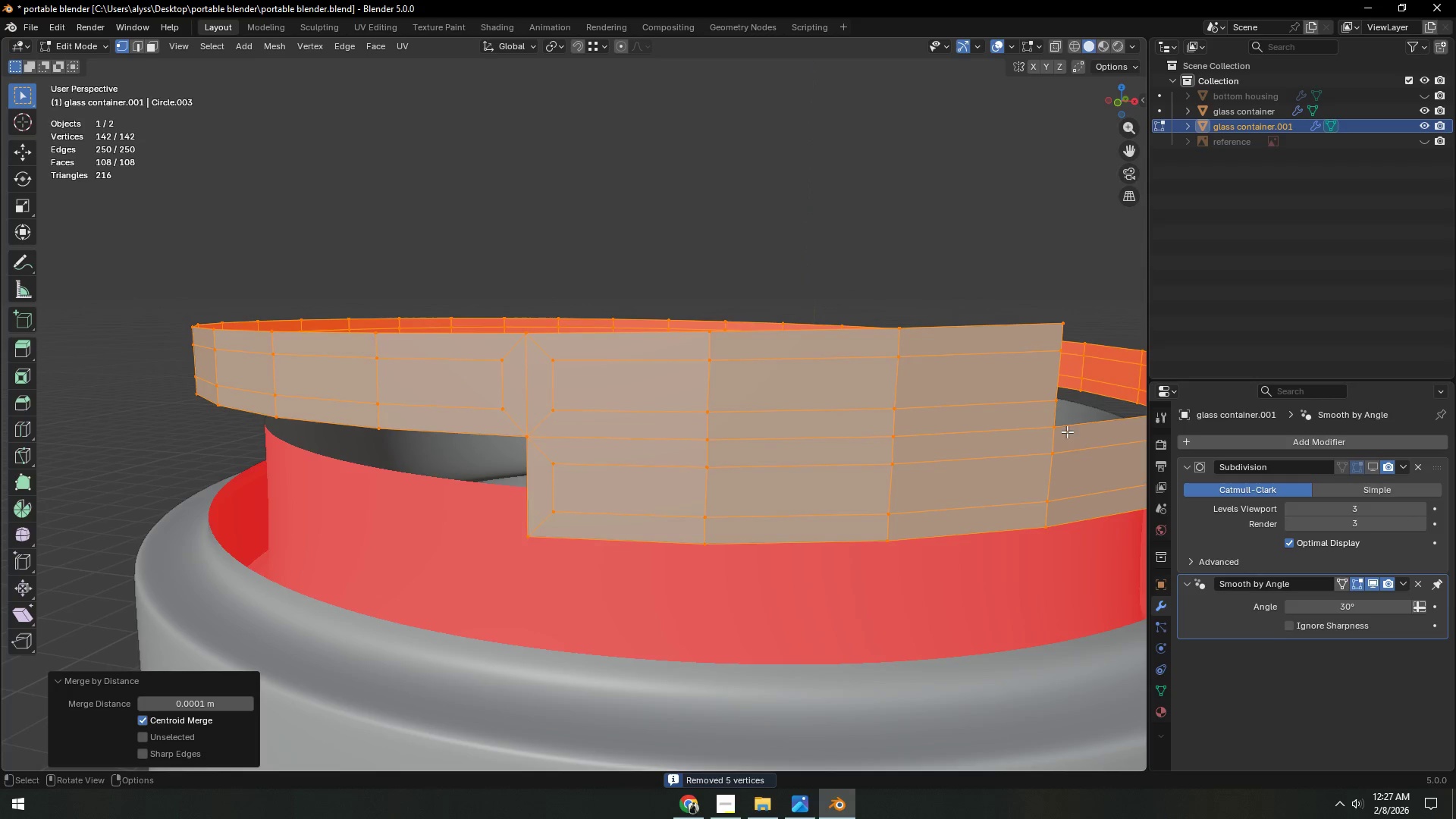 
wait(5.2)
 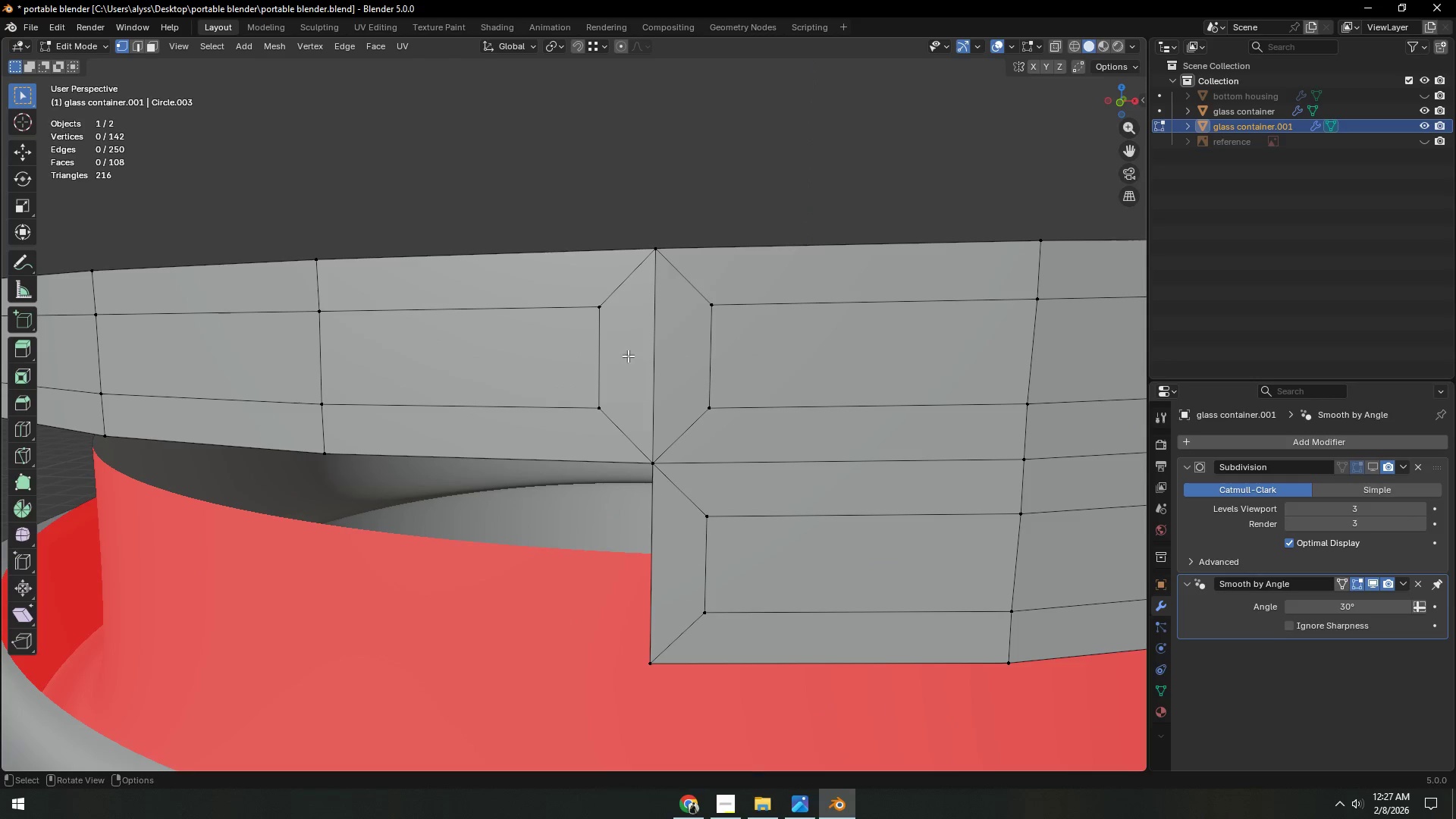 
key(Shift+ShiftLeft)
 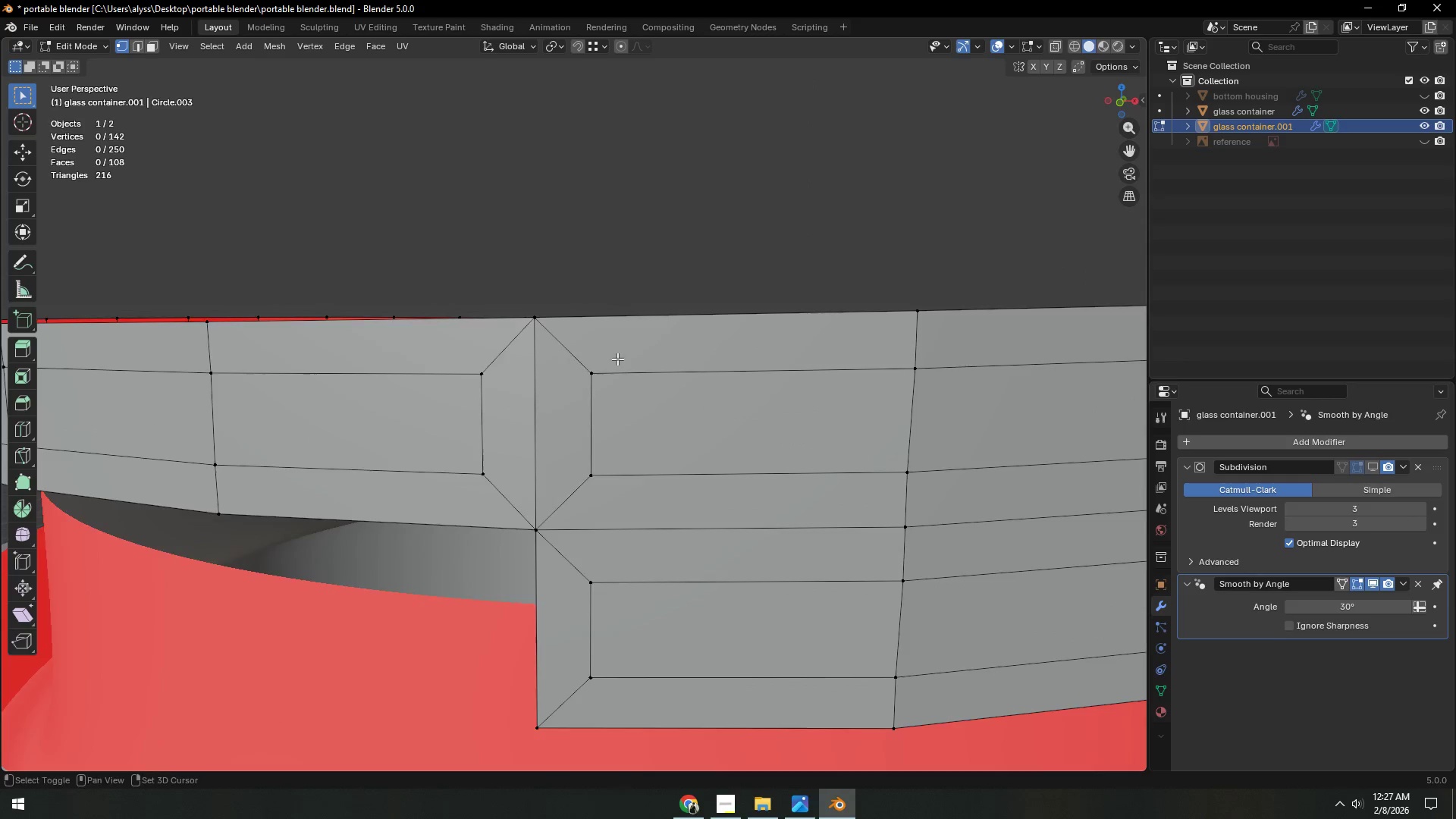 
scroll: coordinate [622, 358], scroll_direction: up, amount: 2.0
 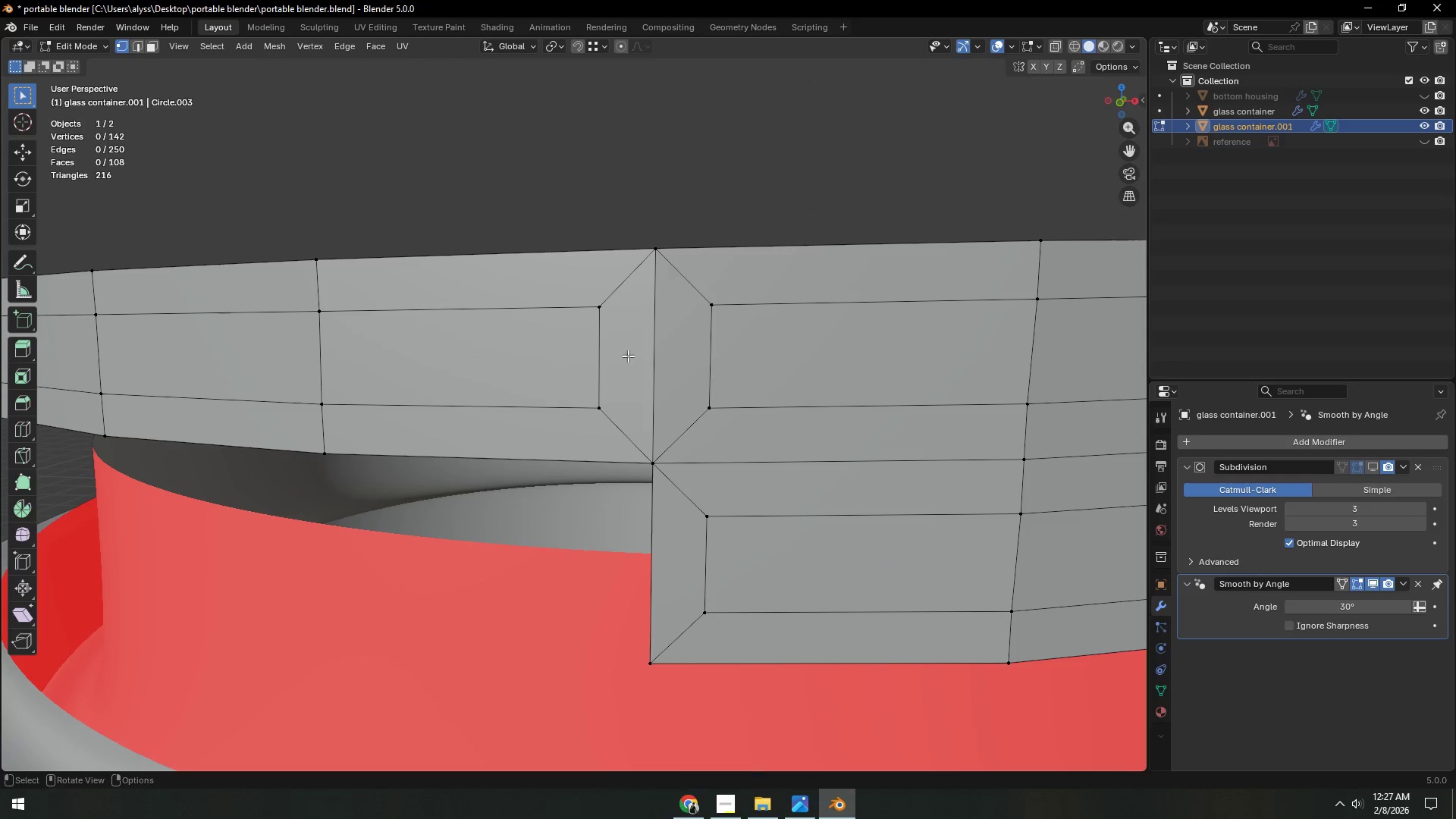 
key(Shift+ShiftLeft)
 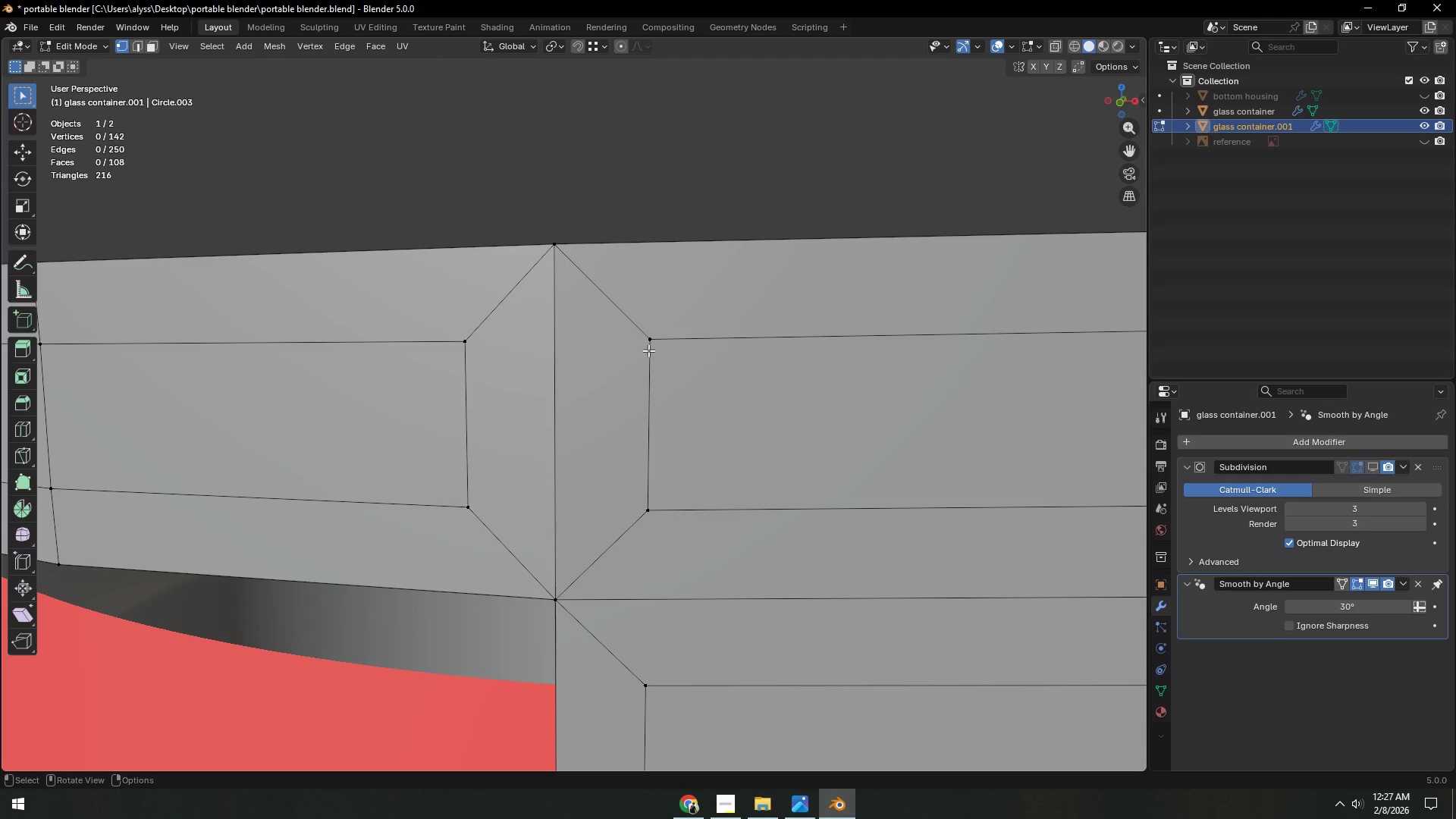 
scroll: coordinate [617, 359], scroll_direction: up, amount: 1.0
 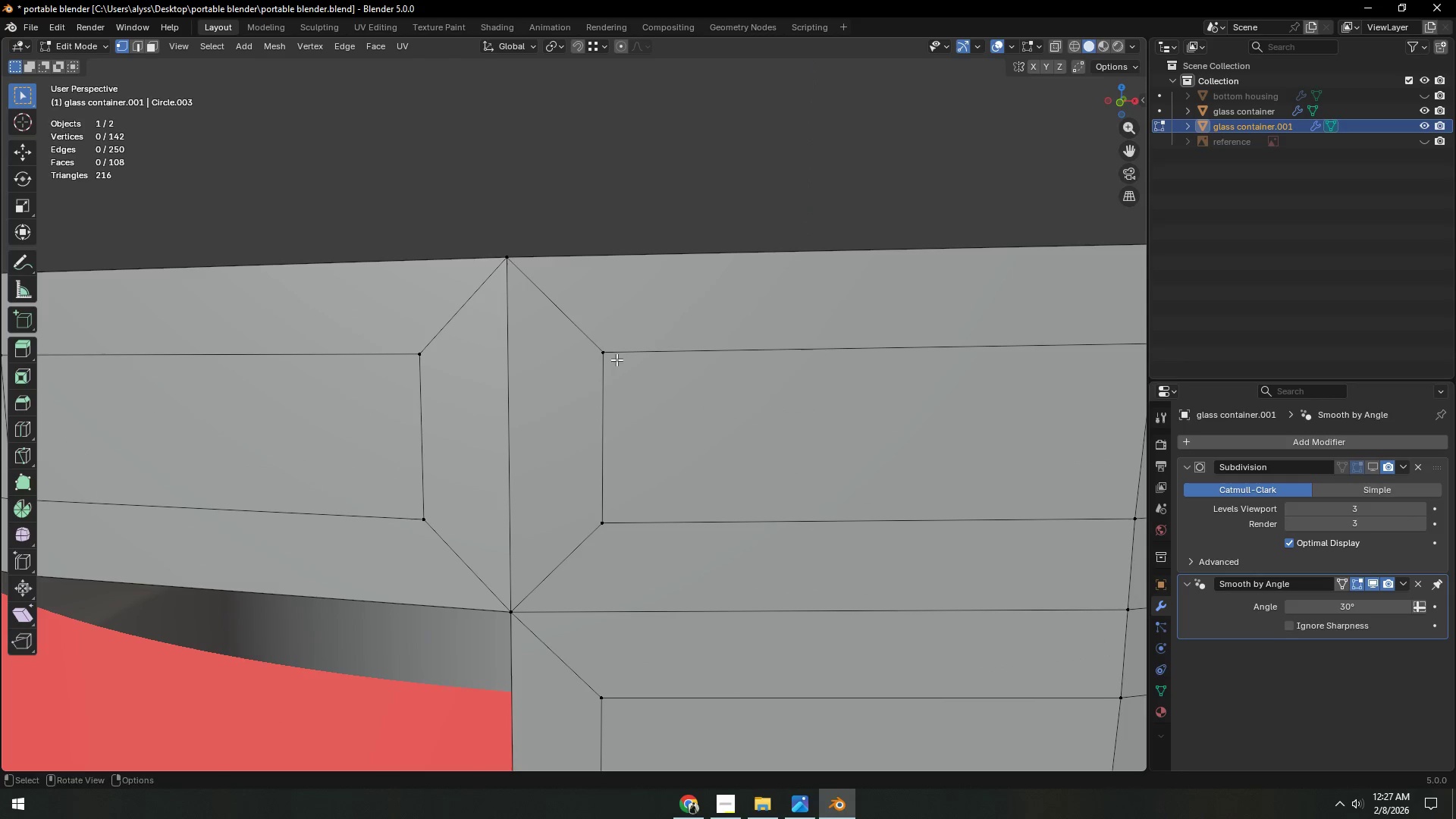 
left_click([653, 339])
 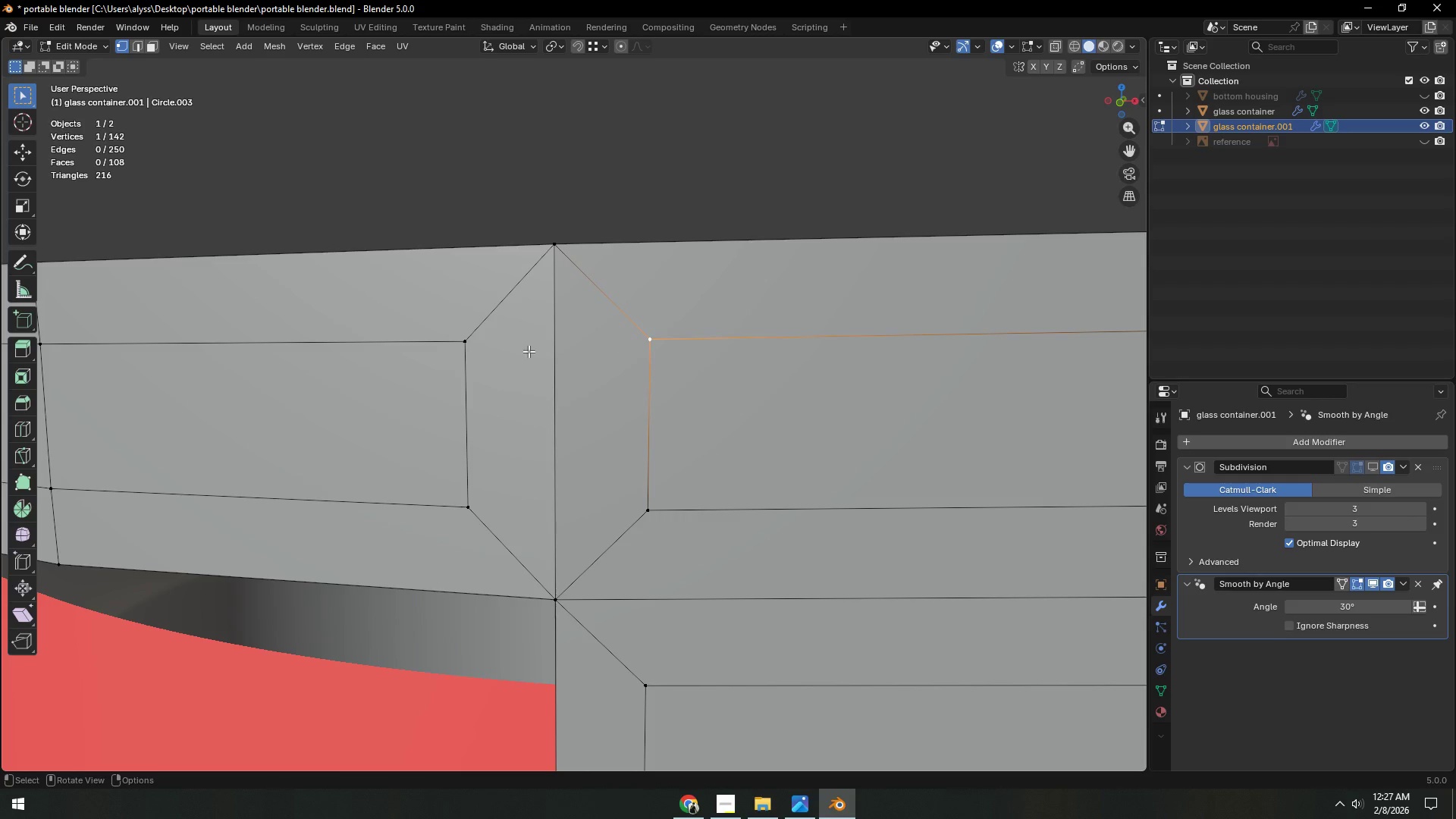 
hold_key(key=ShiftLeft, duration=0.31)
double_click([451, 341])
 